 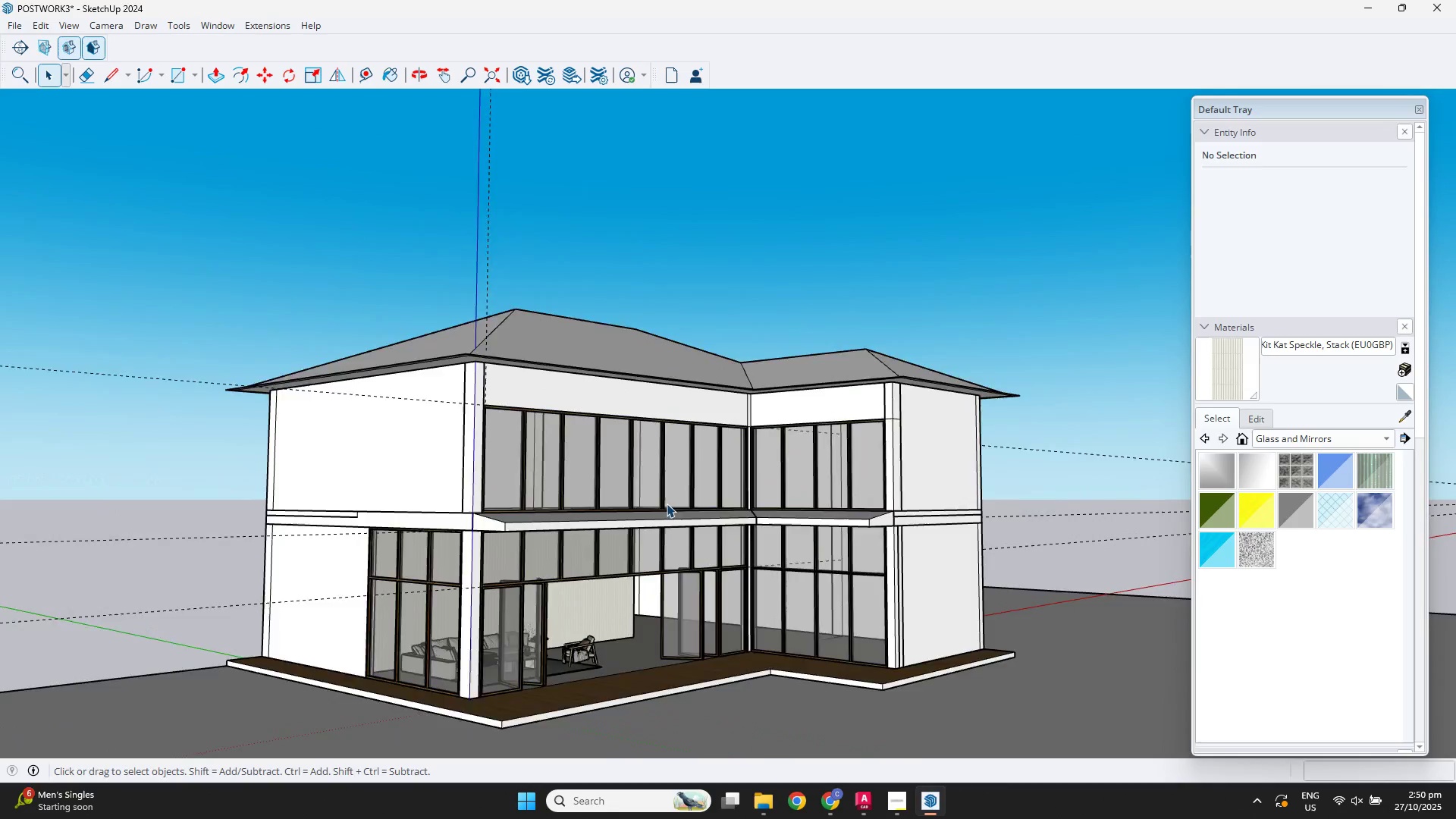 
scroll: coordinate [595, 411], scroll_direction: up, amount: 12.0
 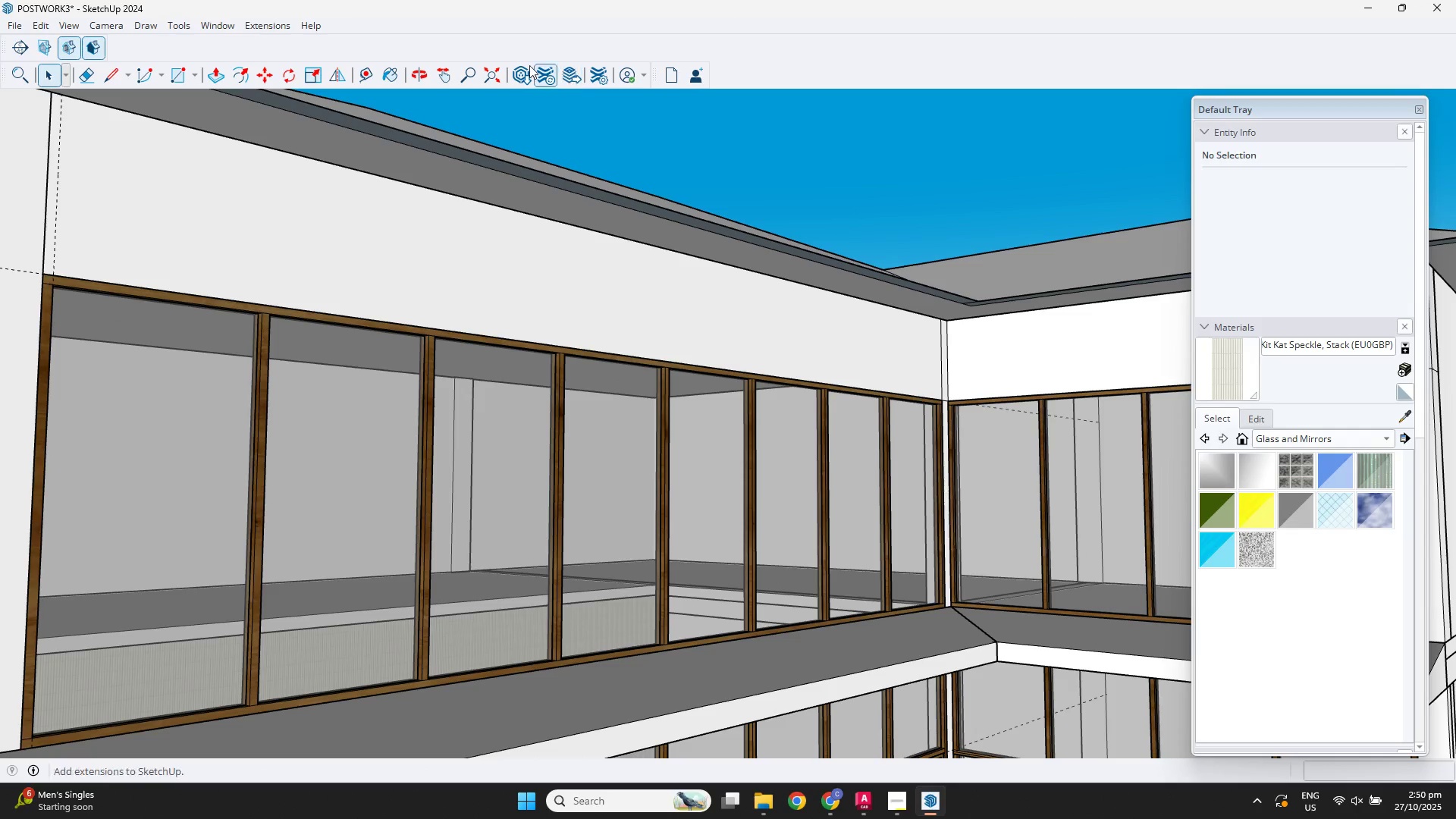 
left_click([262, 20])
 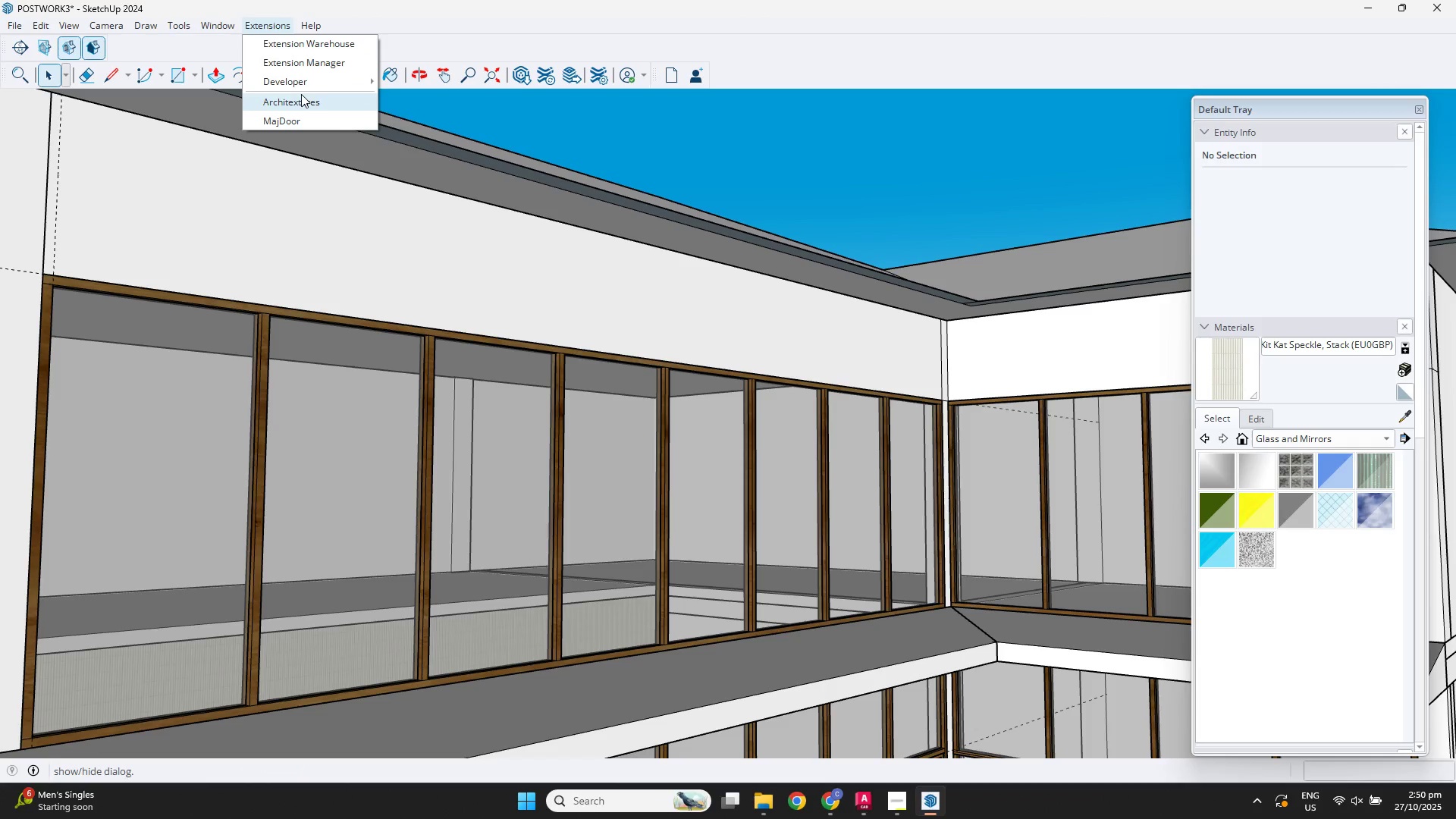 
left_click([301, 99])
 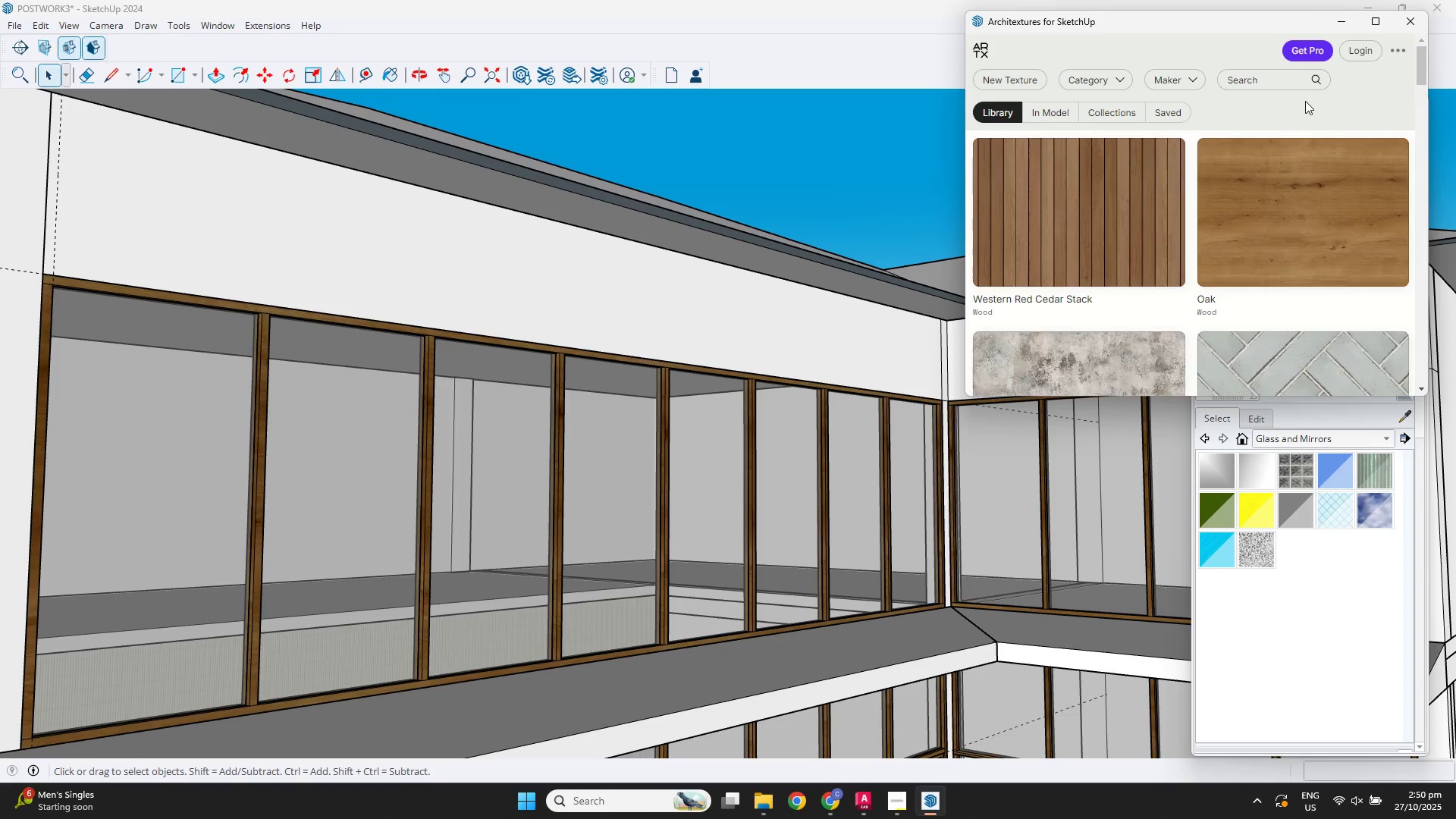 
left_click([1276, 73])
 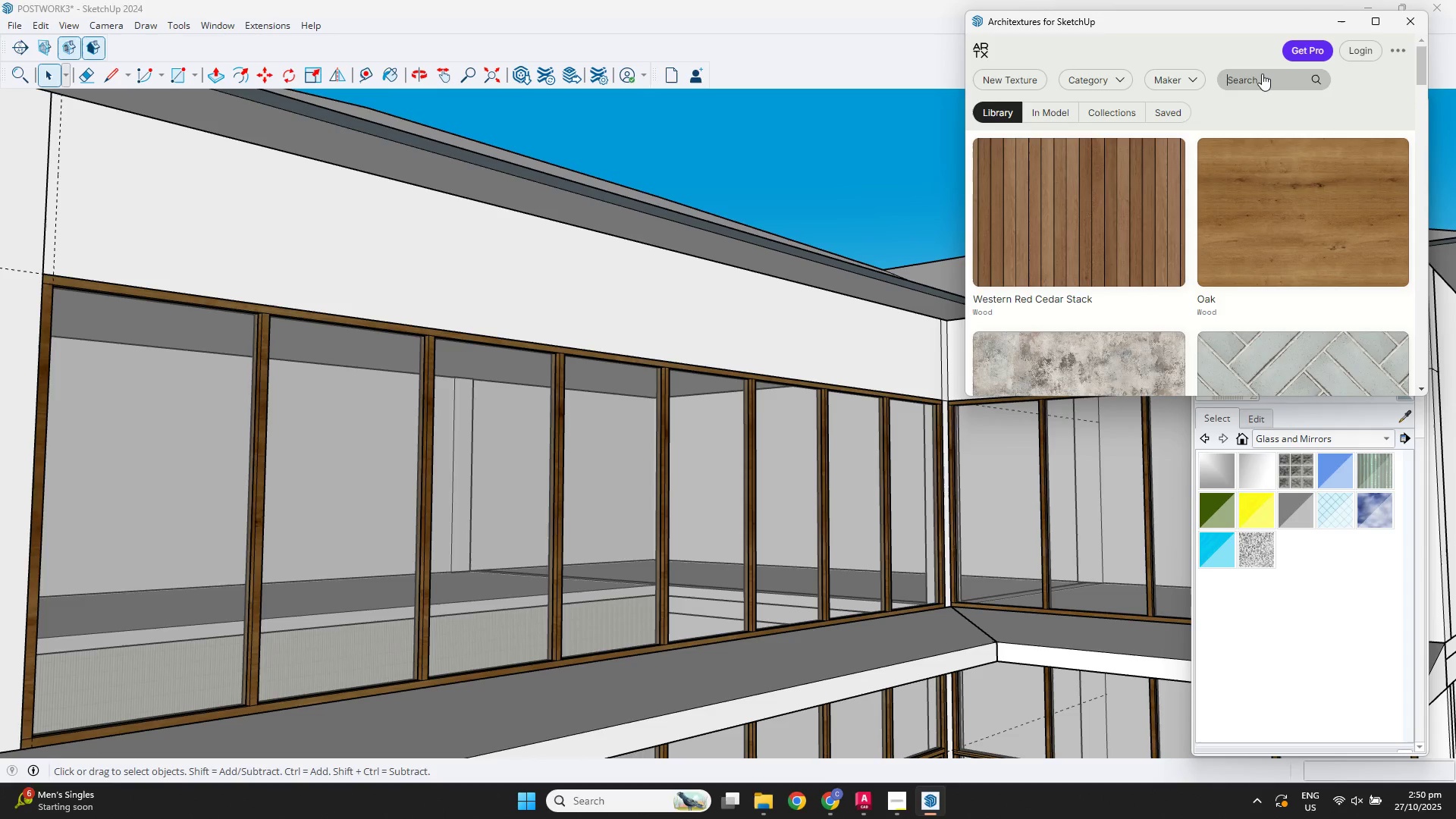 
type(roof)
 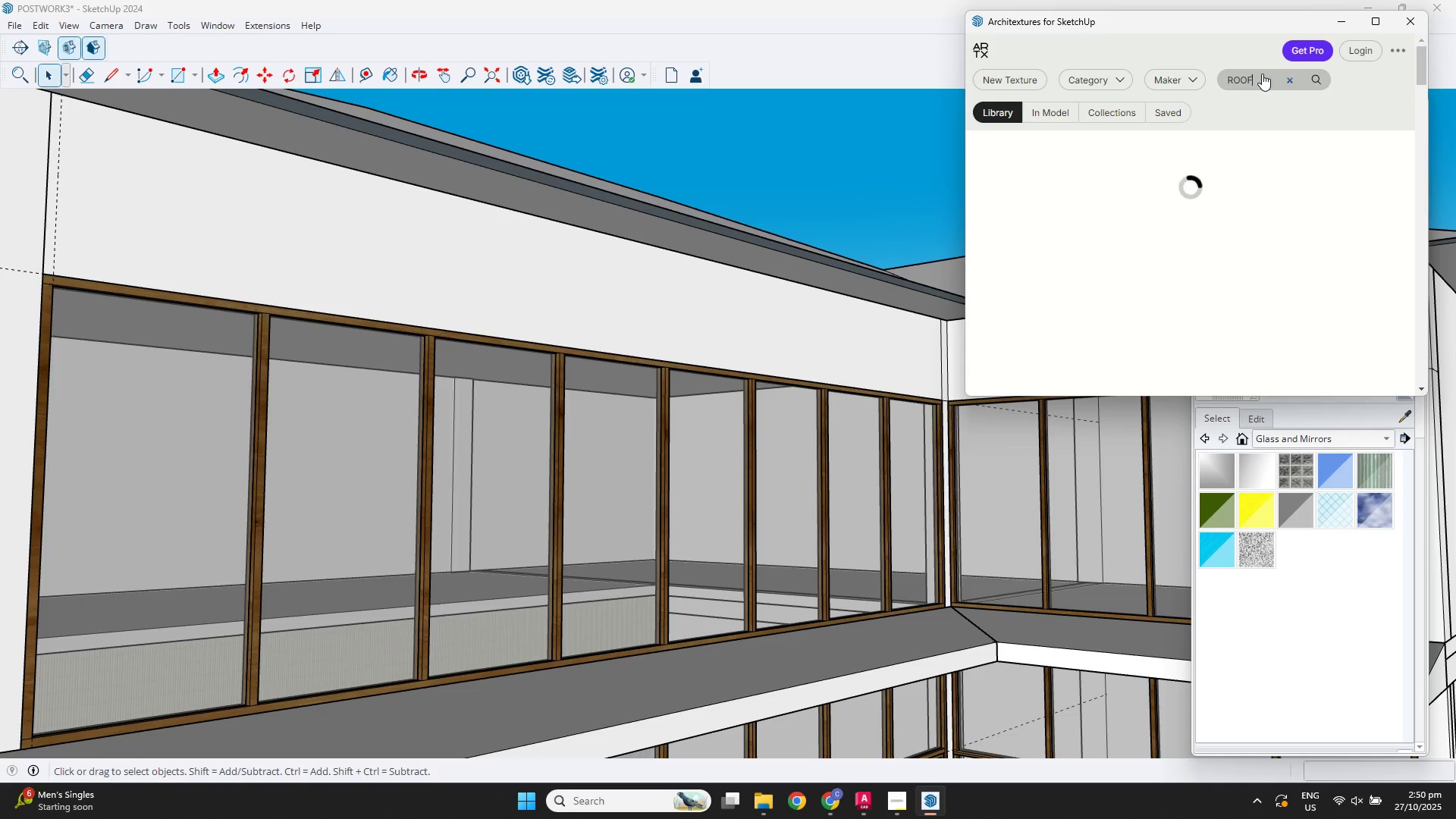 
key(Enter)
 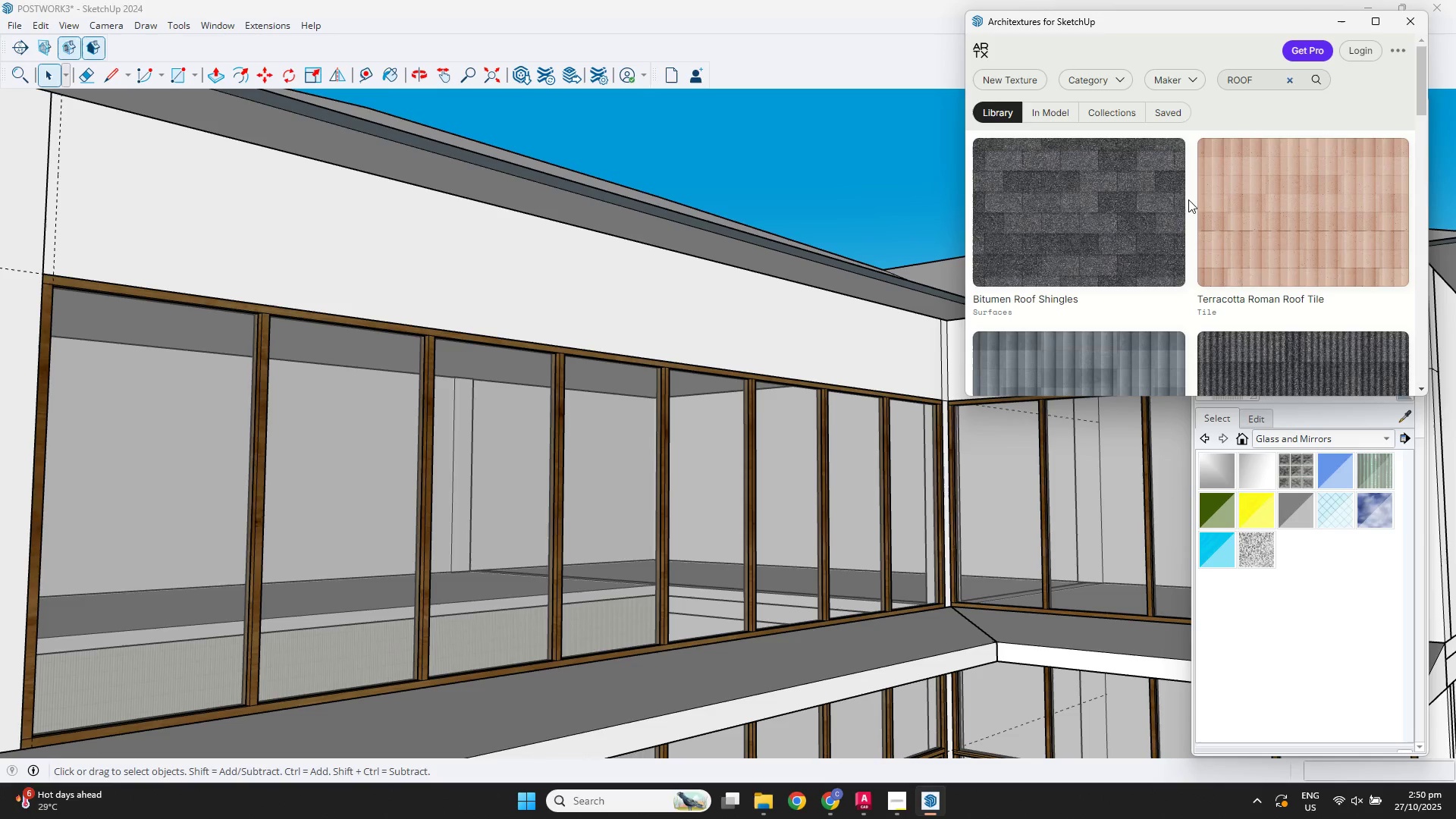 
left_click([1257, 193])
 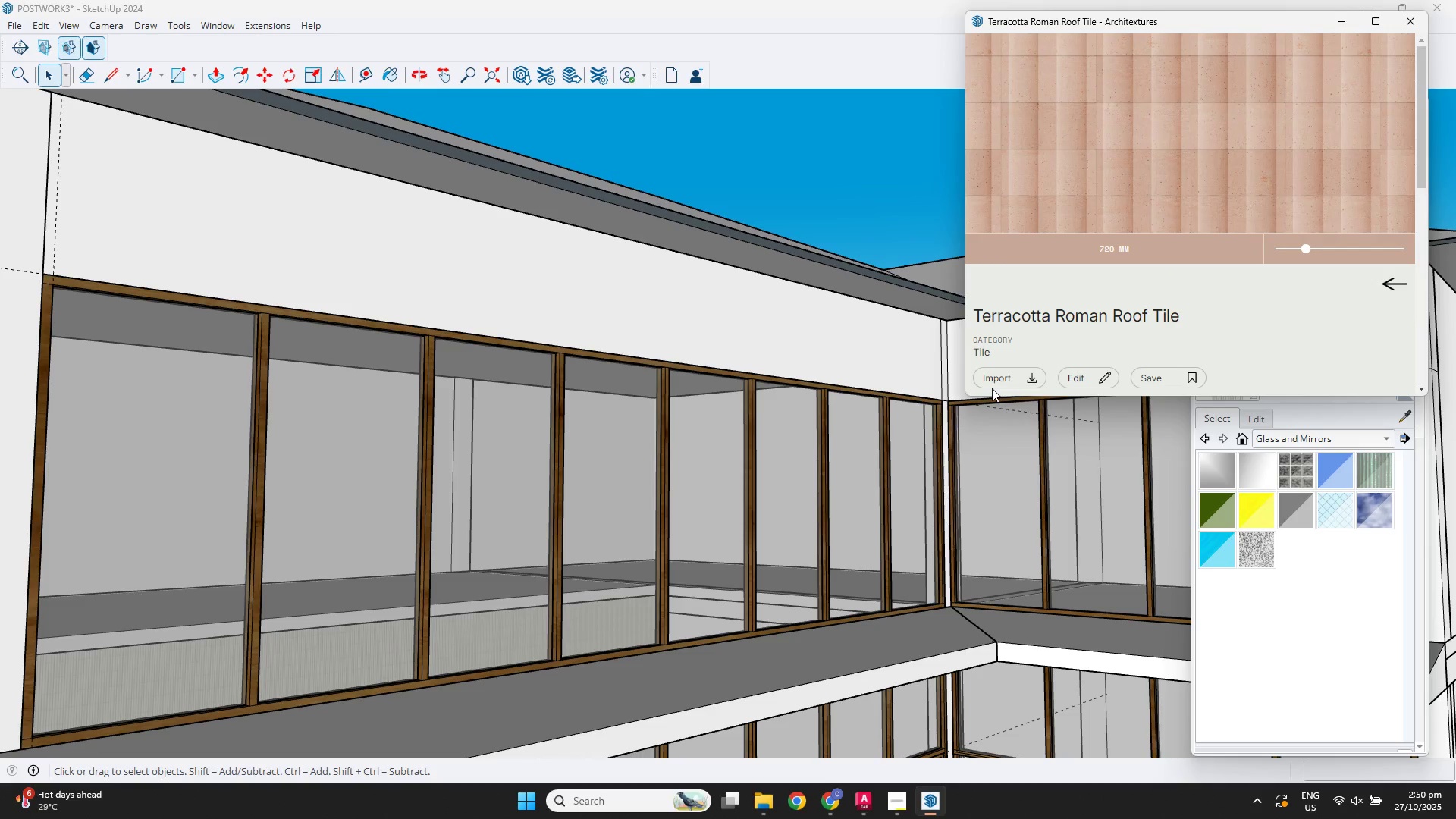 
double_click([992, 381])
 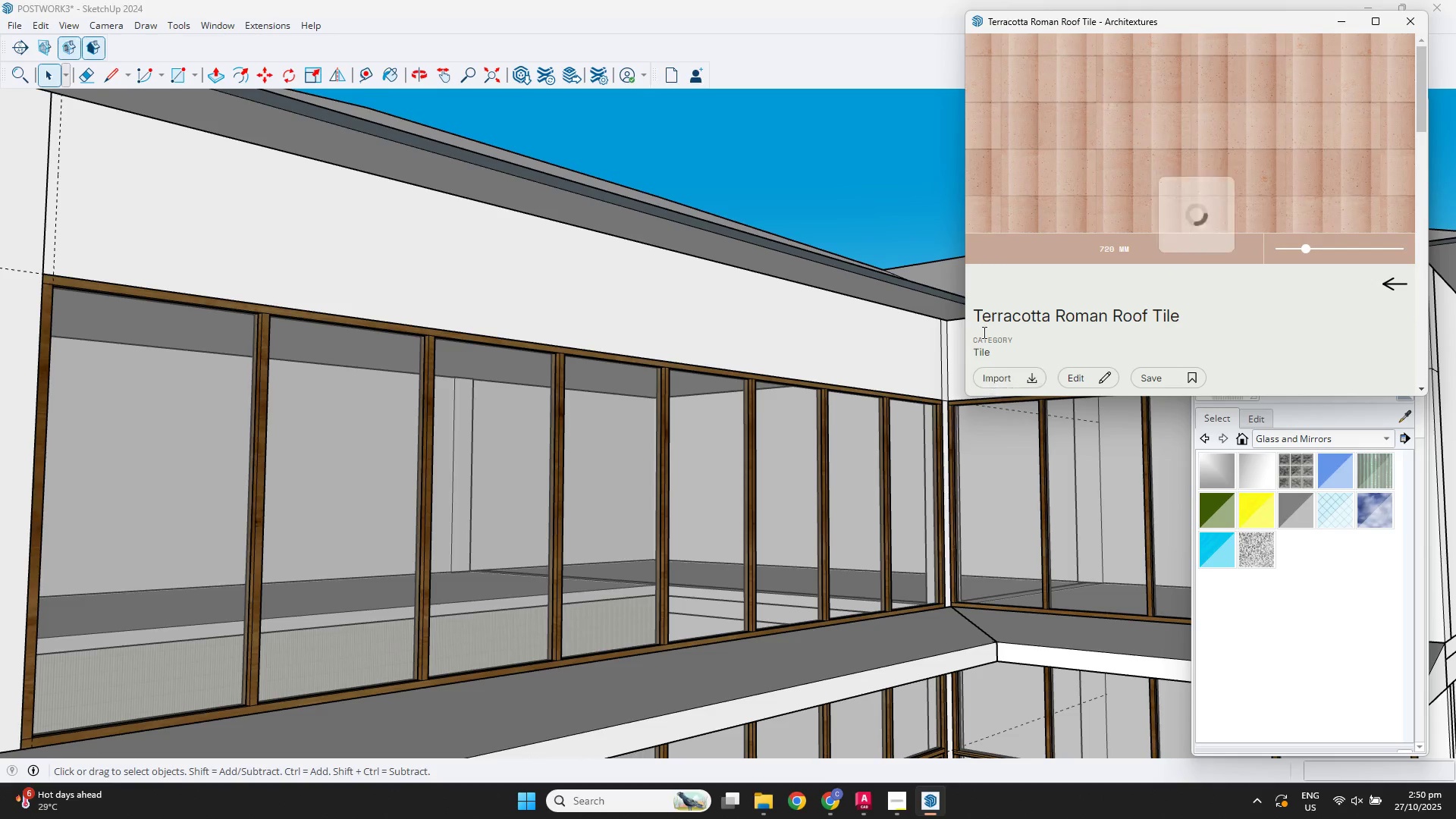 
scroll: coordinate [892, 255], scroll_direction: down, amount: 2.0
 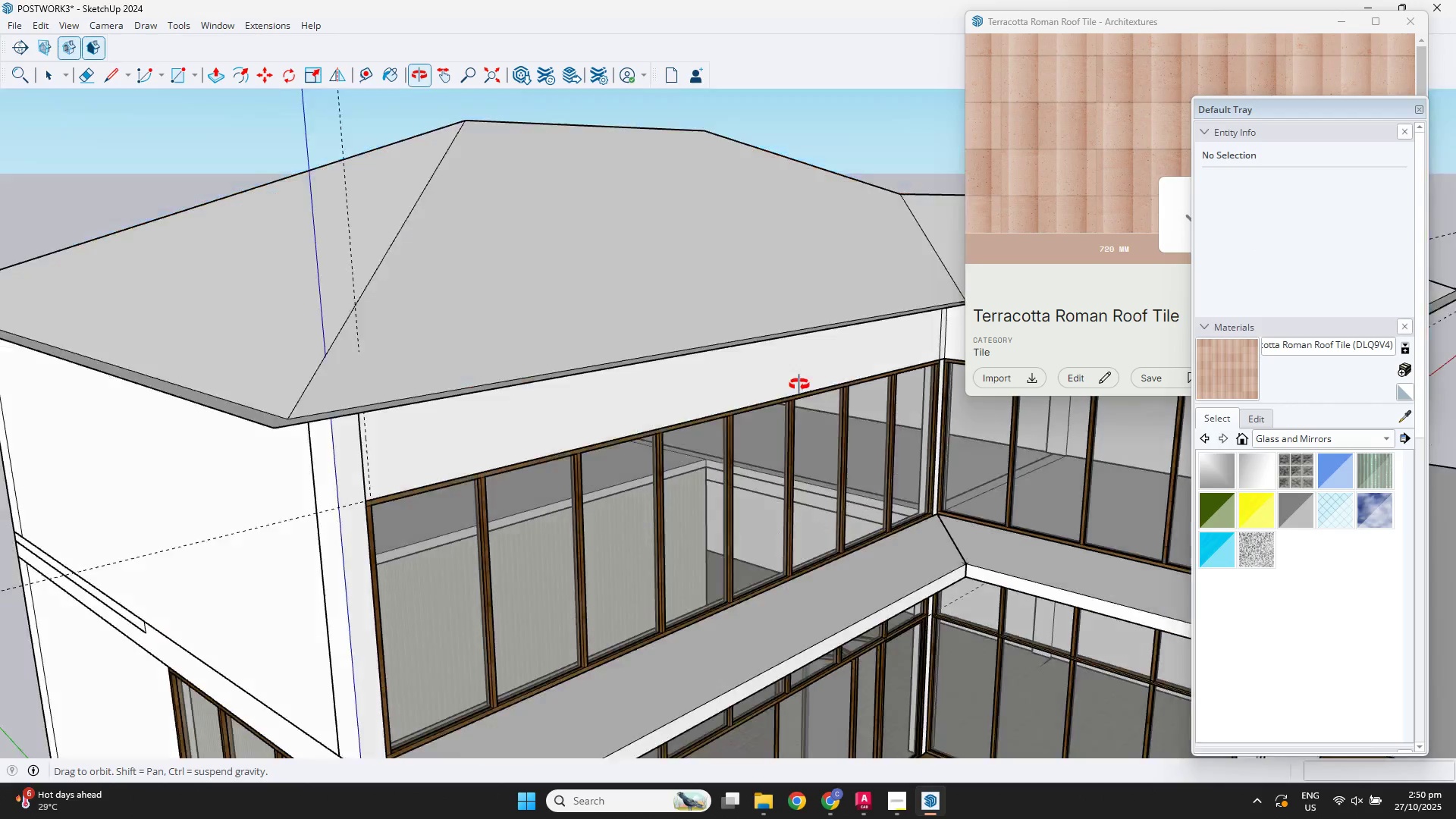 
key(Space)
 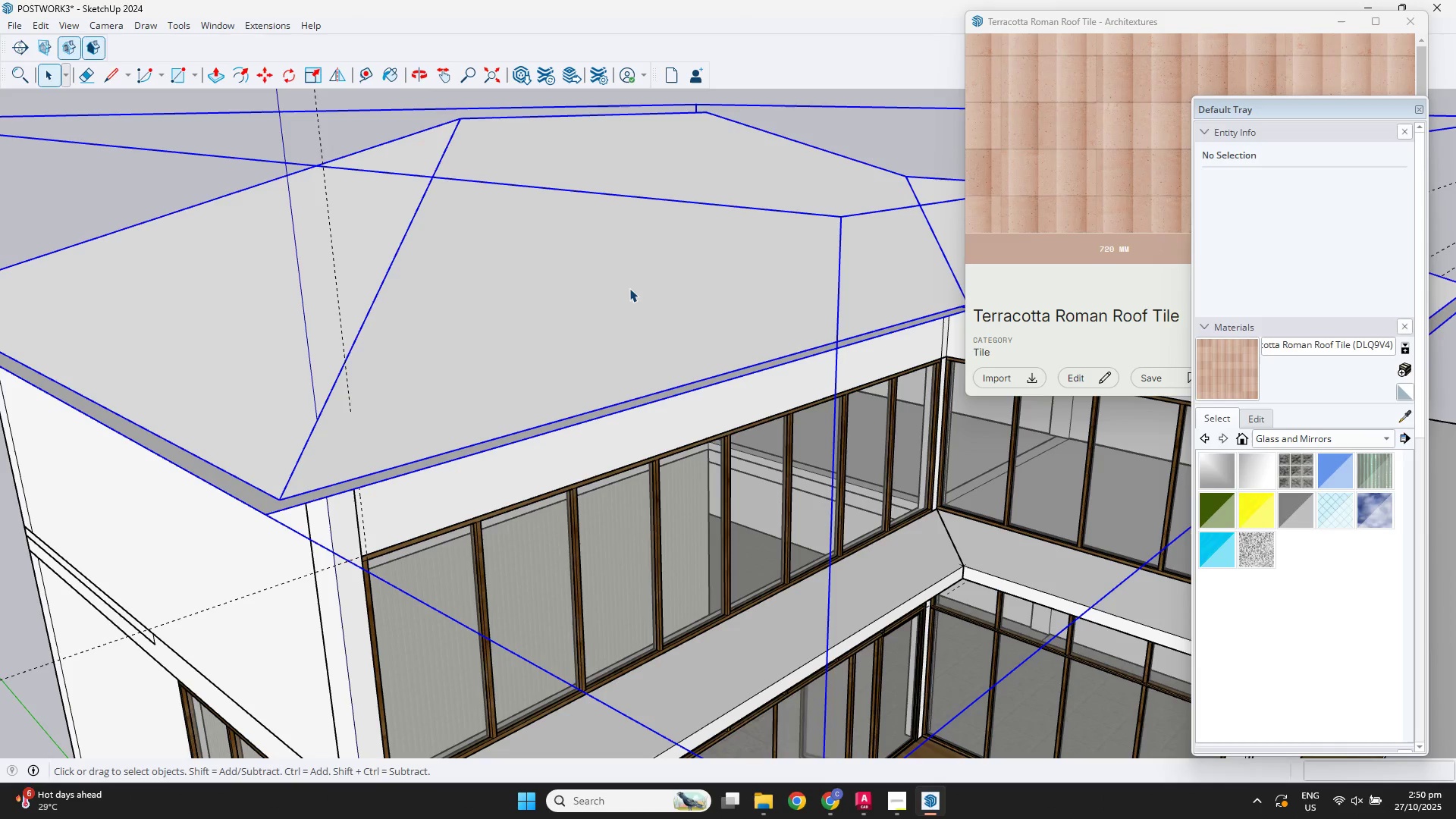 
double_click([615, 287])
 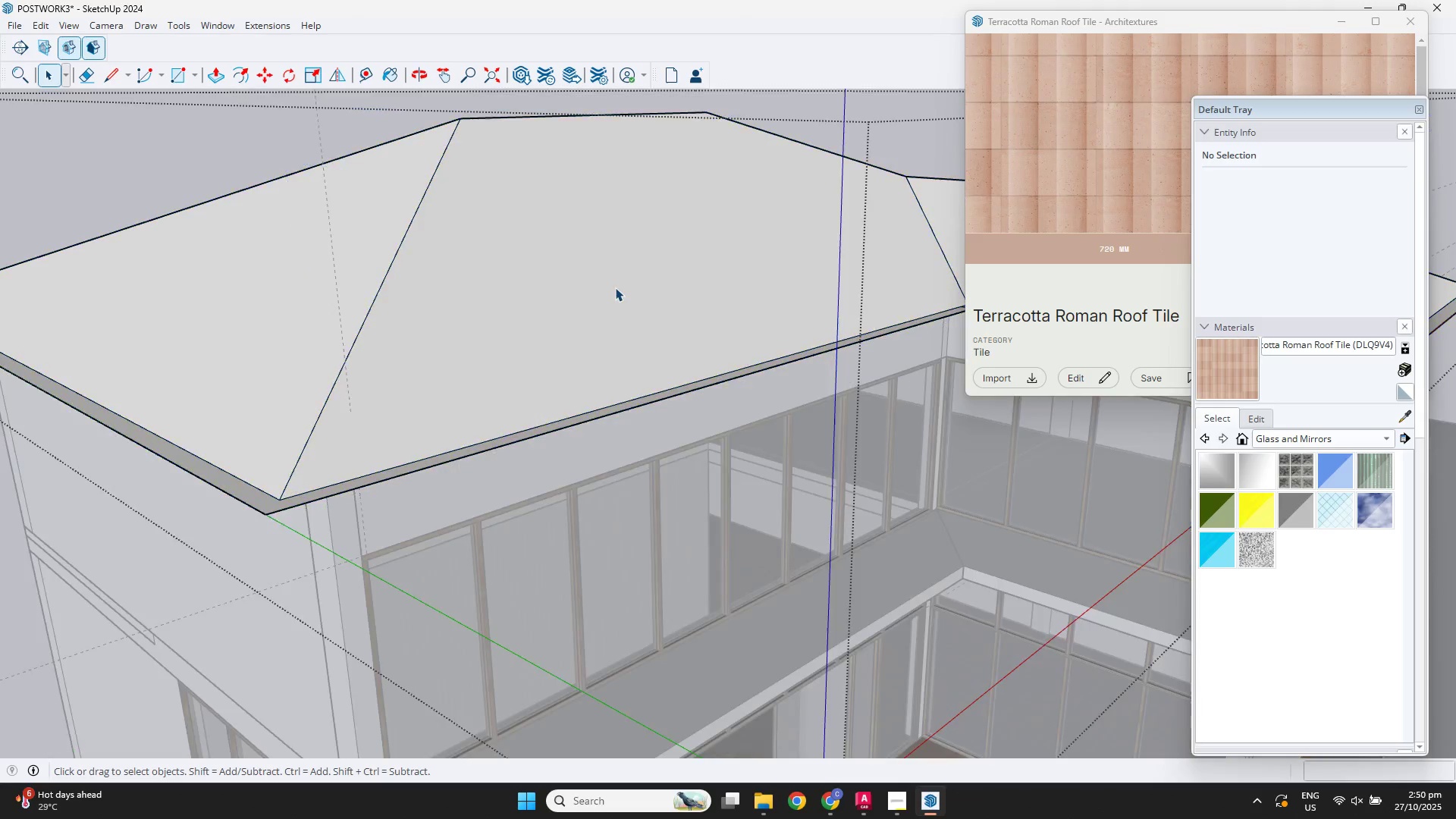 
triple_click([615, 287])
 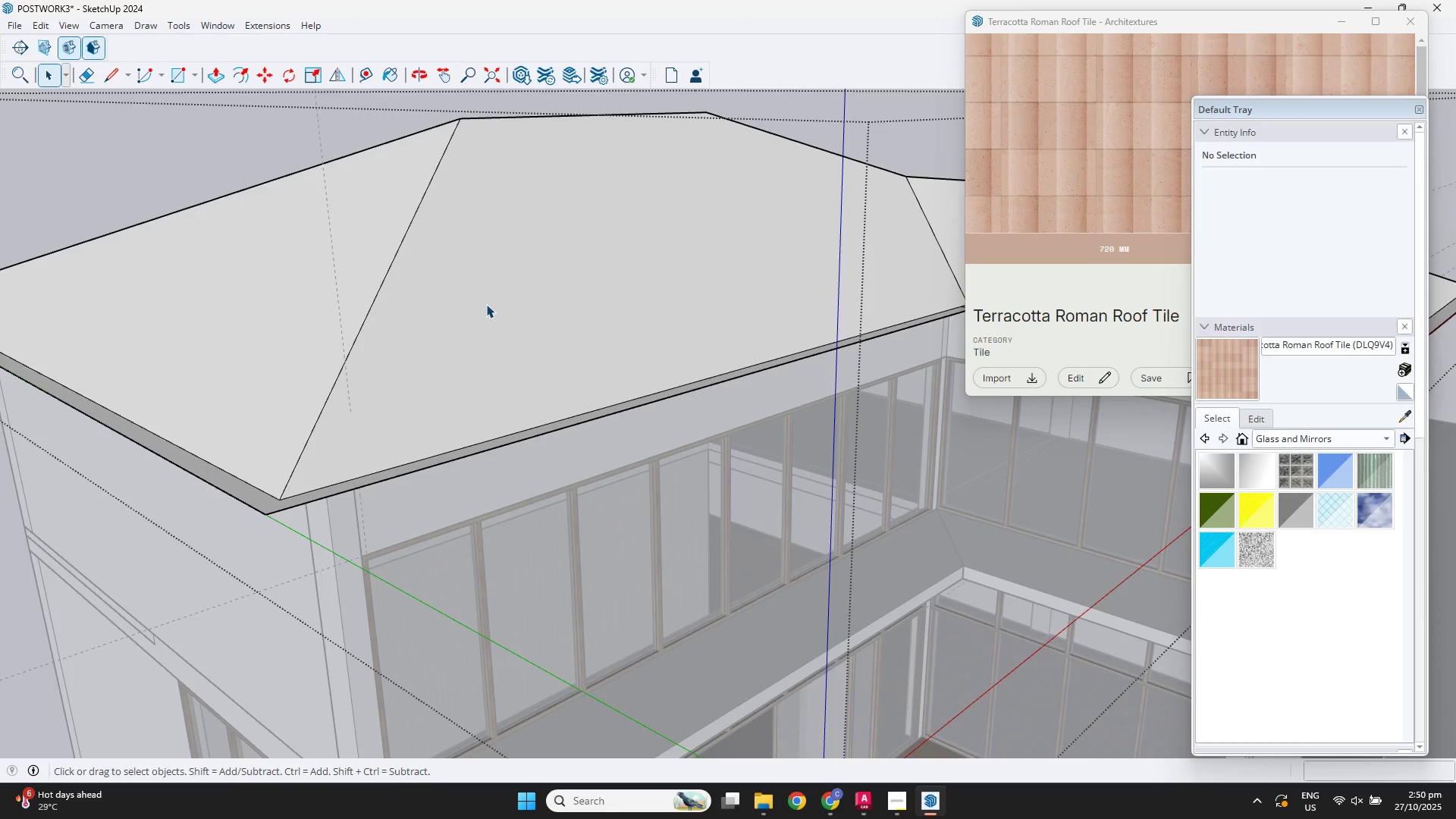 
triple_click([486, 304])
 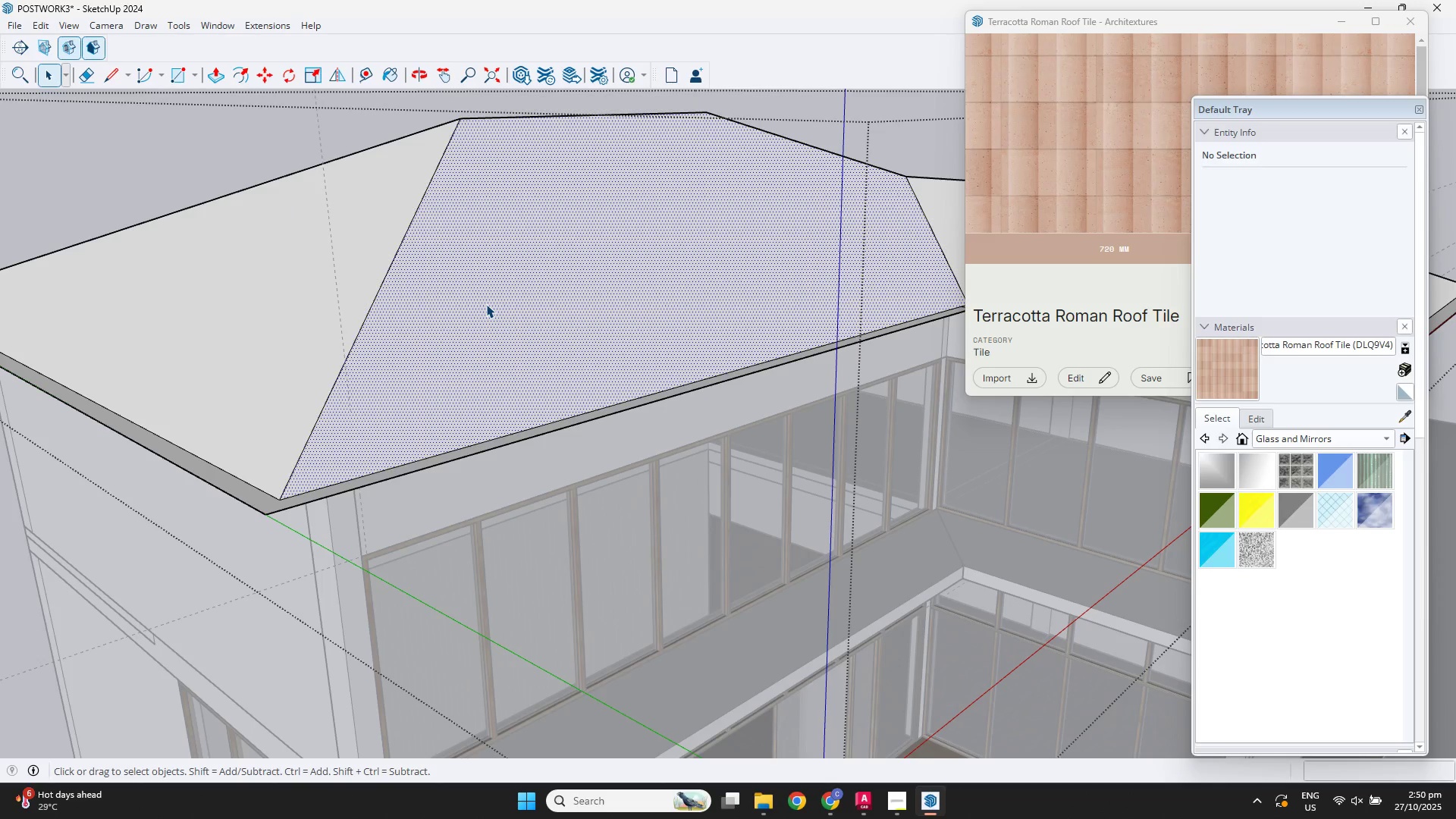 
type(nb)
 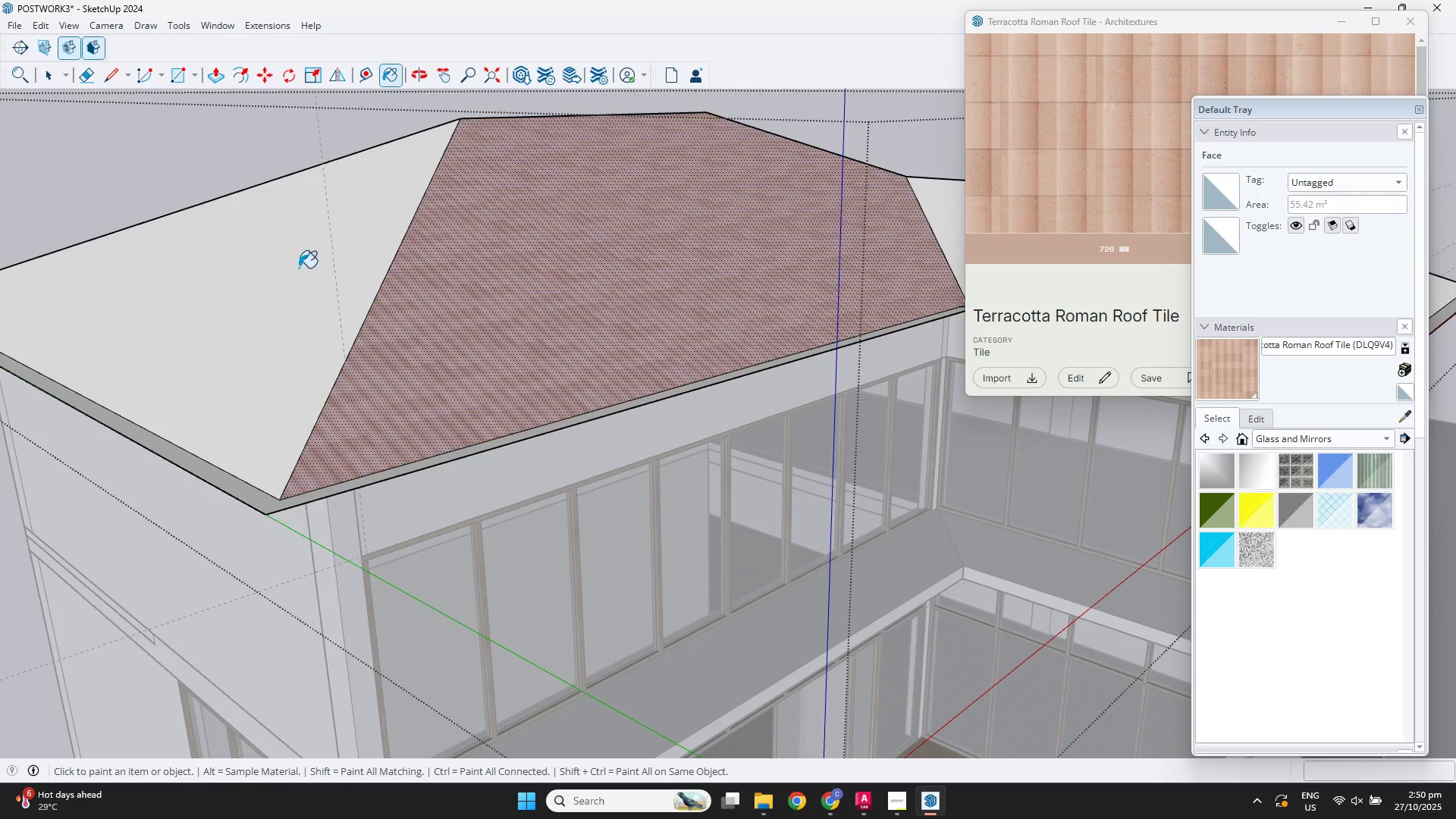 
double_click([296, 267])
 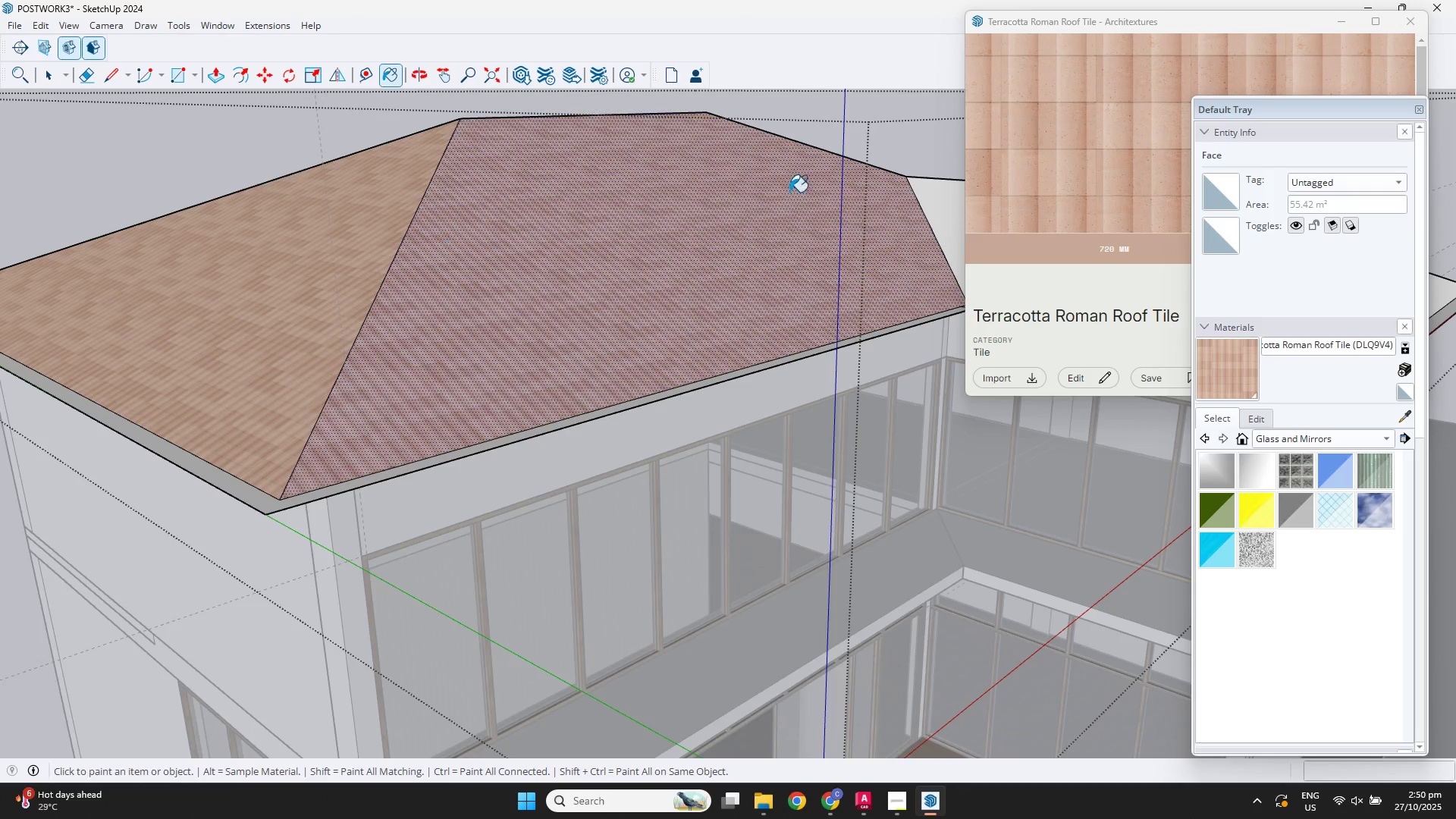 
scroll: coordinate [846, 182], scroll_direction: down, amount: 2.0
 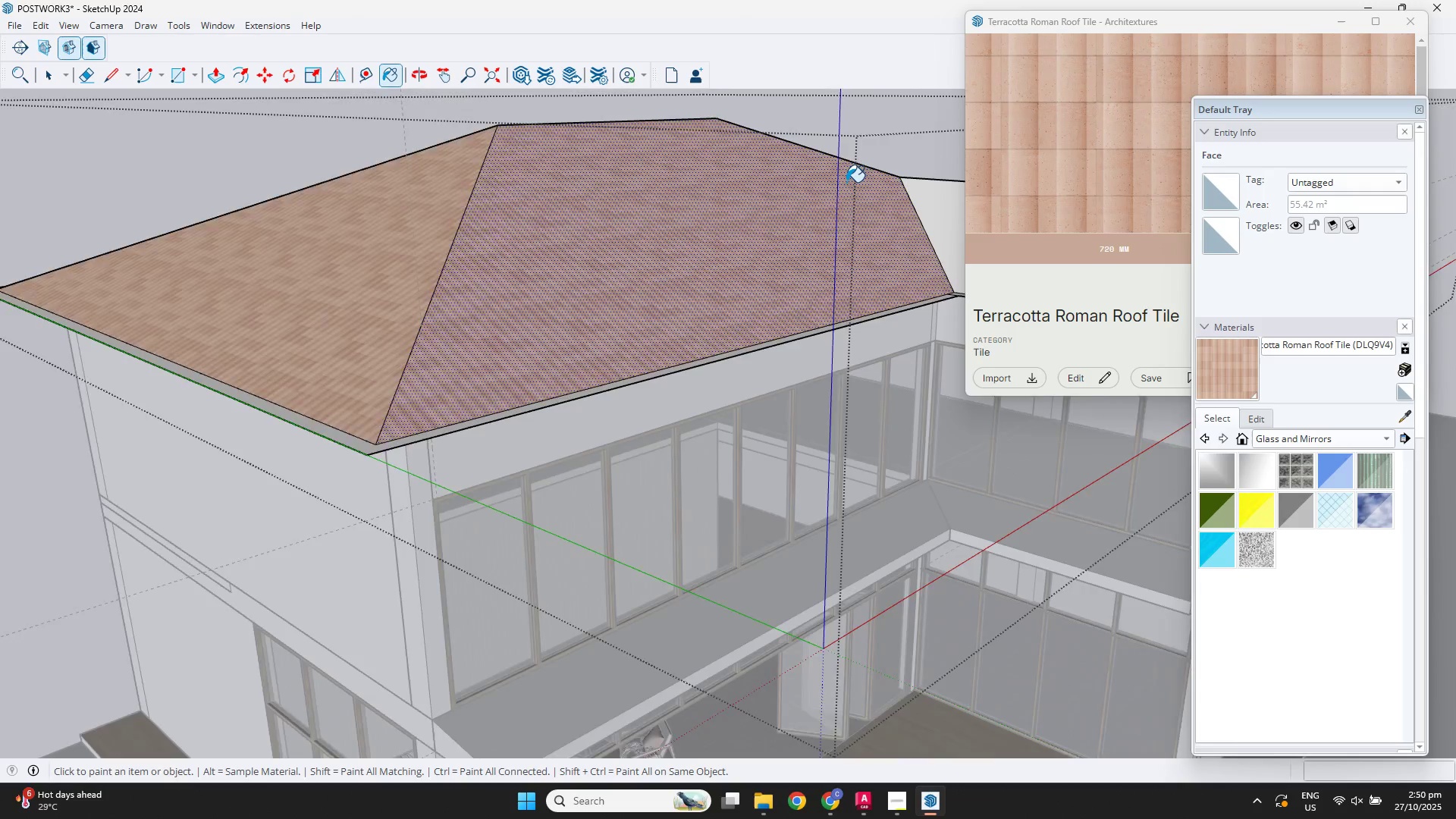 
hold_key(key=ShiftLeft, duration=0.34)
 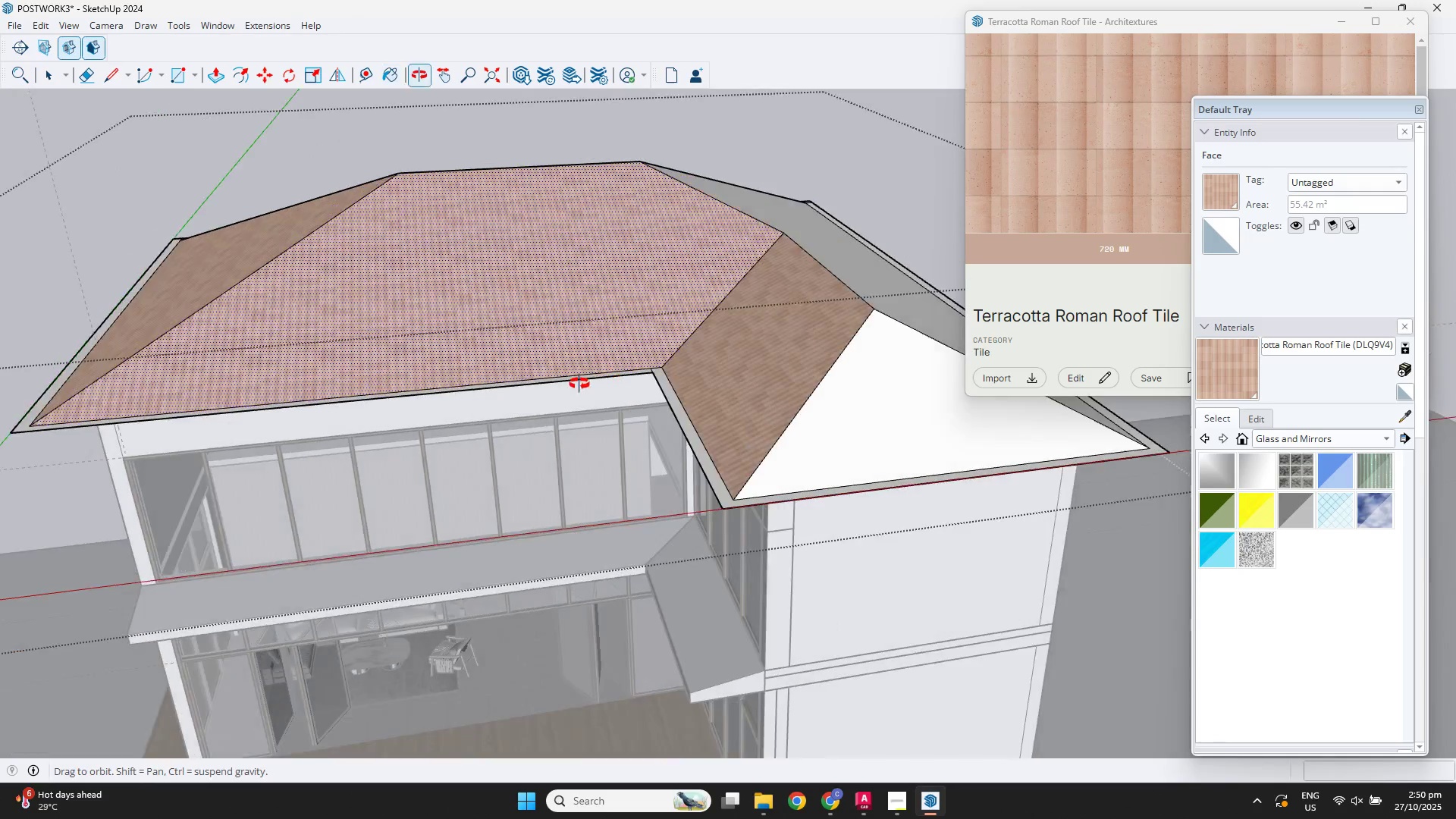 
left_click([855, 416])
 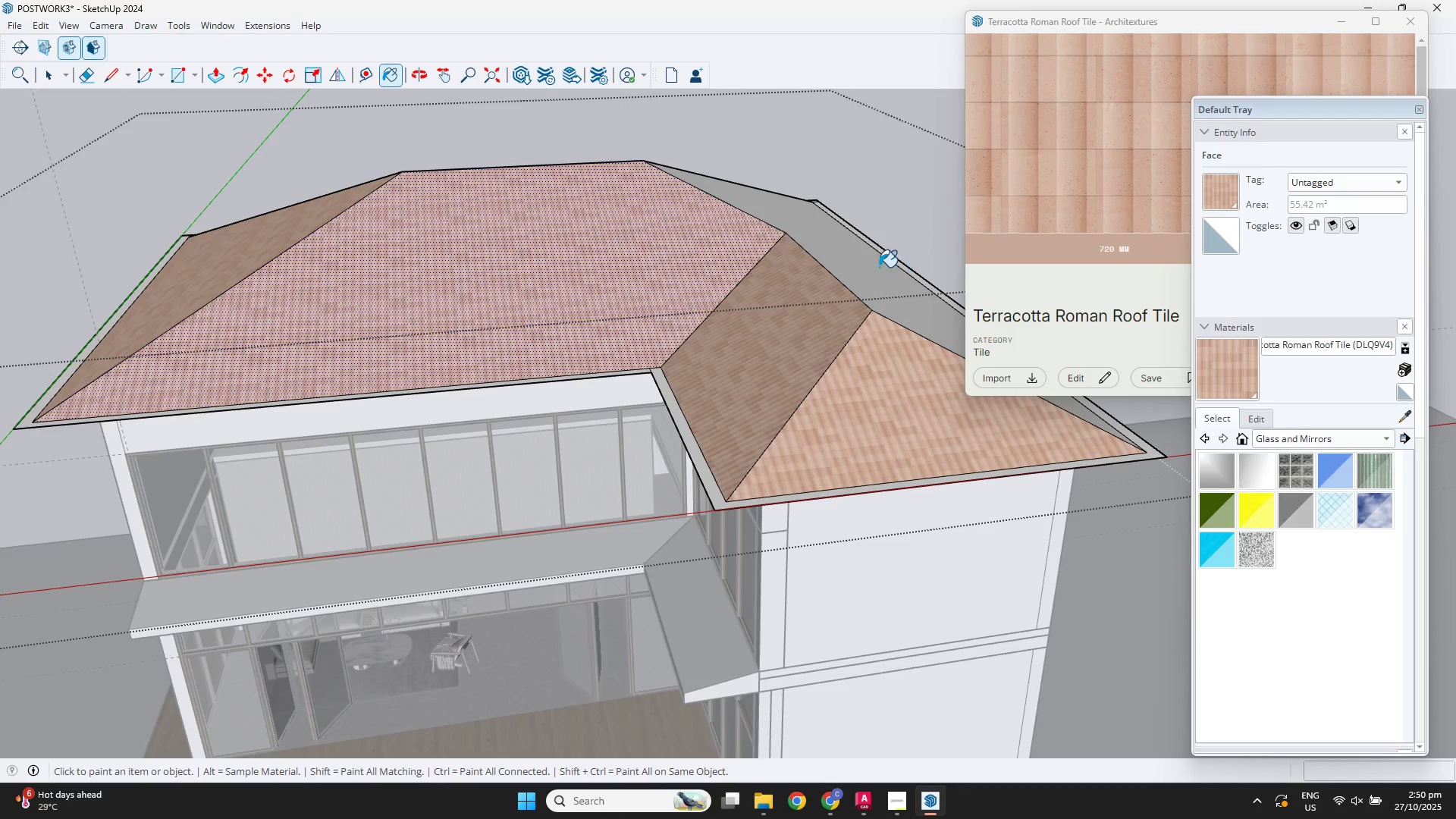 
double_click([879, 267])
 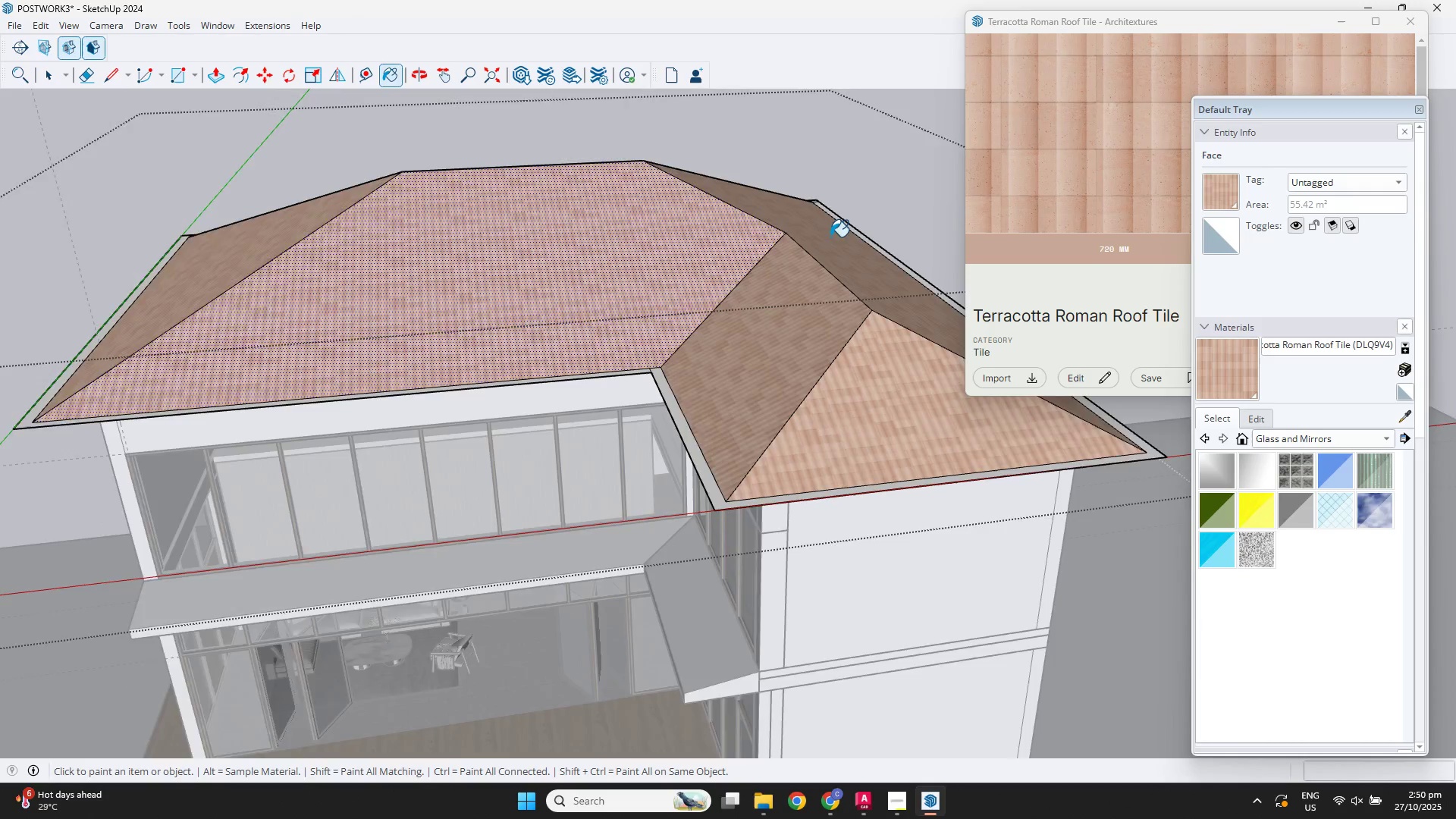 
scroll: coordinate [388, 253], scroll_direction: down, amount: 5.0
 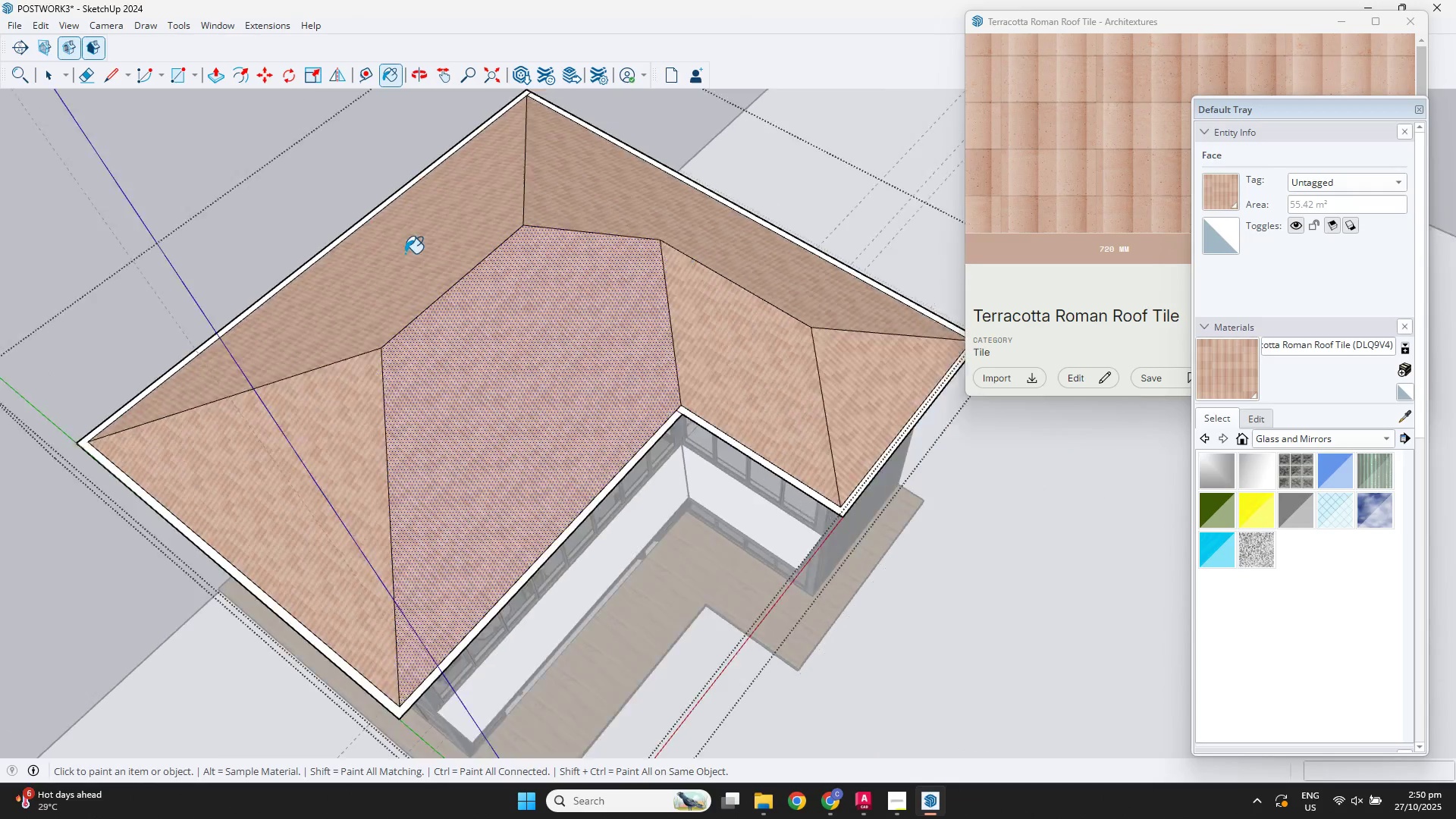 
key(Space)
 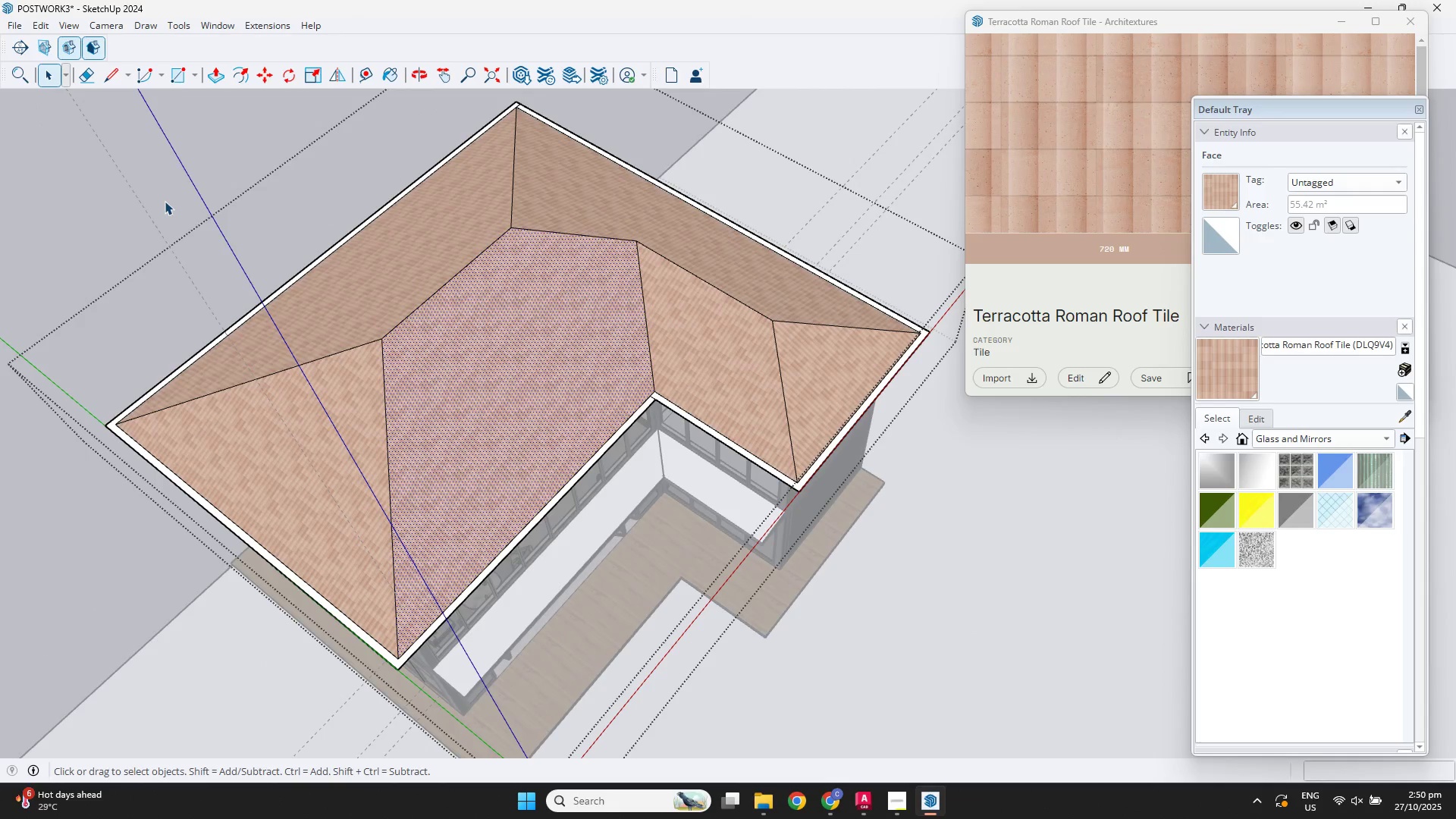 
left_click([165, 201])
 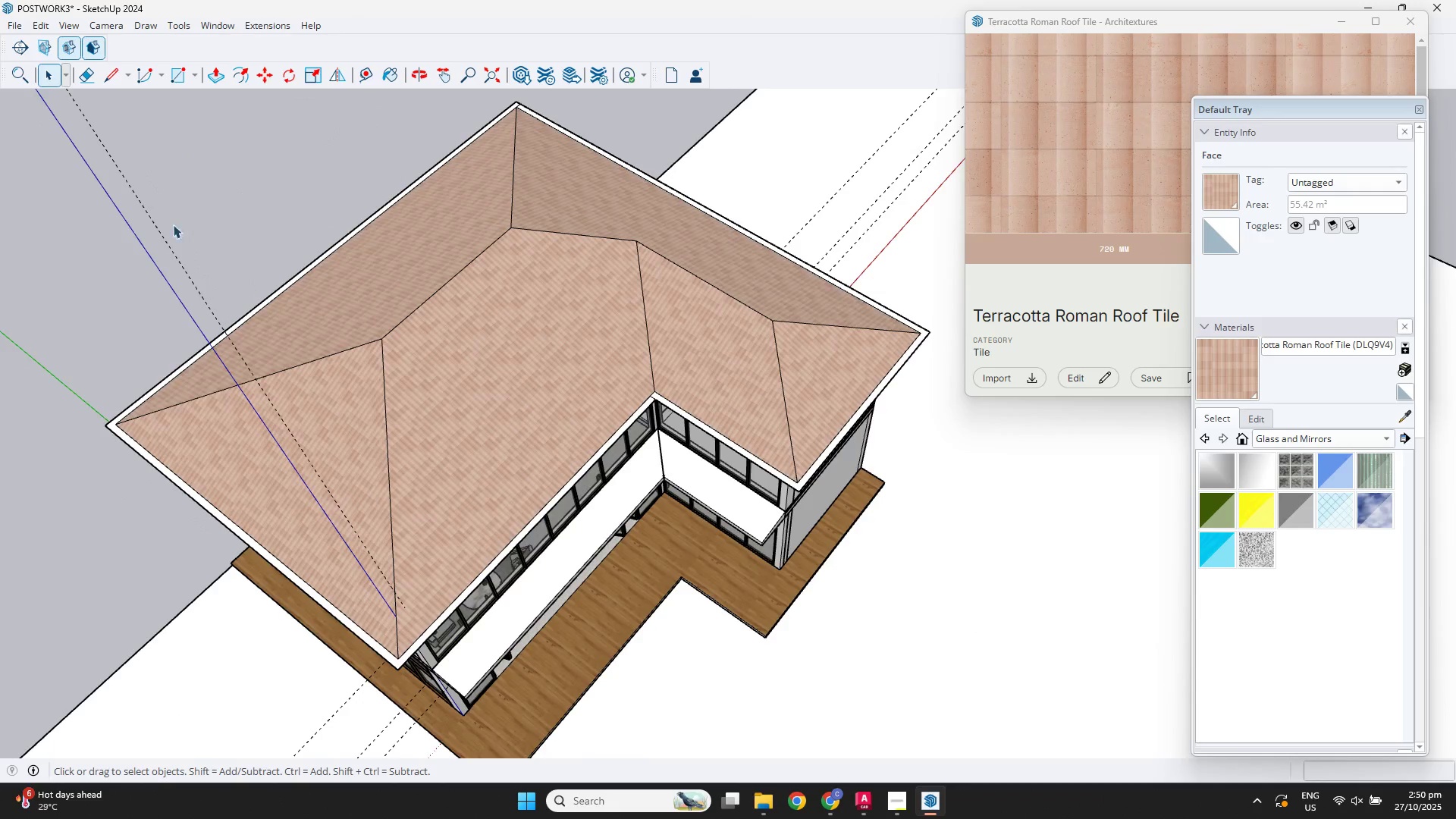 
scroll: coordinate [190, 253], scroll_direction: down, amount: 4.0
 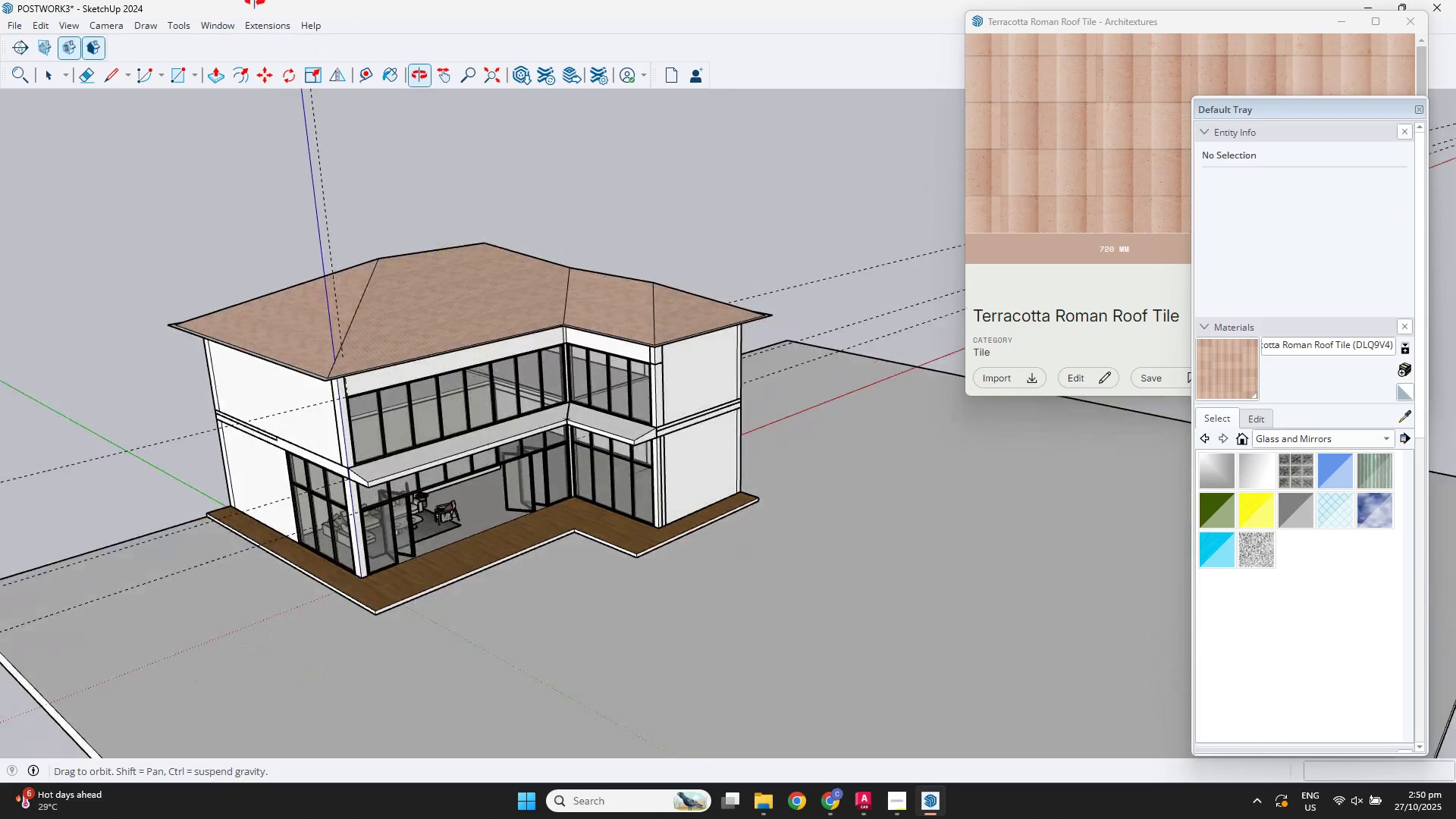 
scroll: coordinate [622, 606], scroll_direction: up, amount: 8.0
 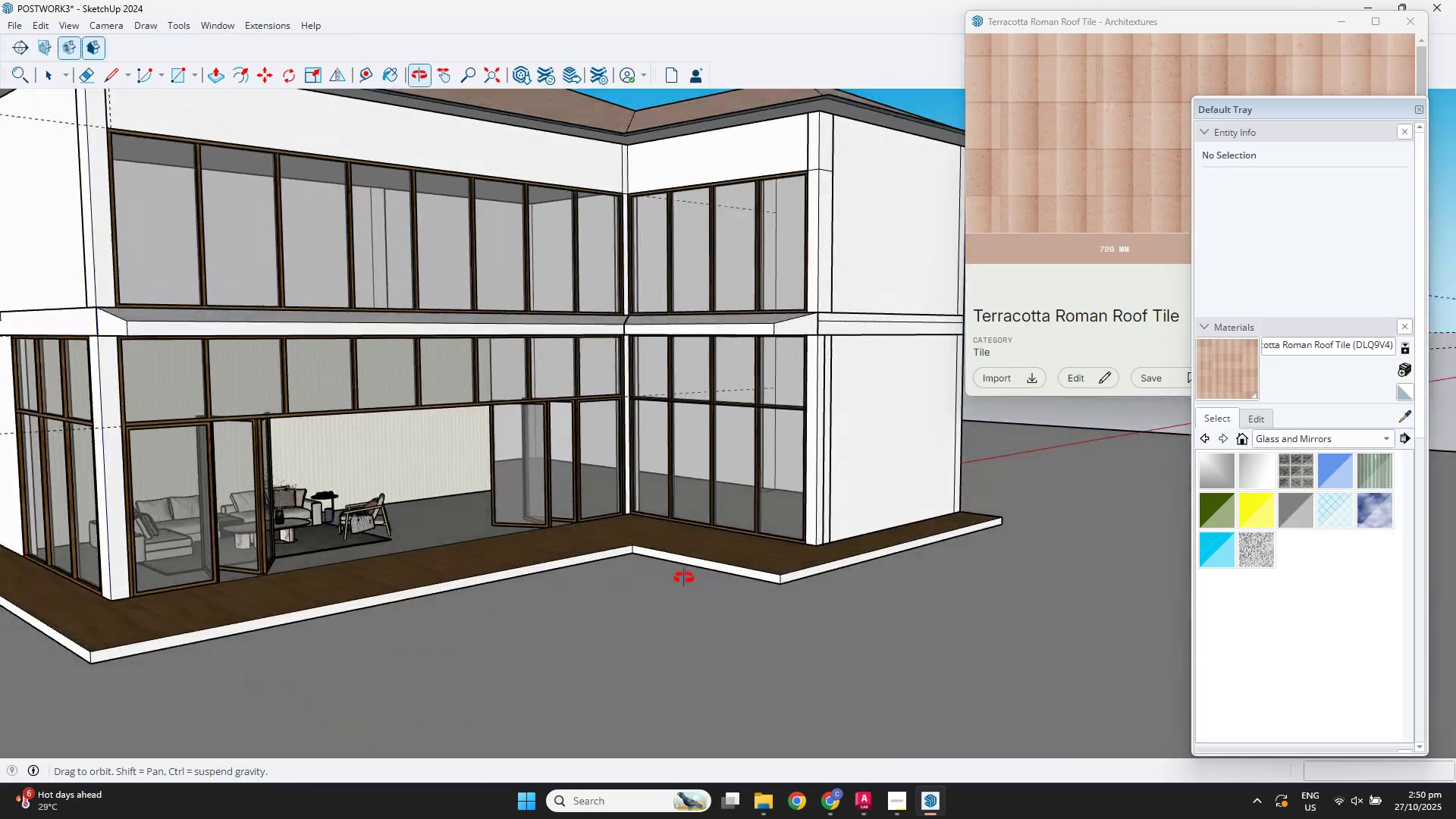 
double_click([709, 567])
 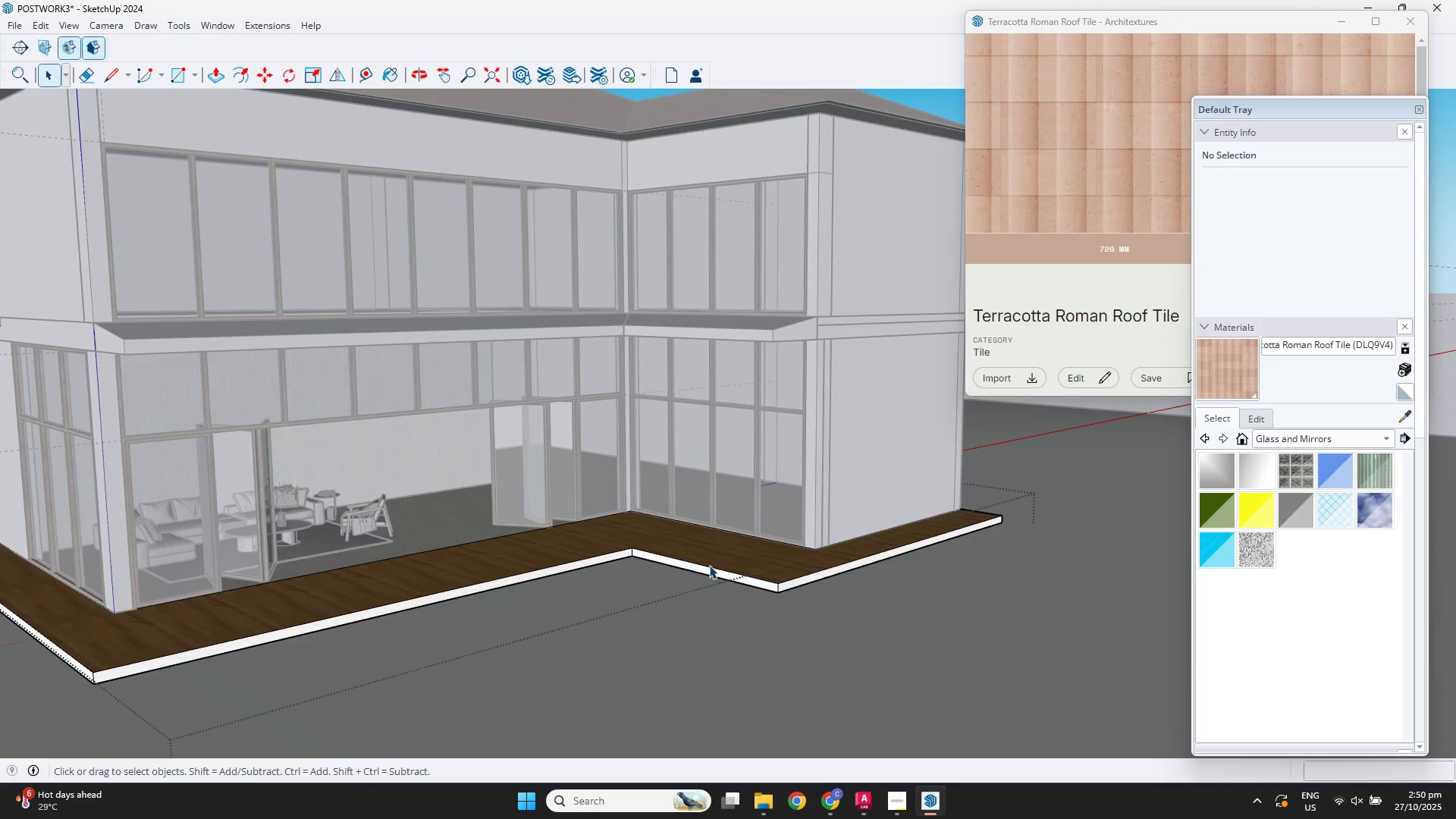 
scroll: coordinate [709, 565], scroll_direction: down, amount: 3.0
 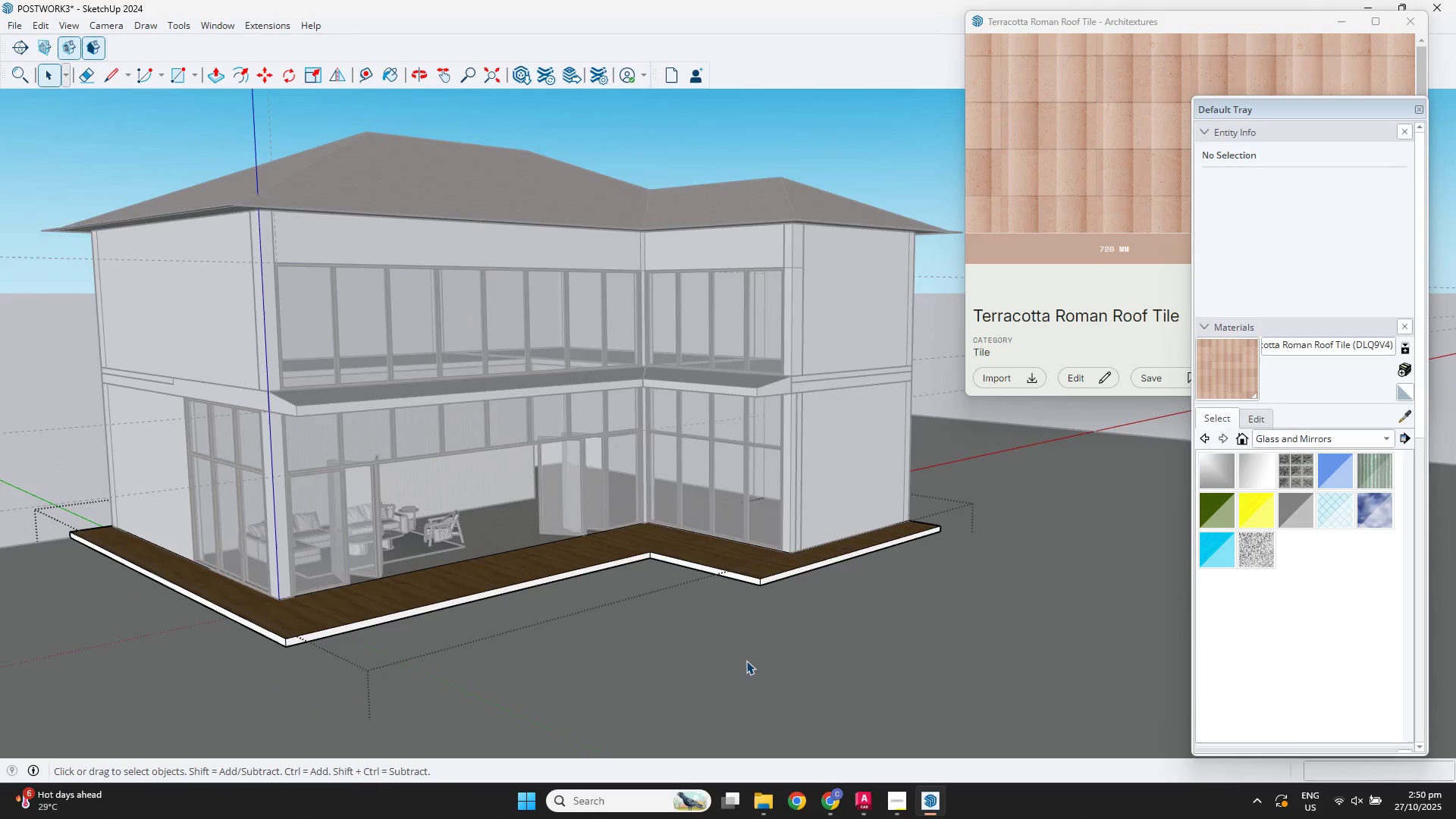 
left_click([746, 661])
 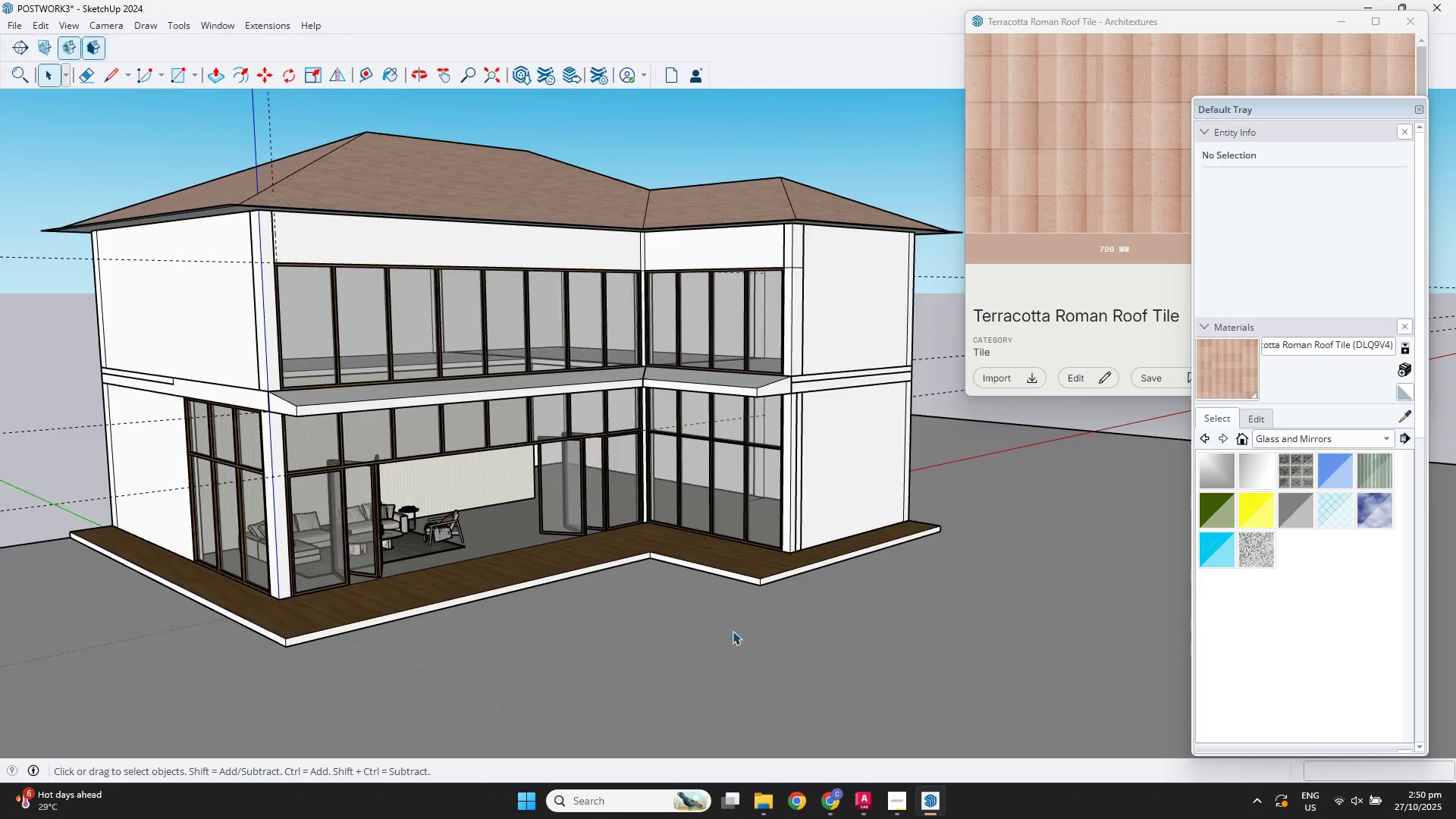 
scroll: coordinate [708, 614], scroll_direction: down, amount: 2.0
 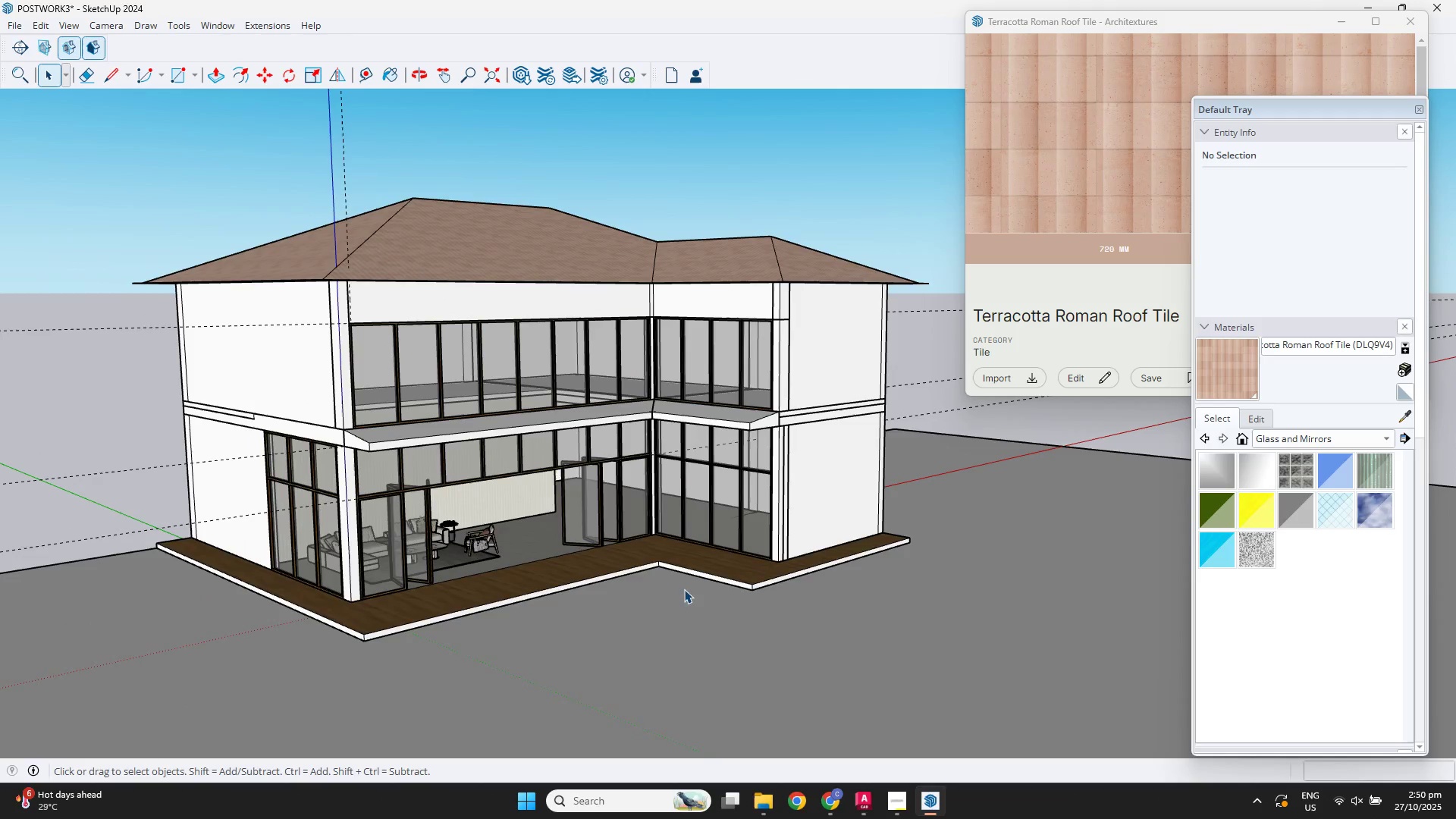 
key(Escape)
 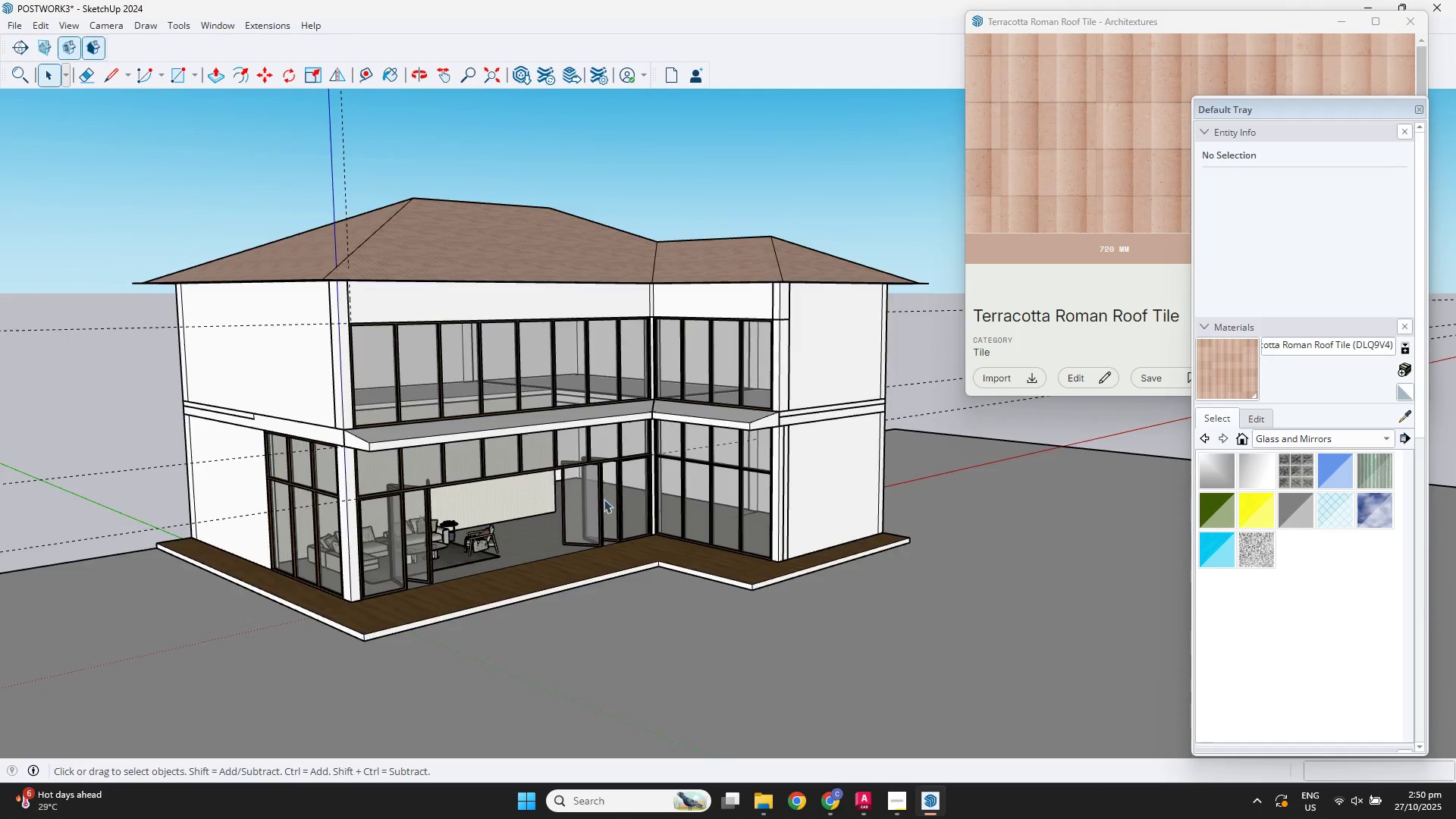 
scroll: coordinate [529, 441], scroll_direction: up, amount: 4.0
 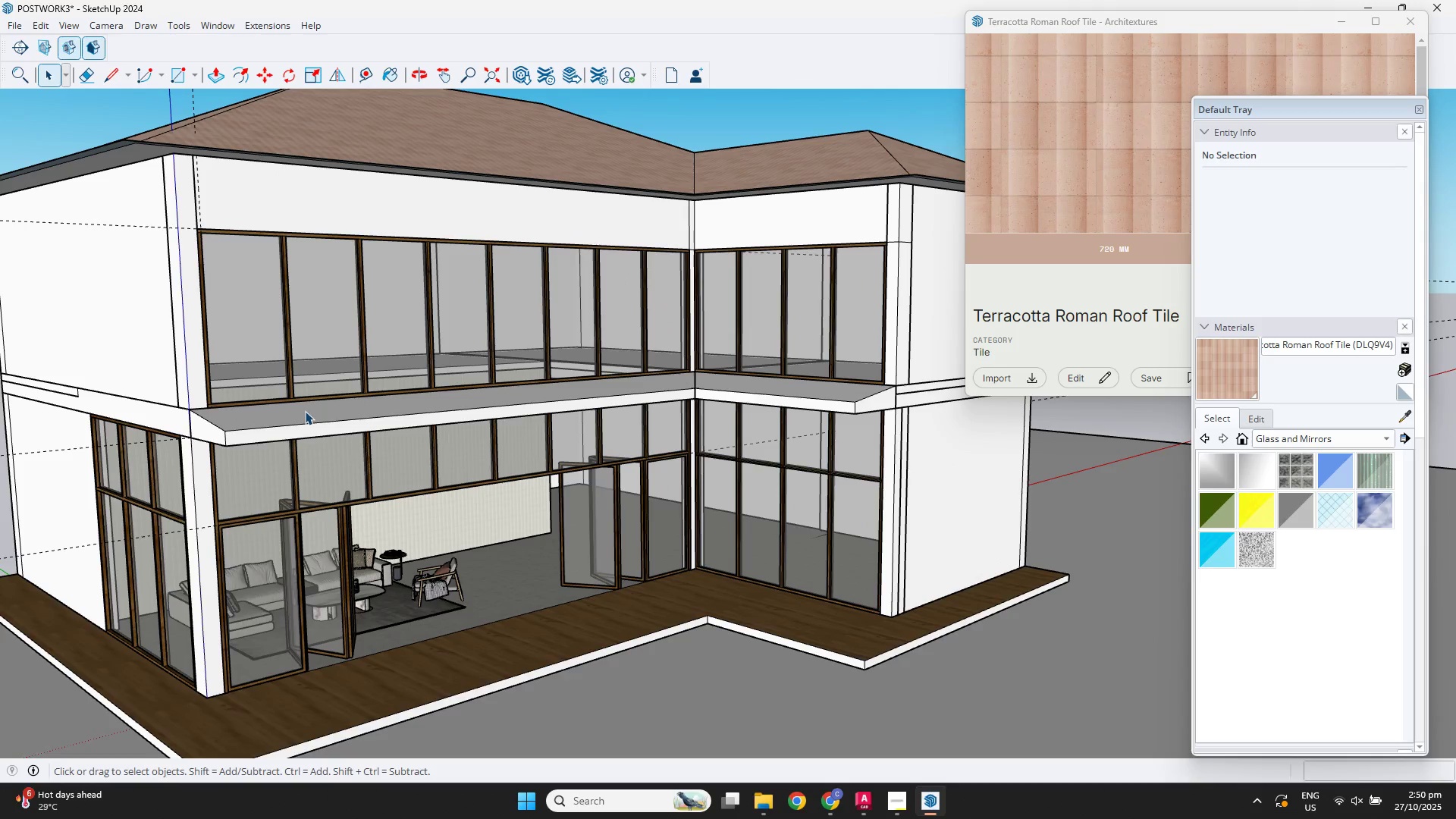 
left_click([310, 428])
 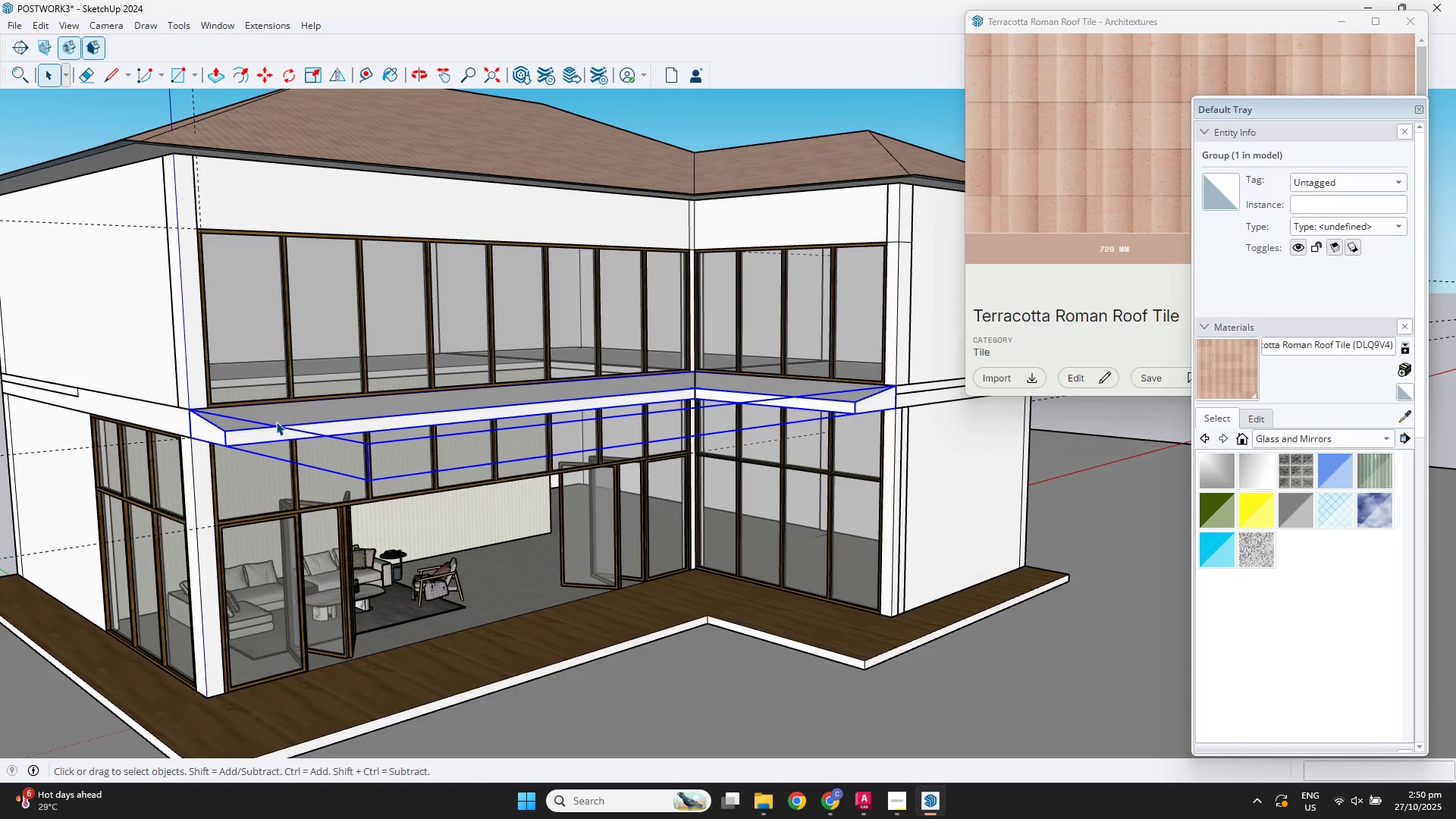 
key(Delete)
 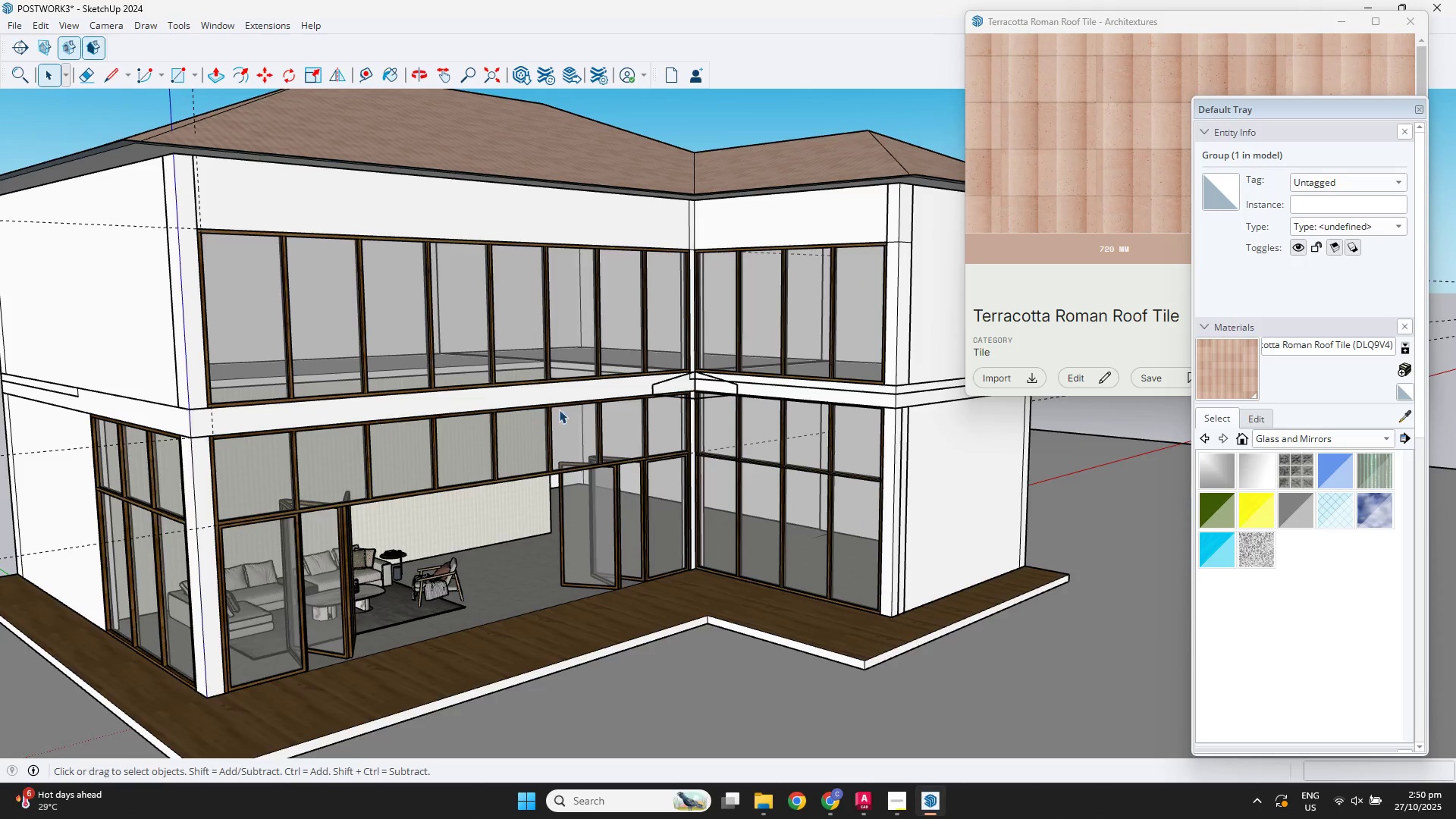 
scroll: coordinate [561, 410], scroll_direction: down, amount: 2.0
 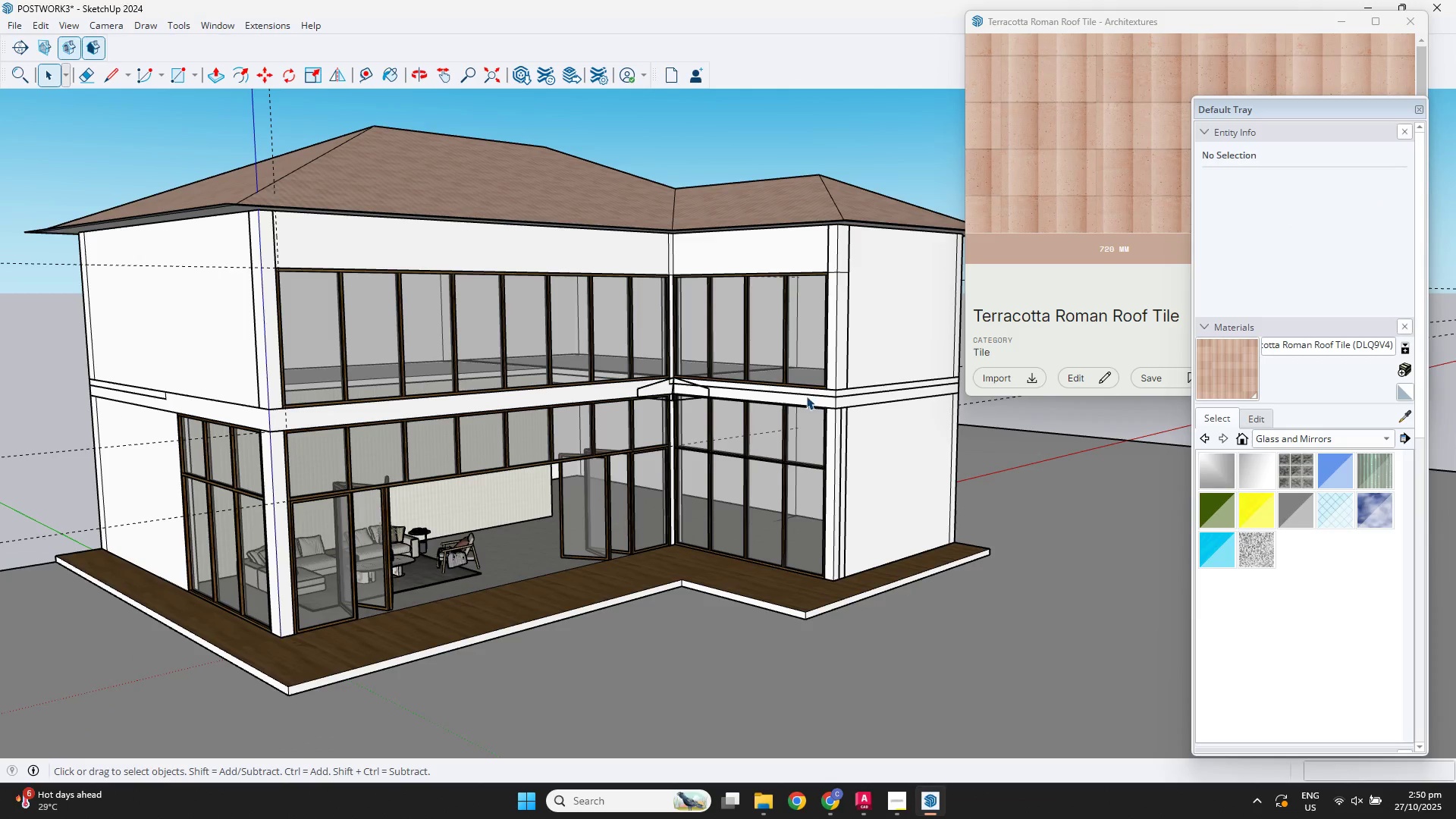 
left_click([806, 396])
 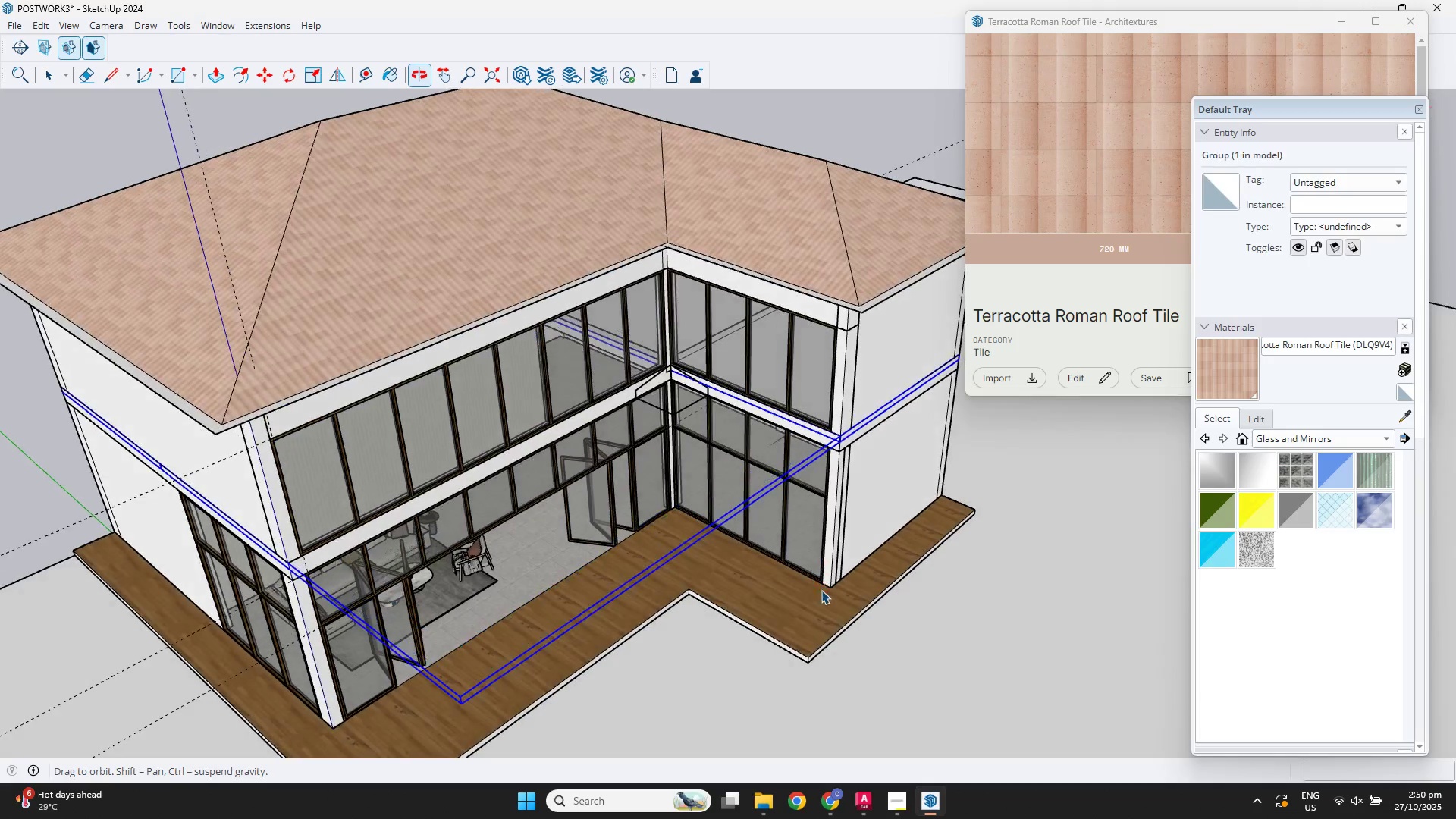 
scroll: coordinate [661, 382], scroll_direction: up, amount: 3.0
 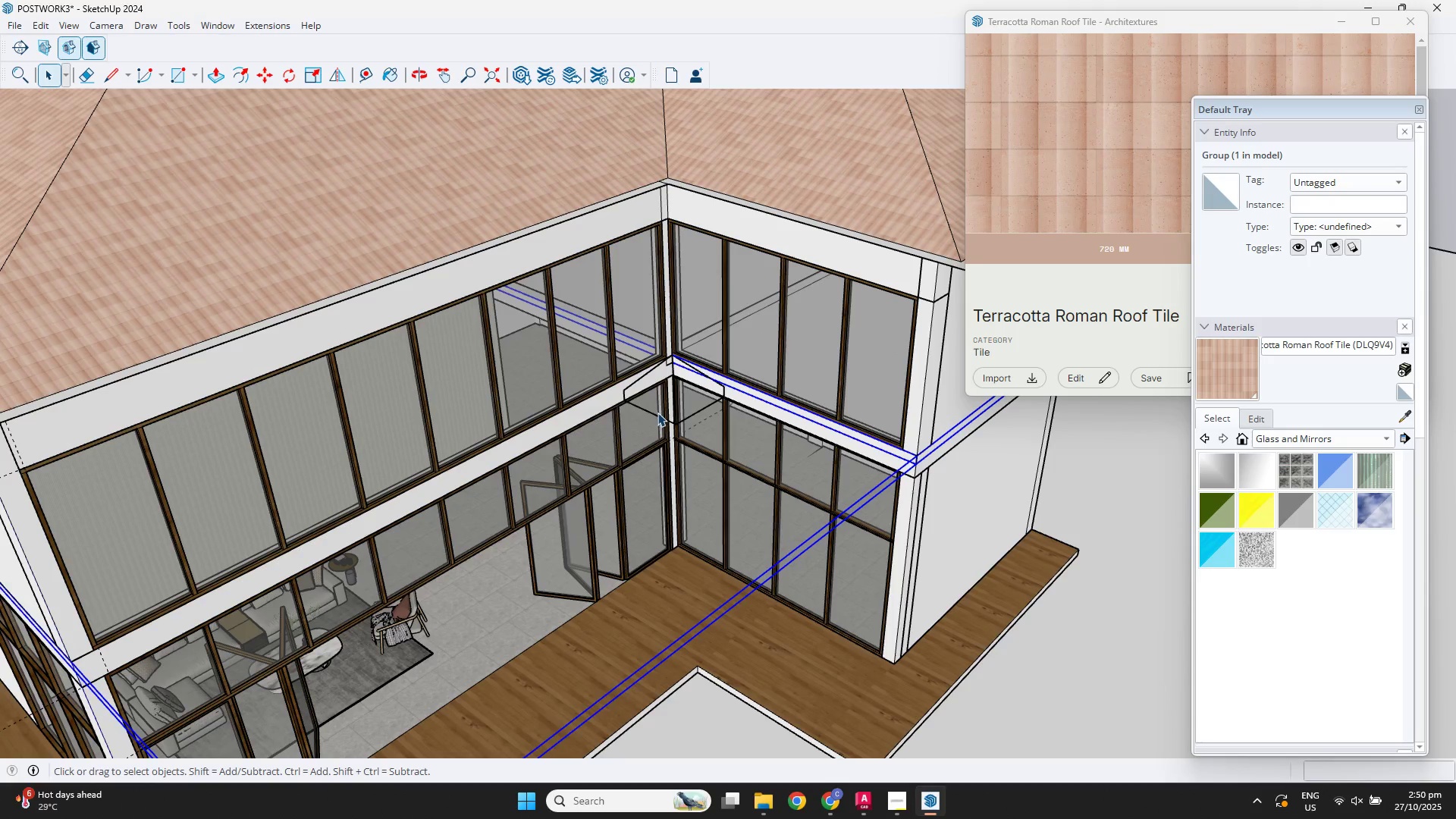 
double_click([668, 419])
 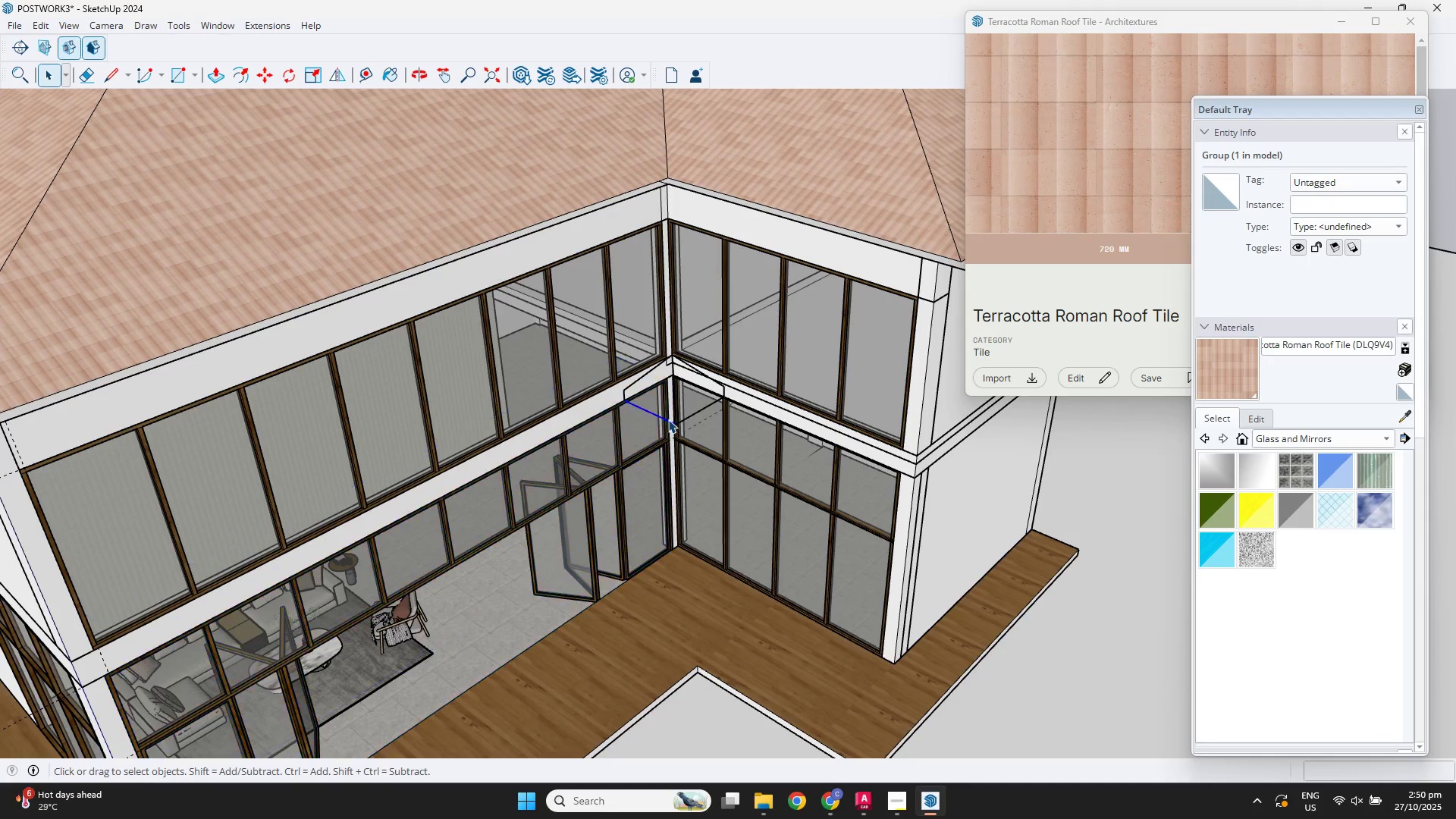 
triple_click([668, 419])
 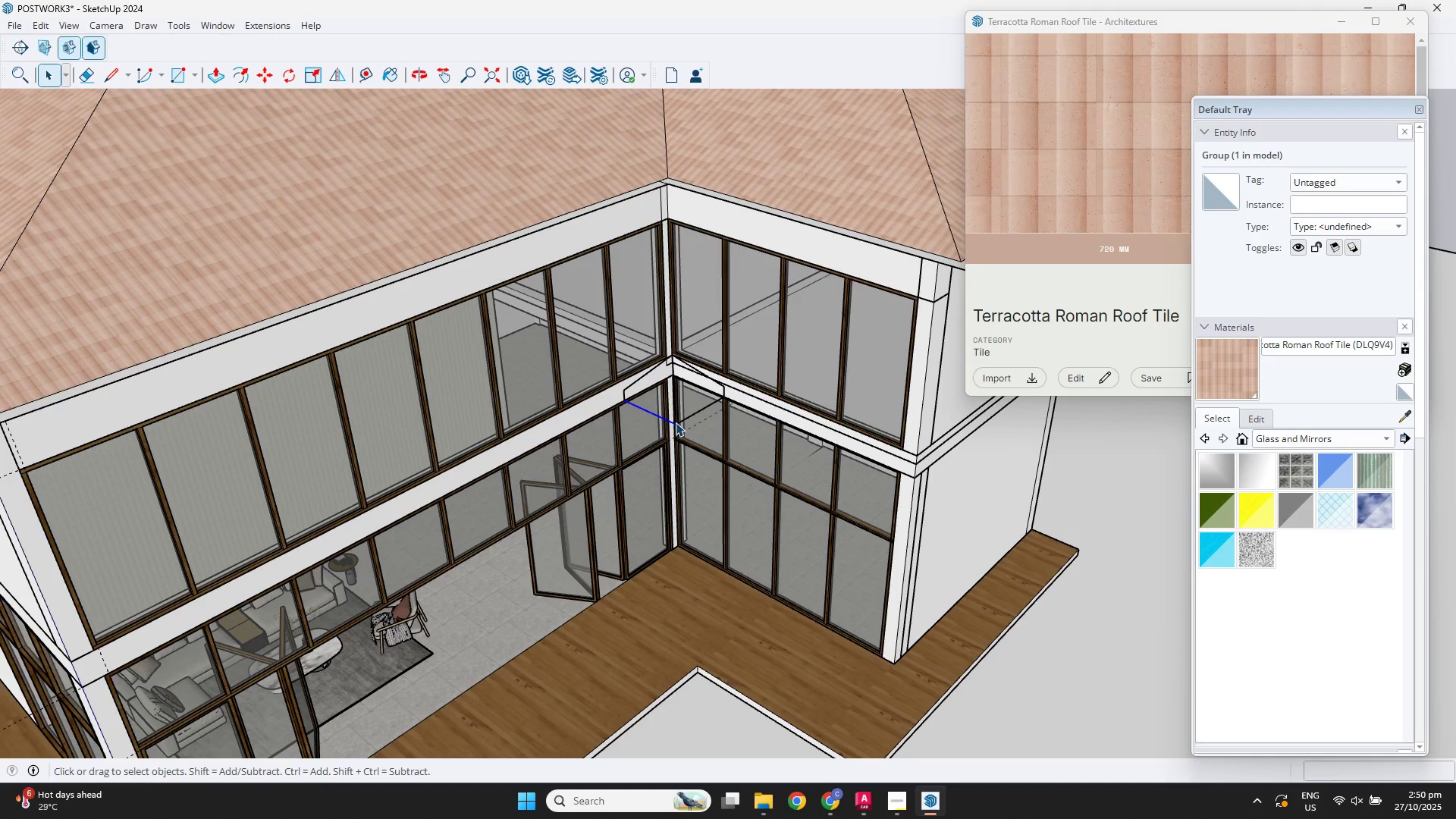 
triple_click([676, 422])
 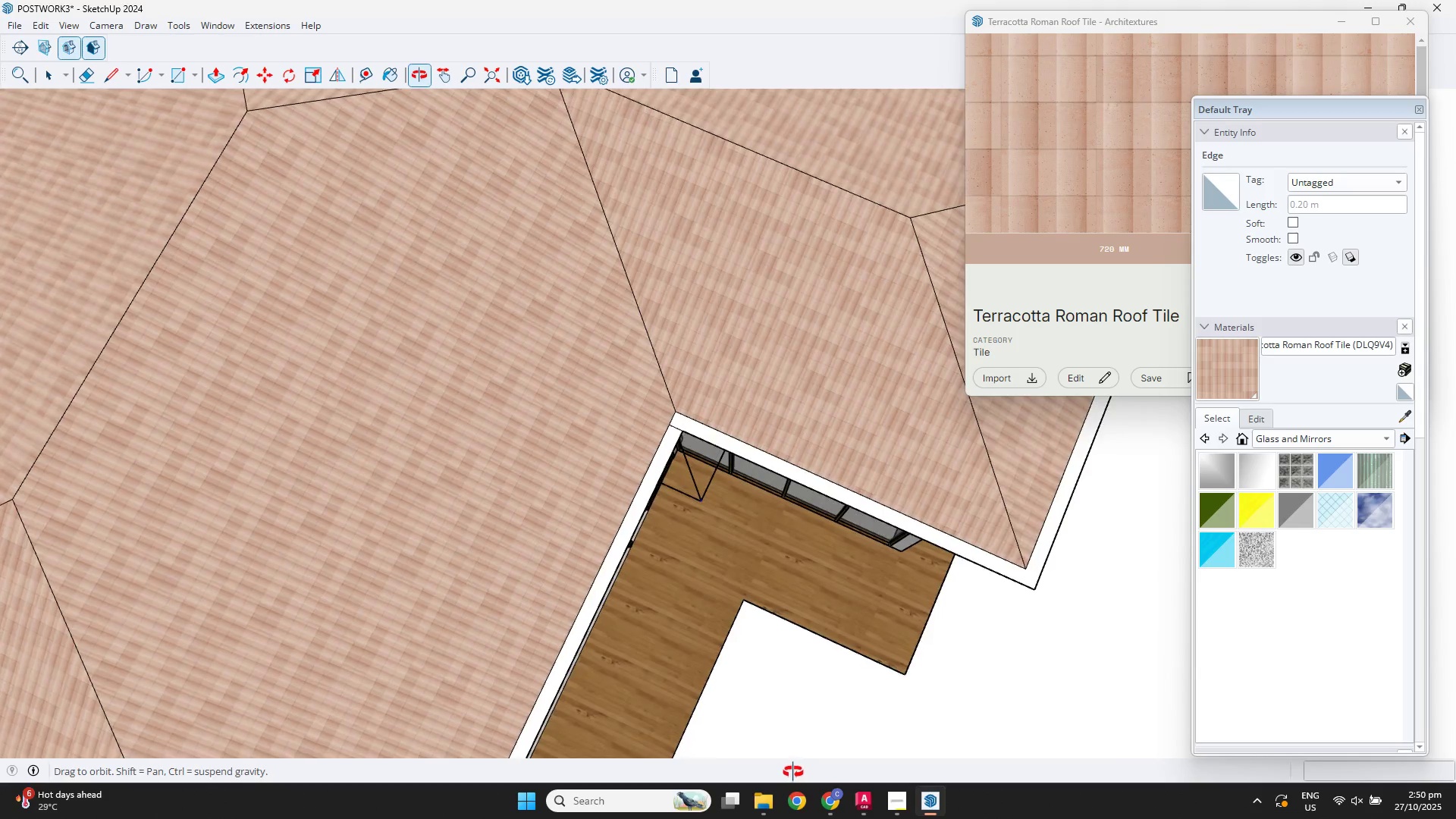 
key(E)
 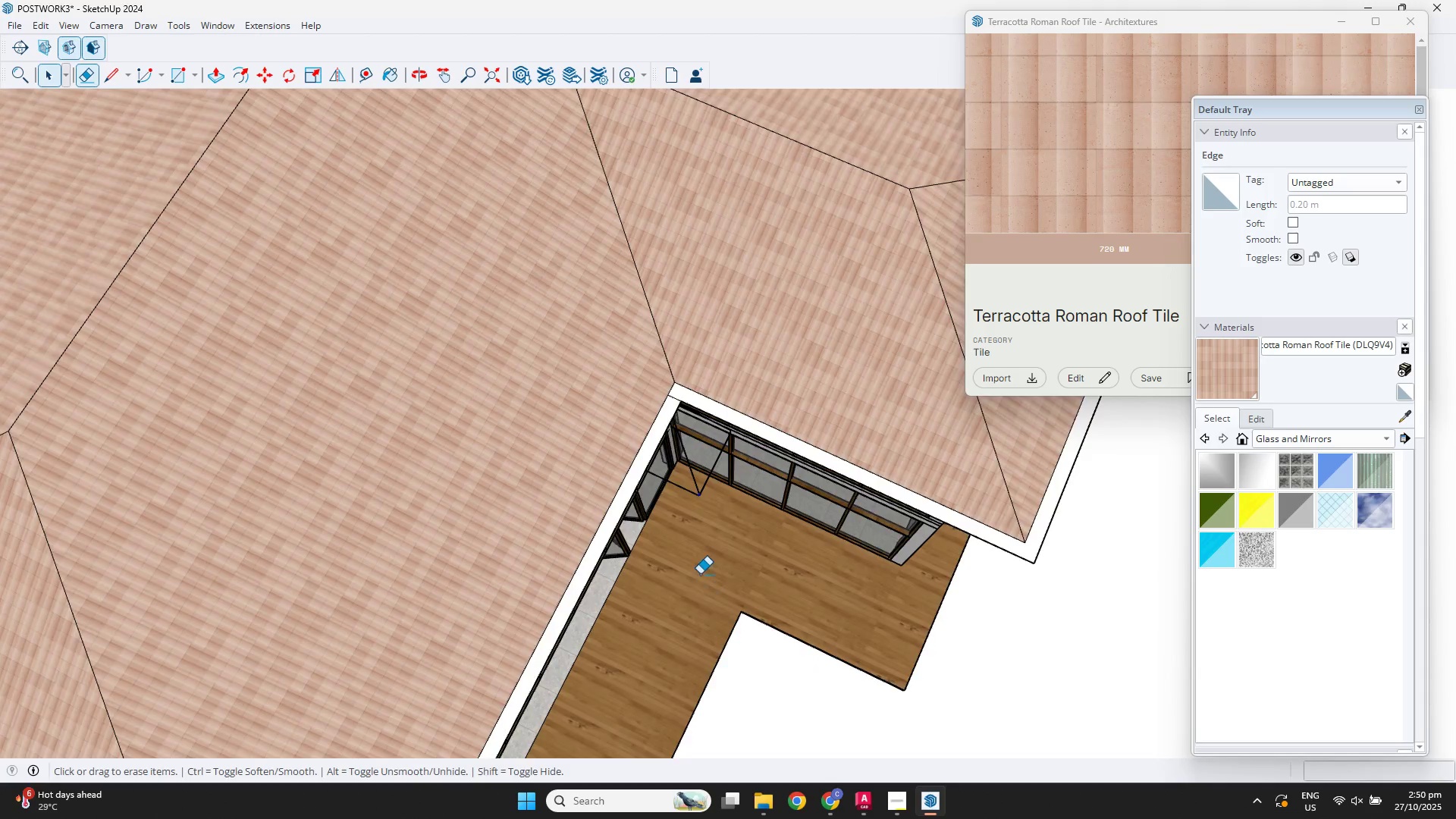 
scroll: coordinate [700, 572], scroll_direction: up, amount: 3.0
 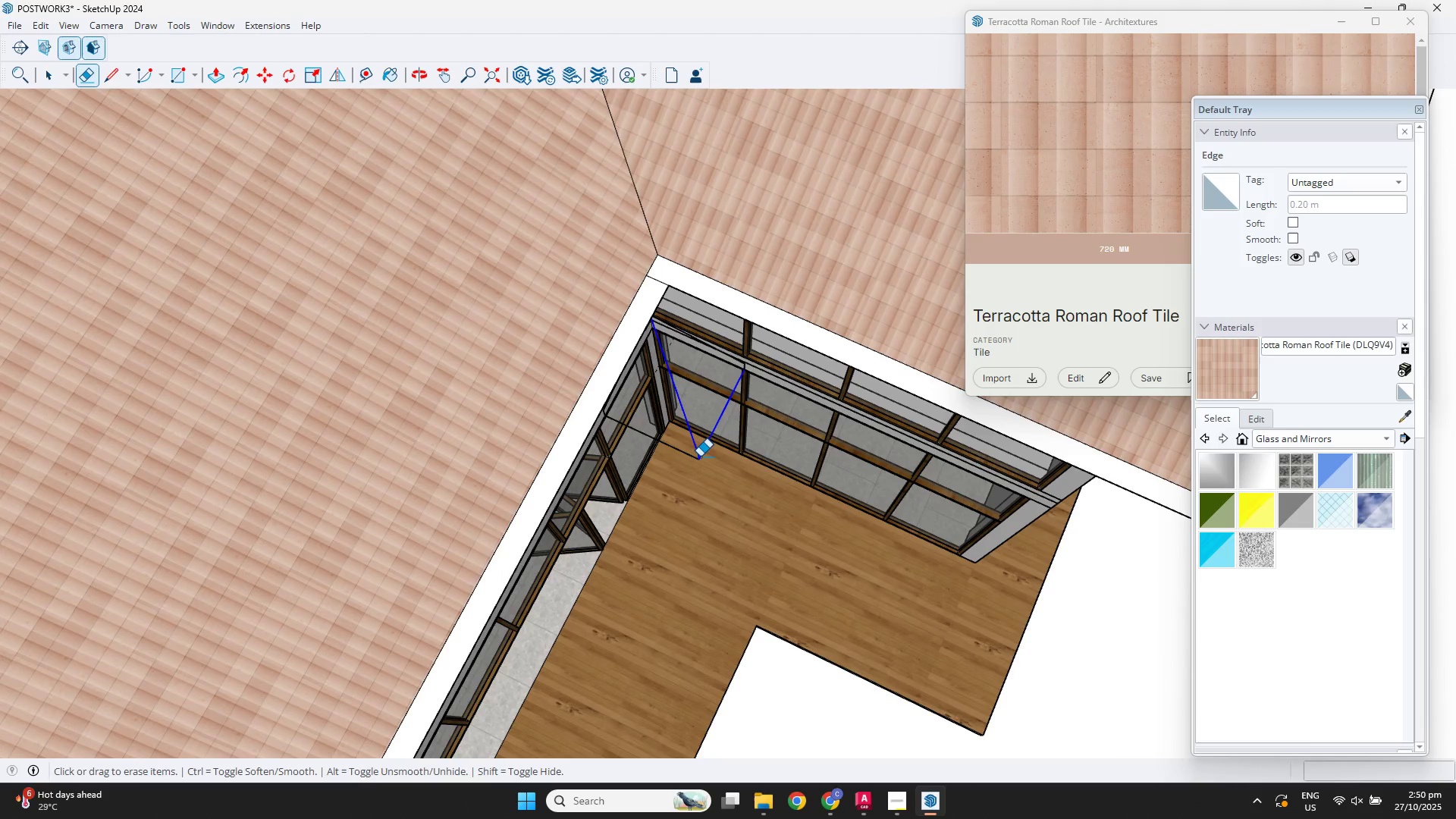 
left_click([700, 457])
 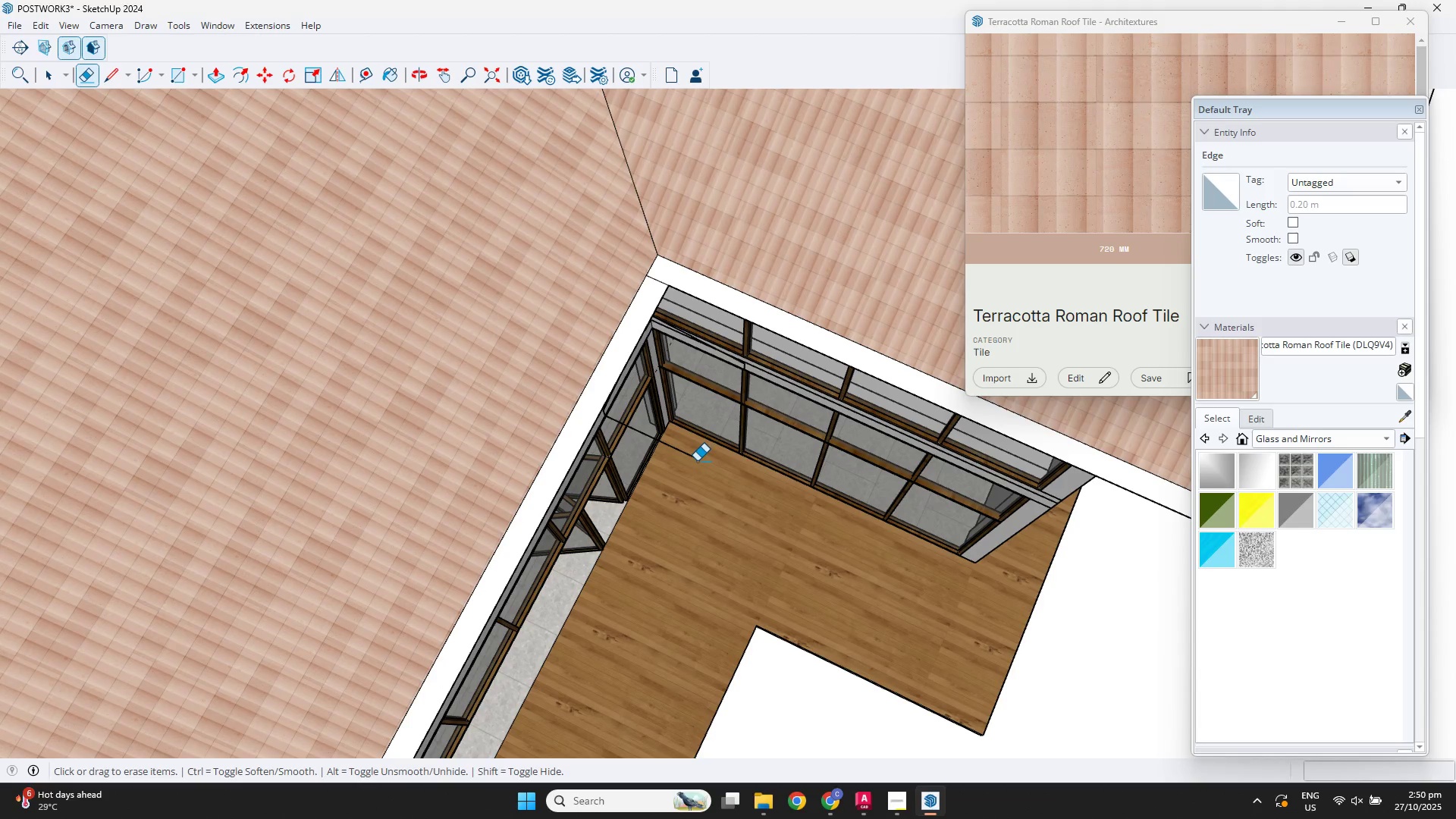 
left_click_drag(start_coordinate=[695, 462], to_coordinate=[687, 469])
 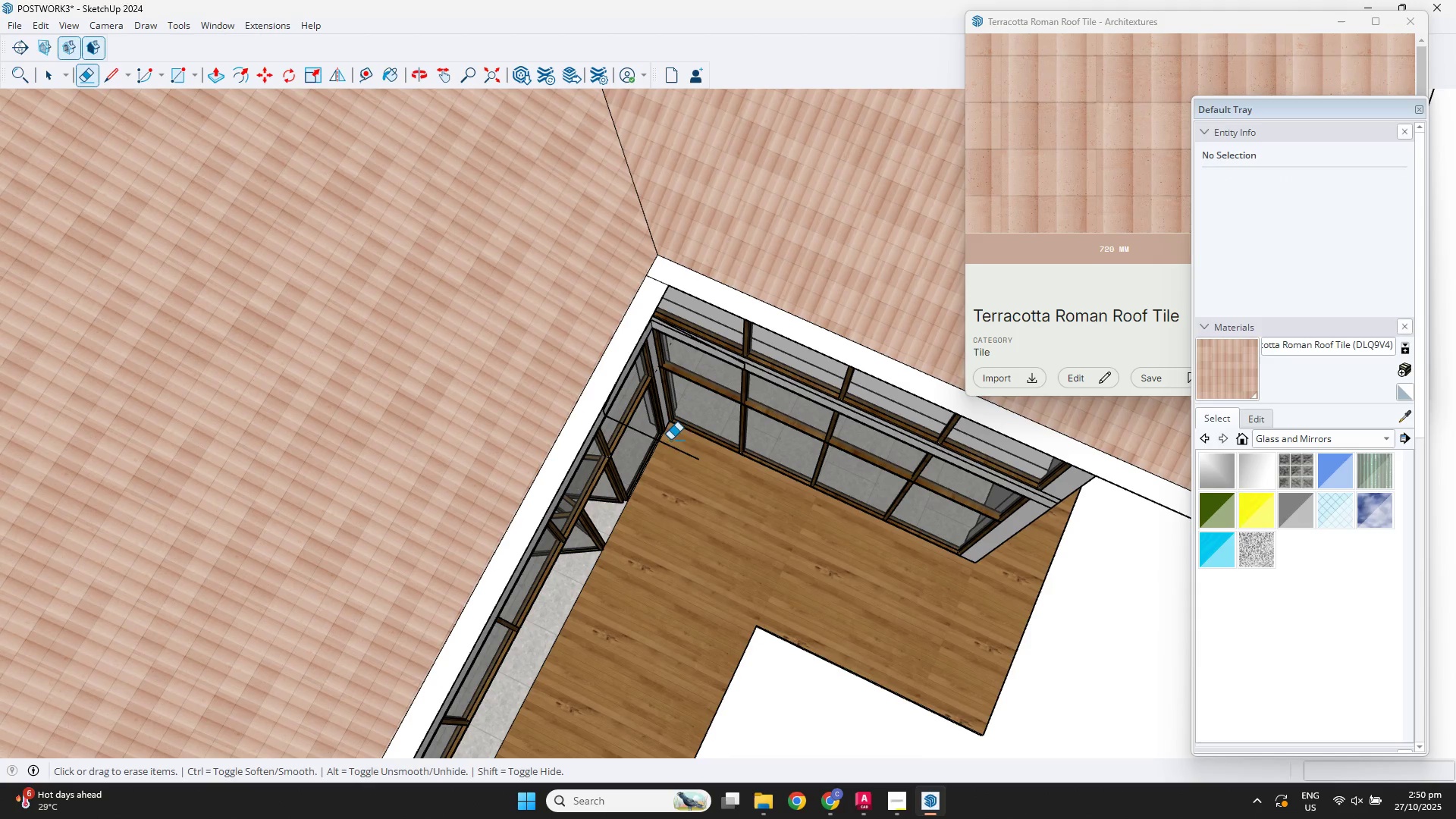 
left_click_drag(start_coordinate=[672, 441], to_coordinate=[672, 454])
 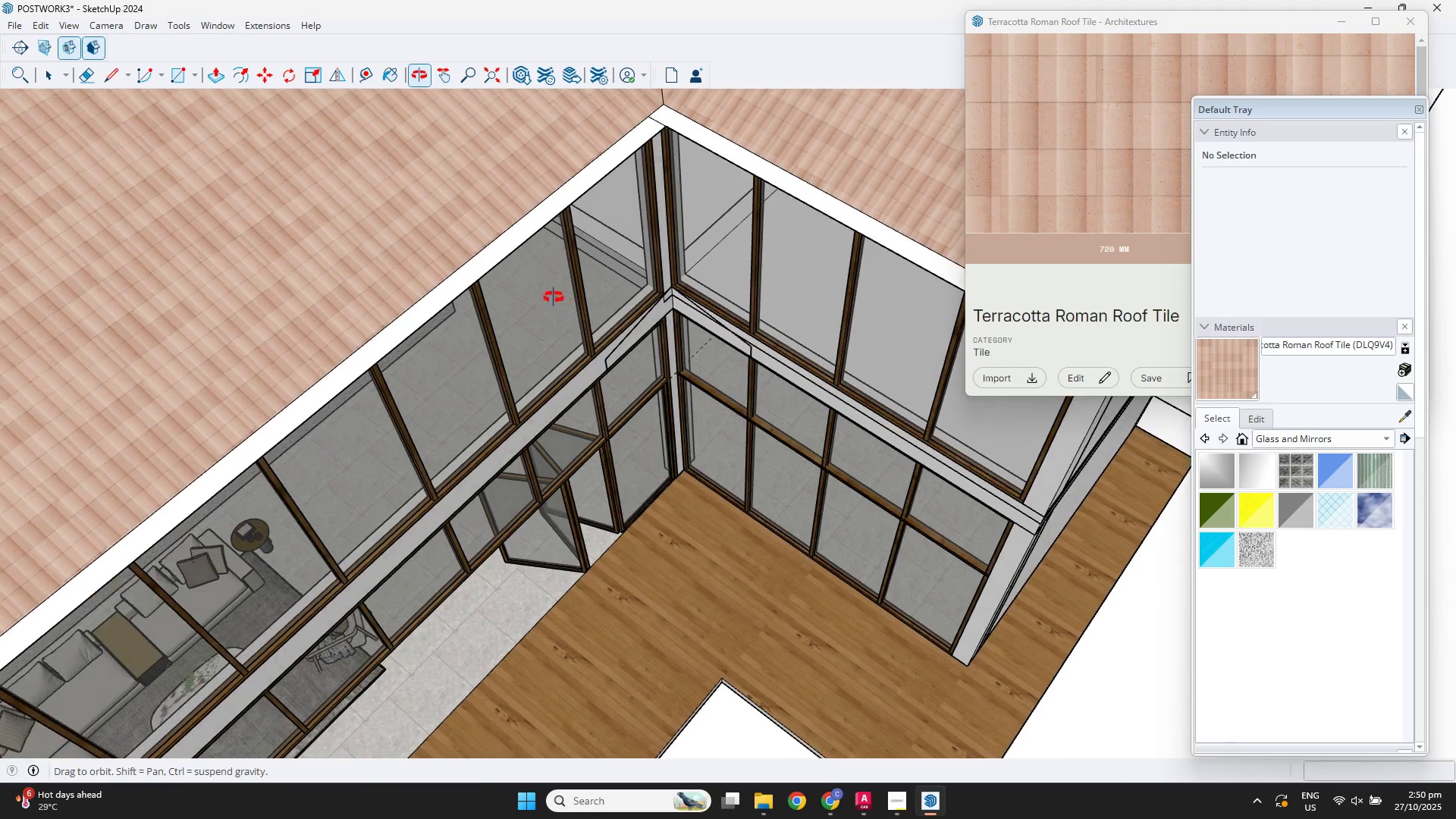 
scroll: coordinate [631, 334], scroll_direction: up, amount: 8.0
 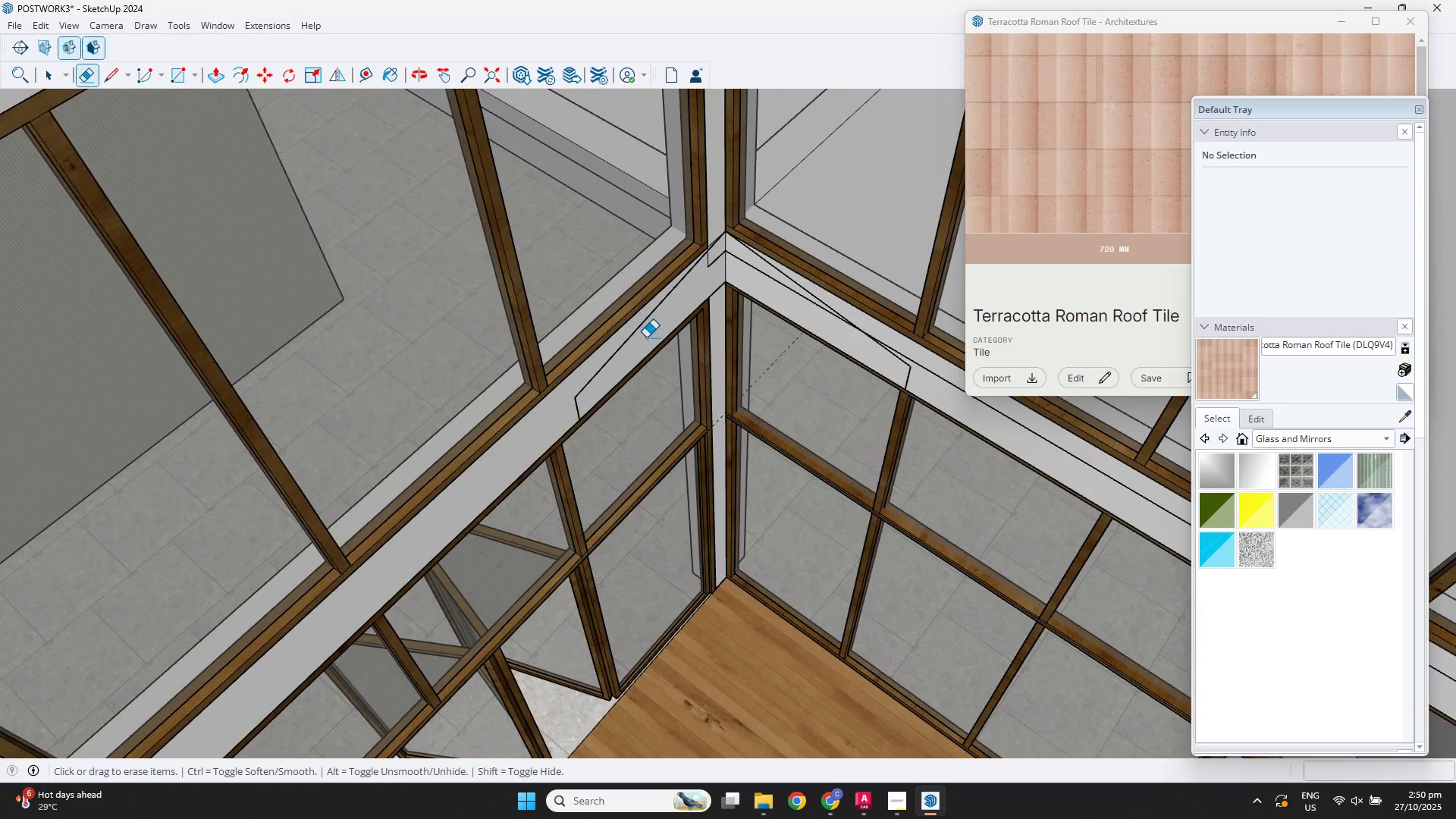 
left_click_drag(start_coordinate=[646, 337], to_coordinate=[629, 330])
 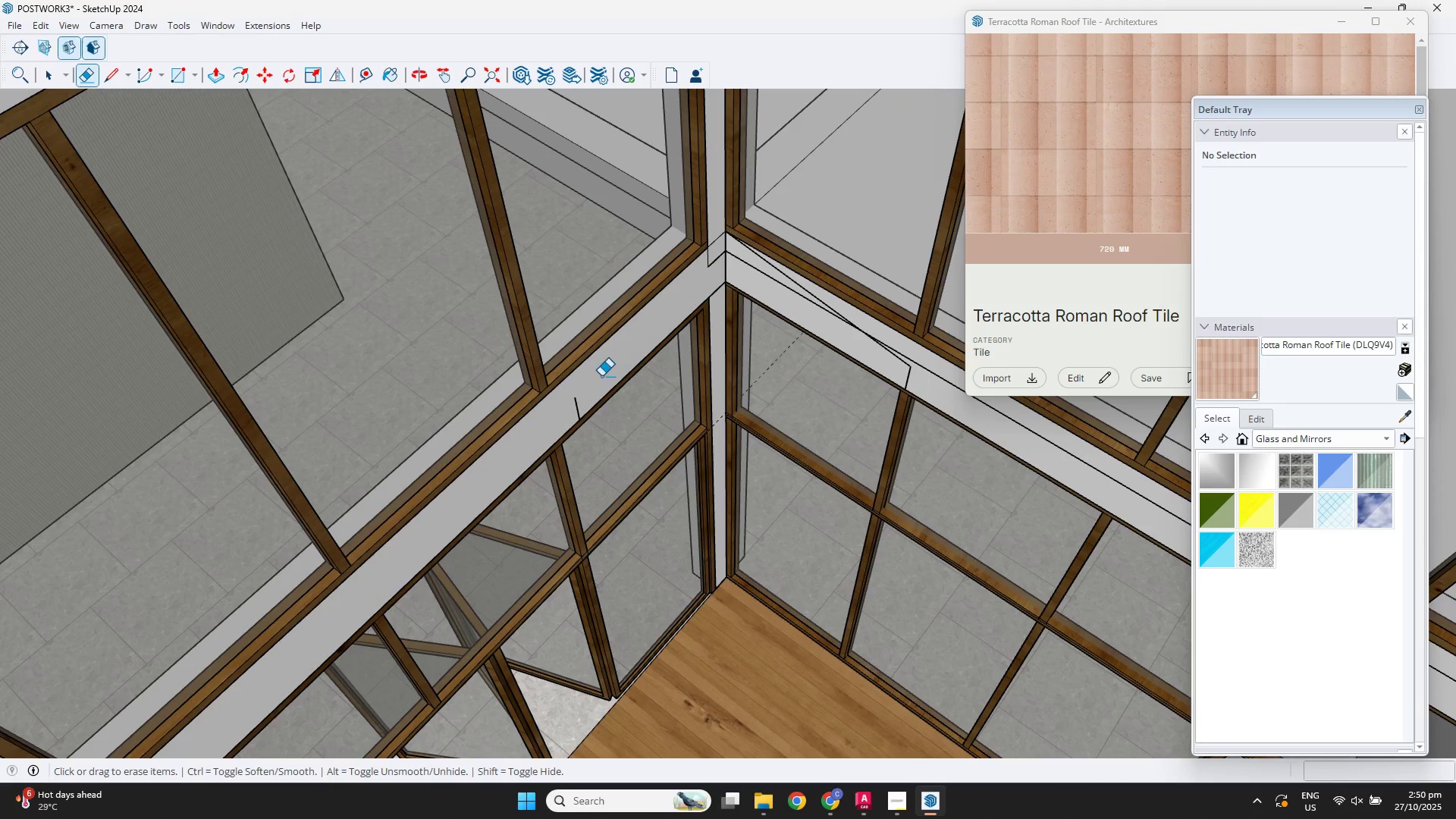 
left_click_drag(start_coordinate=[601, 379], to_coordinate=[564, 411])
 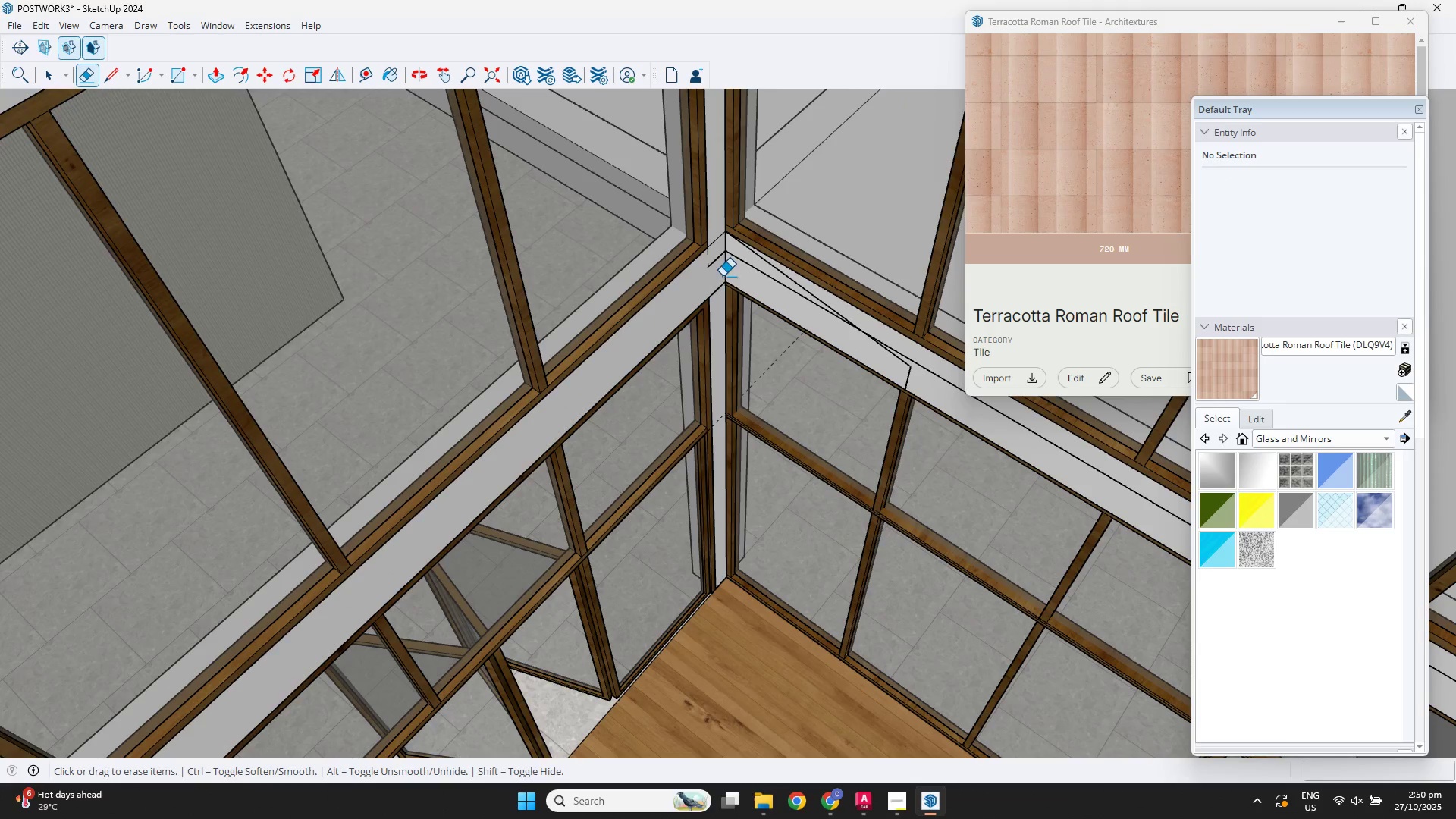 
scroll: coordinate [778, 265], scroll_direction: up, amount: 7.0
 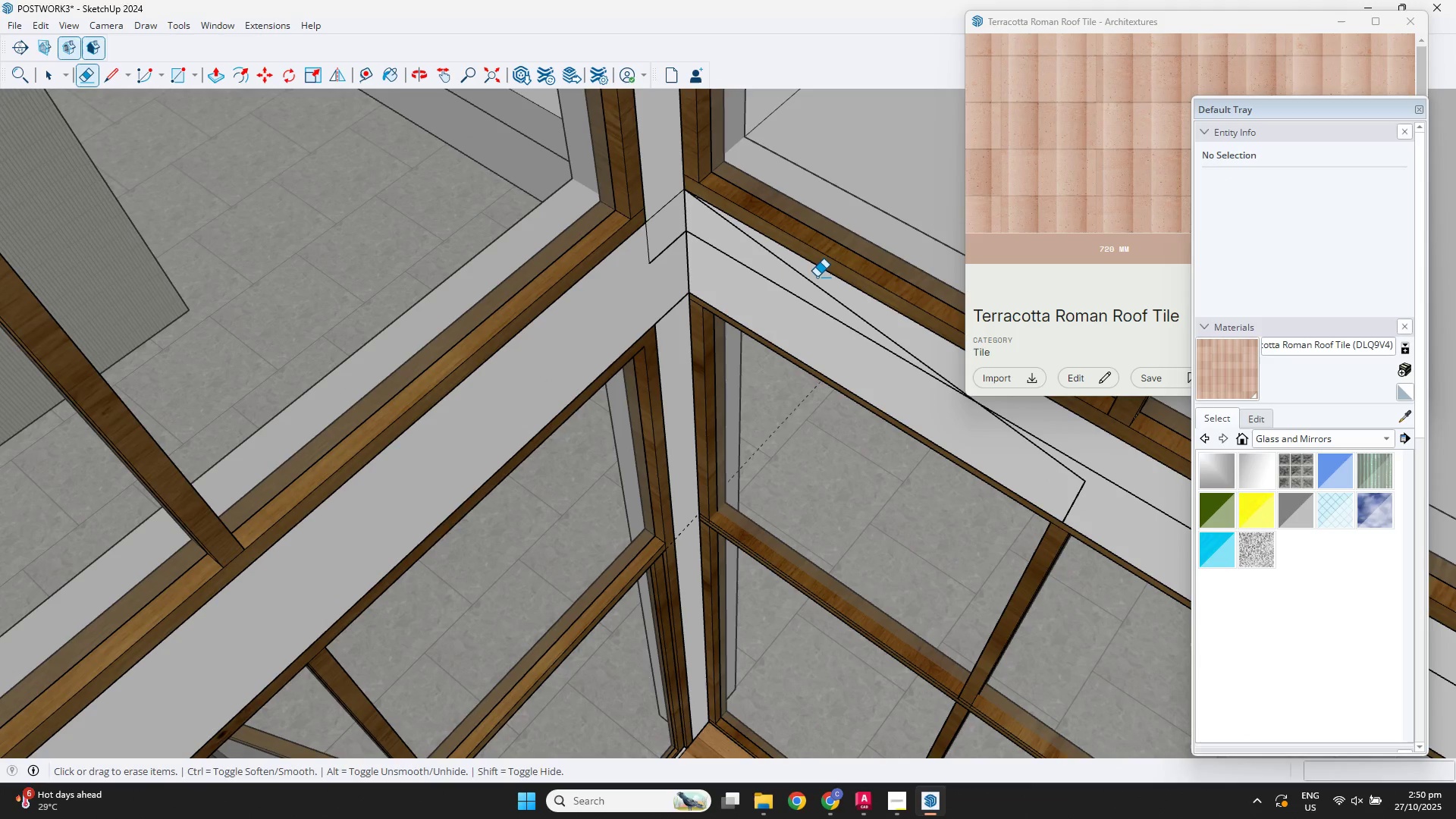 
left_click_drag(start_coordinate=[817, 277], to_coordinate=[811, 302])
 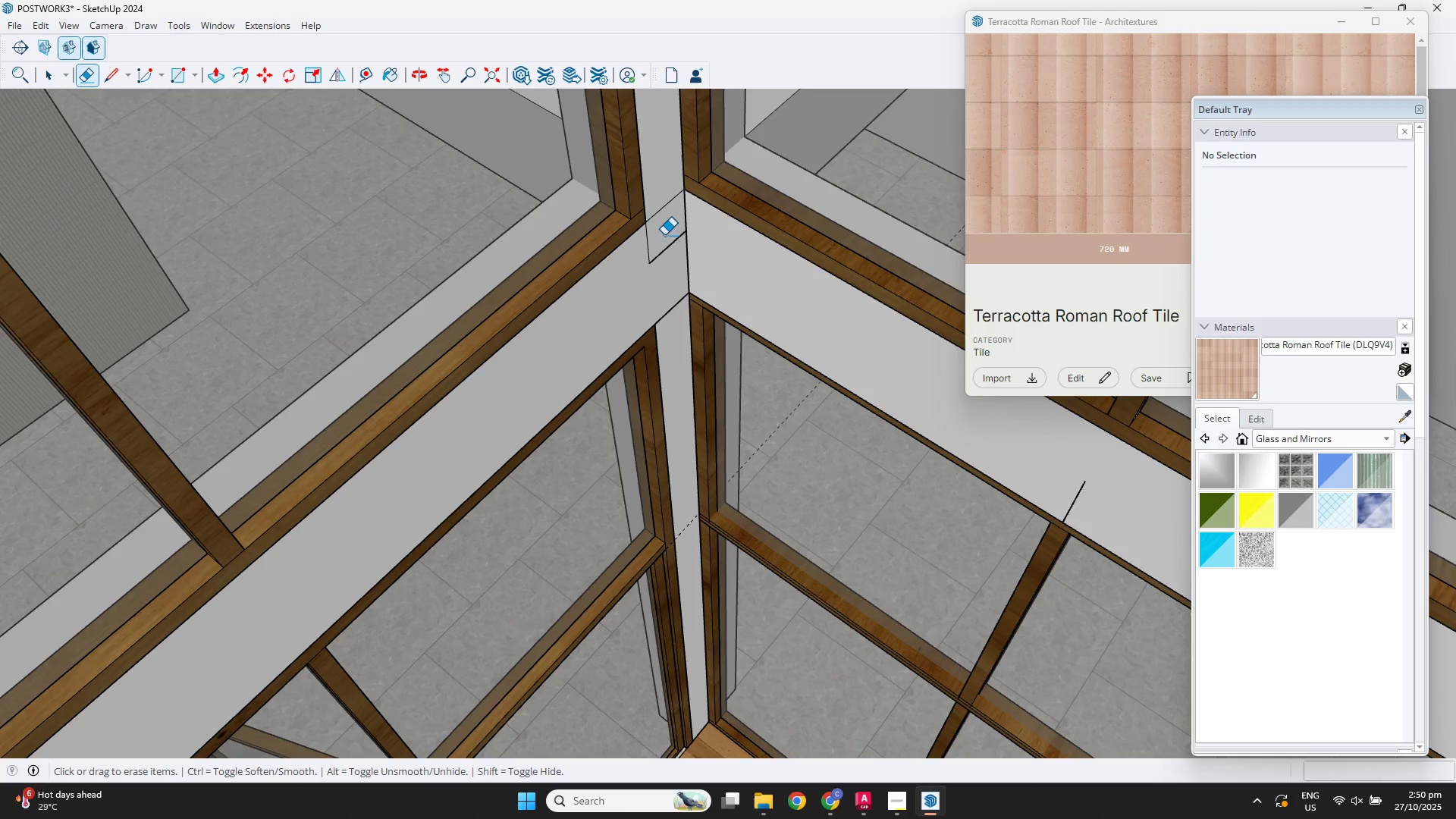 
left_click_drag(start_coordinate=[660, 234], to_coordinate=[655, 256])
 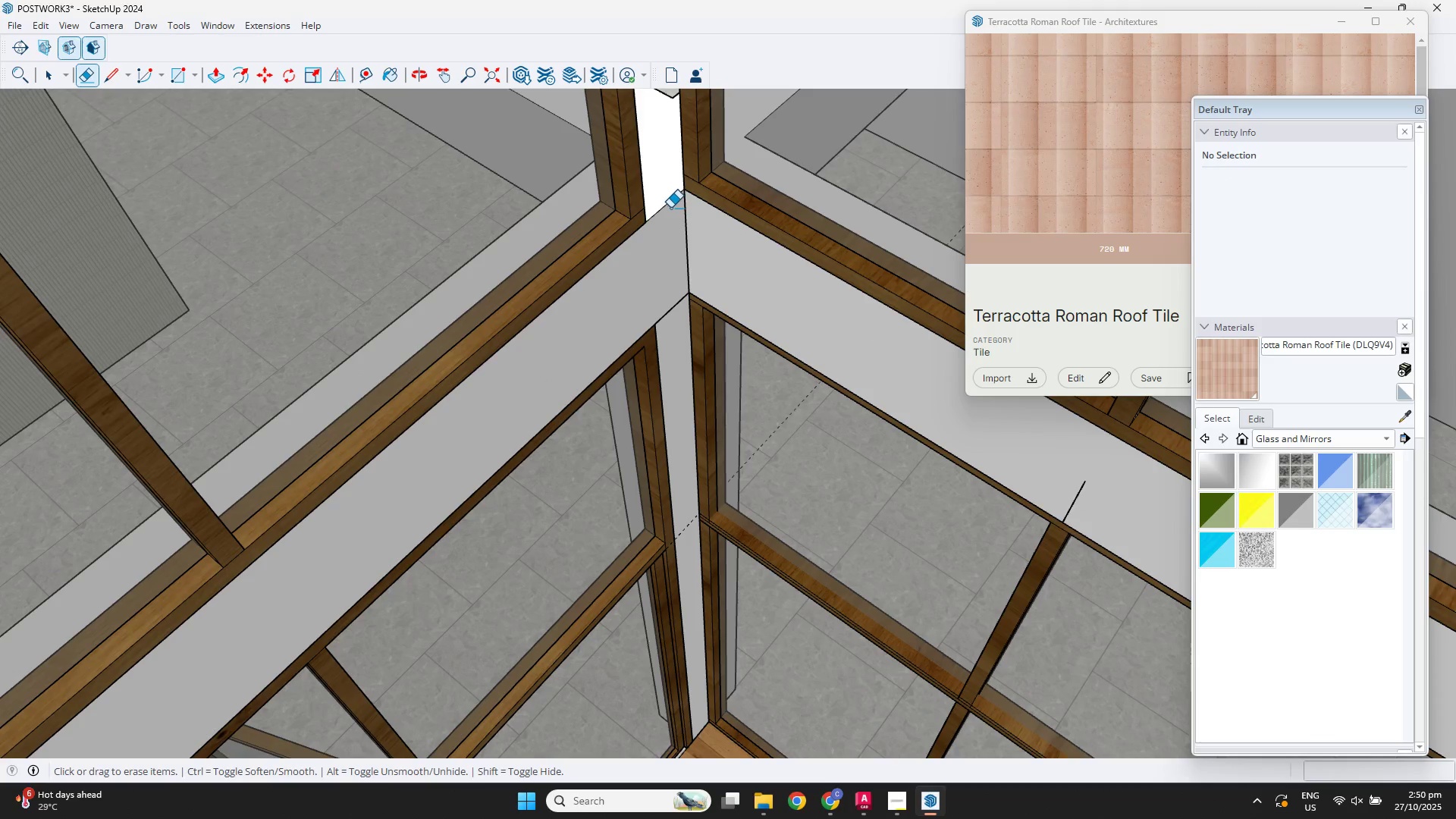 
key(Control+Z)
 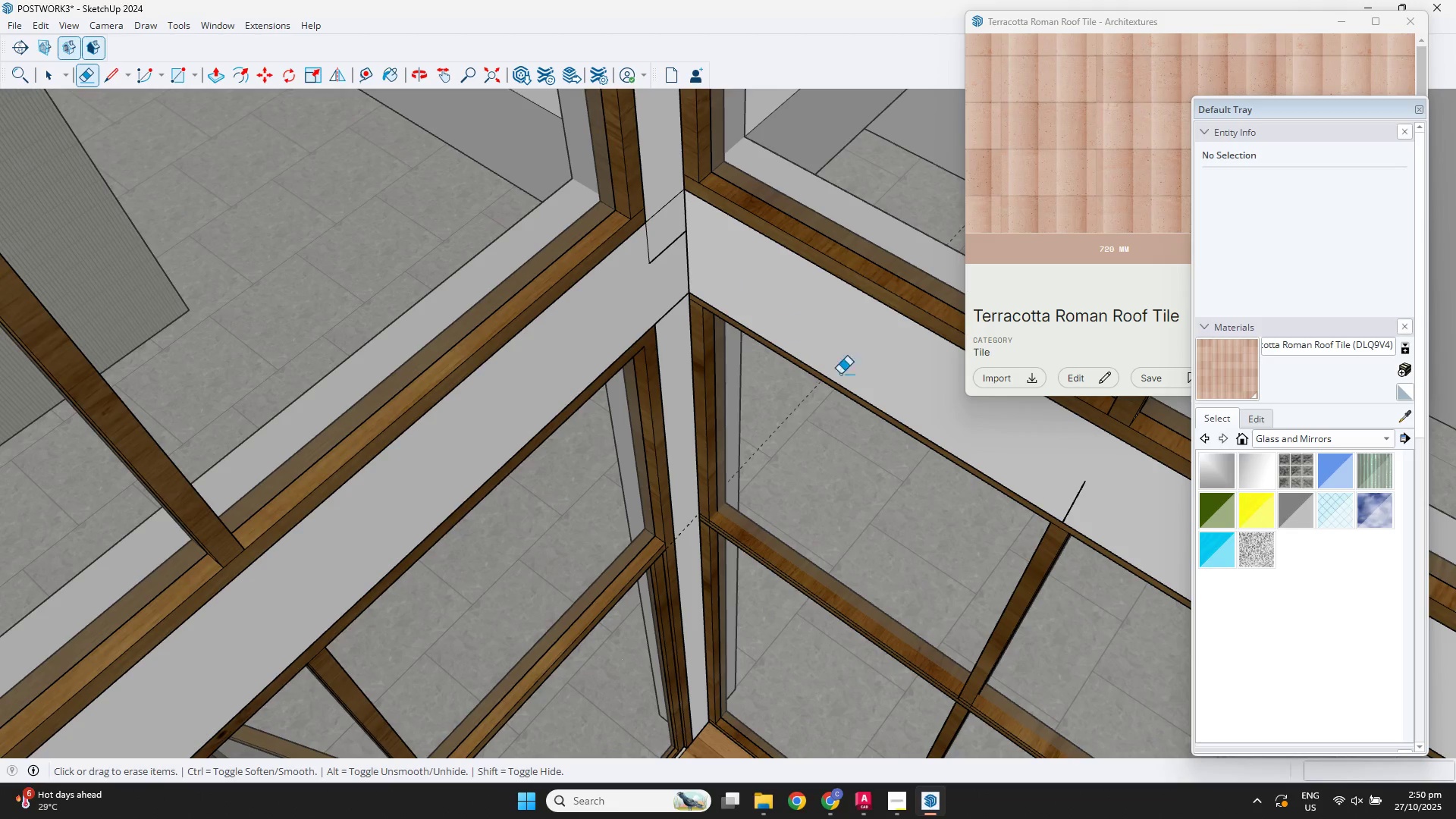 
left_click_drag(start_coordinate=[1039, 480], to_coordinate=[1103, 496])
 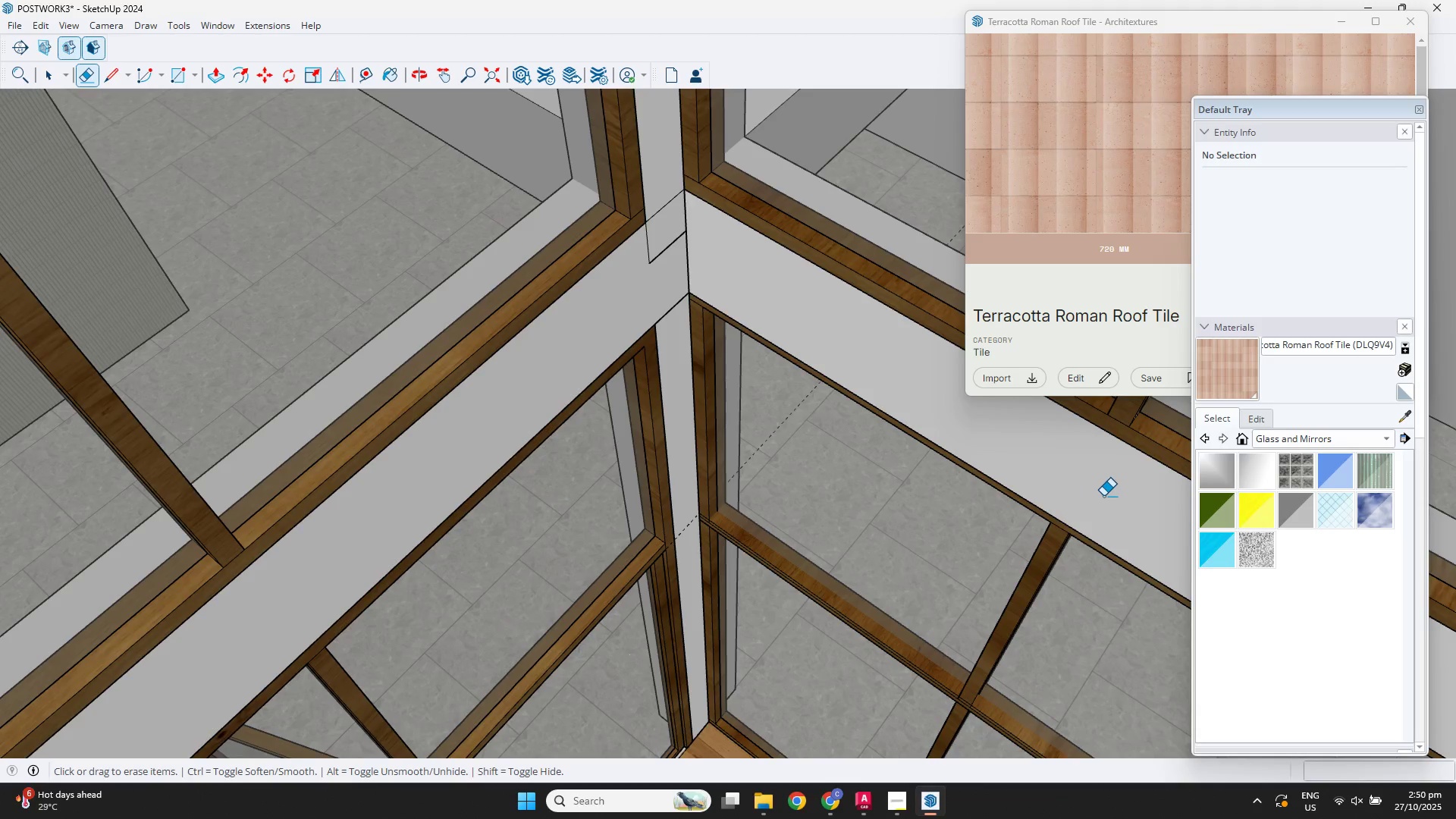 
scroll: coordinate [988, 580], scroll_direction: down, amount: 14.0
 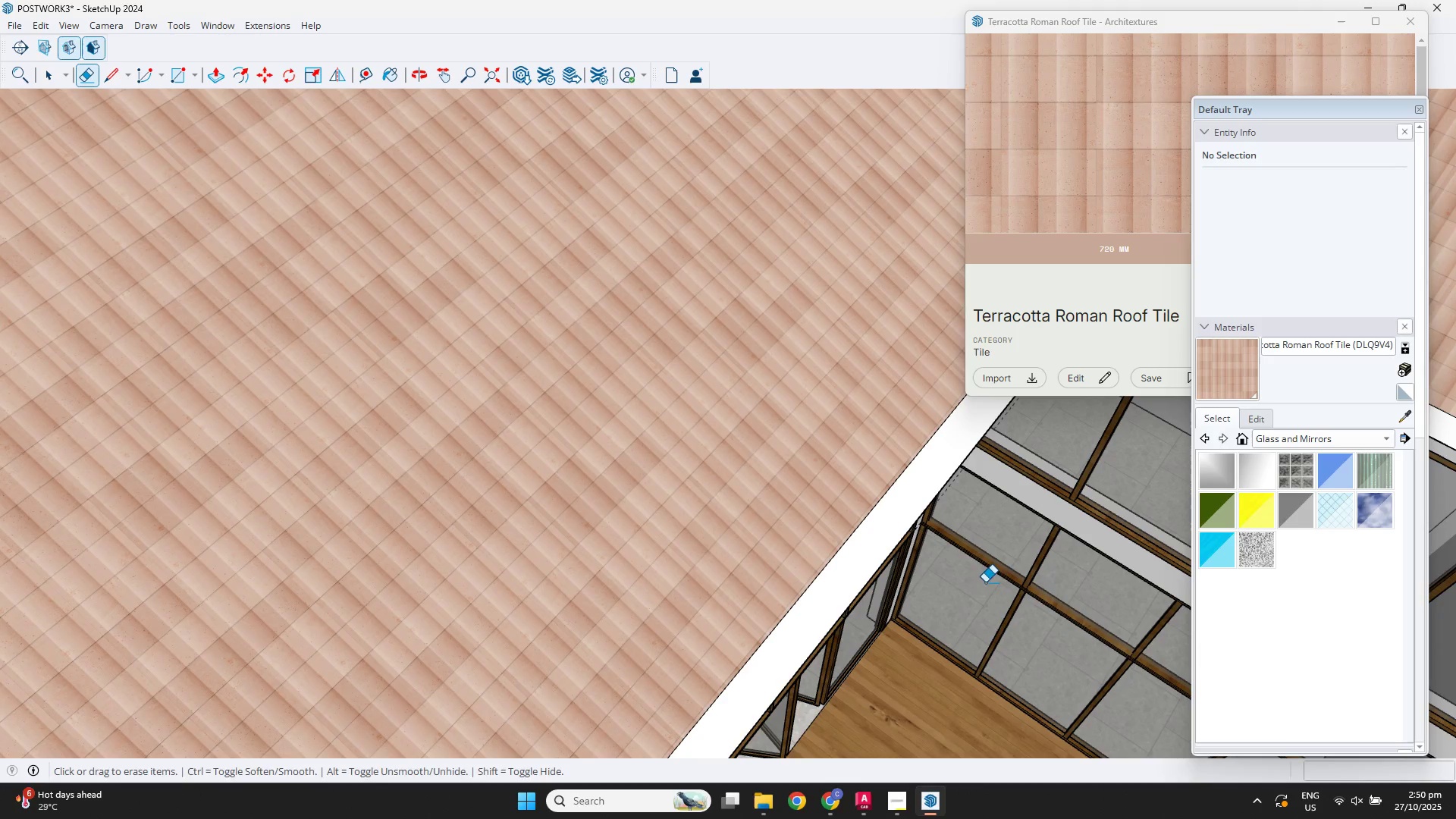 
key(Space)
 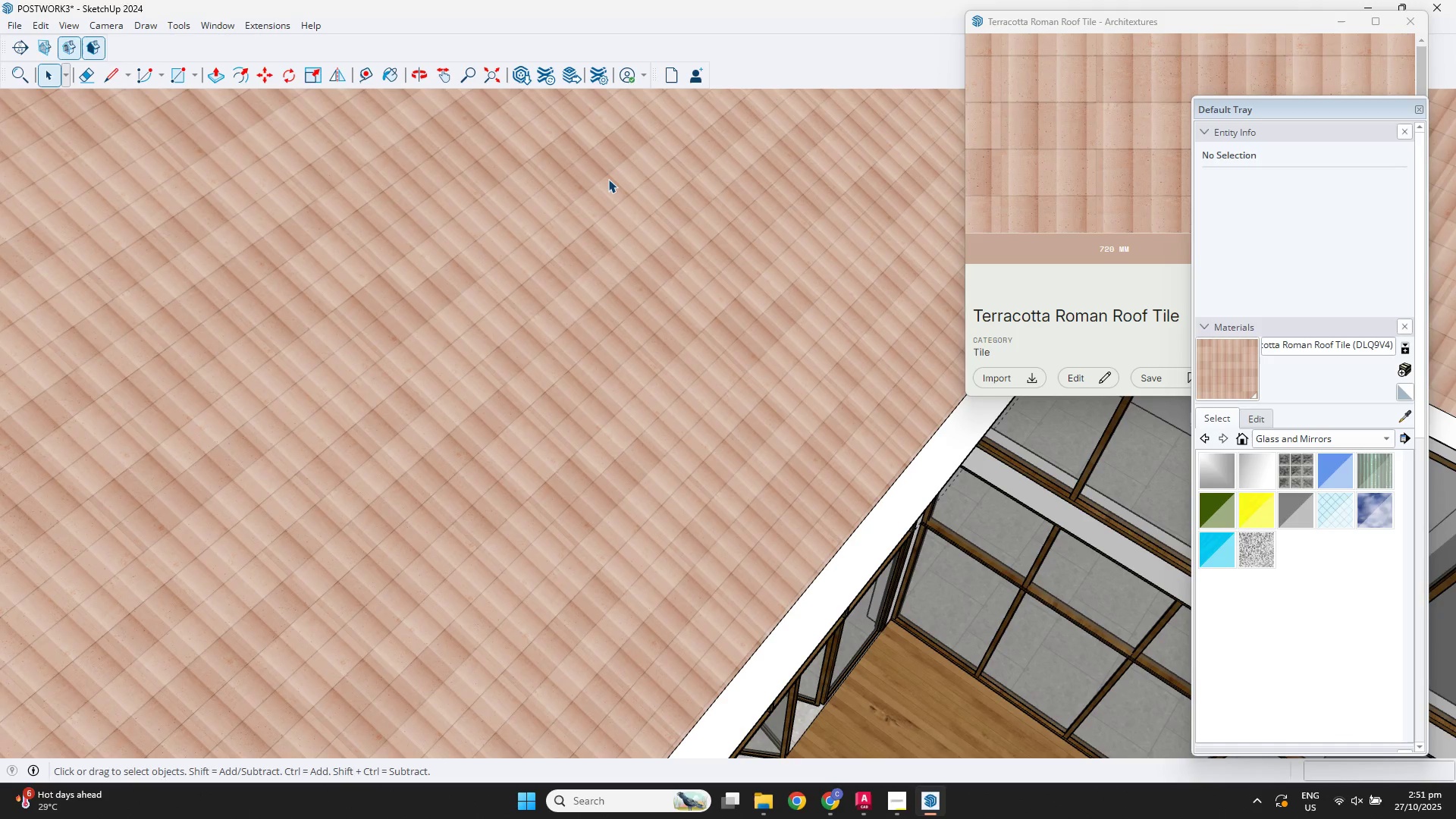 
scroll: coordinate [715, 442], scroll_direction: down, amount: 15.0
 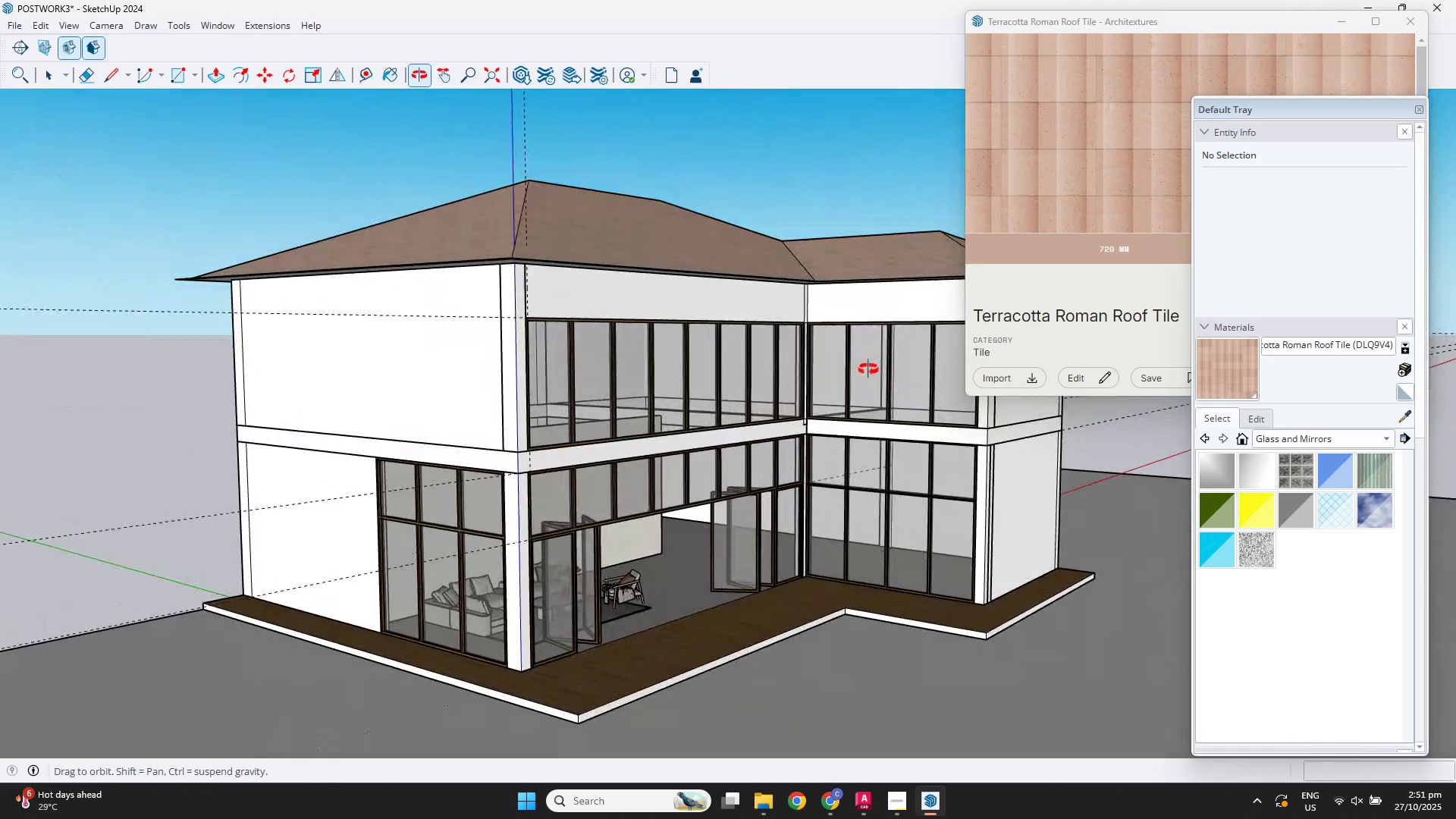 
key(Space)
 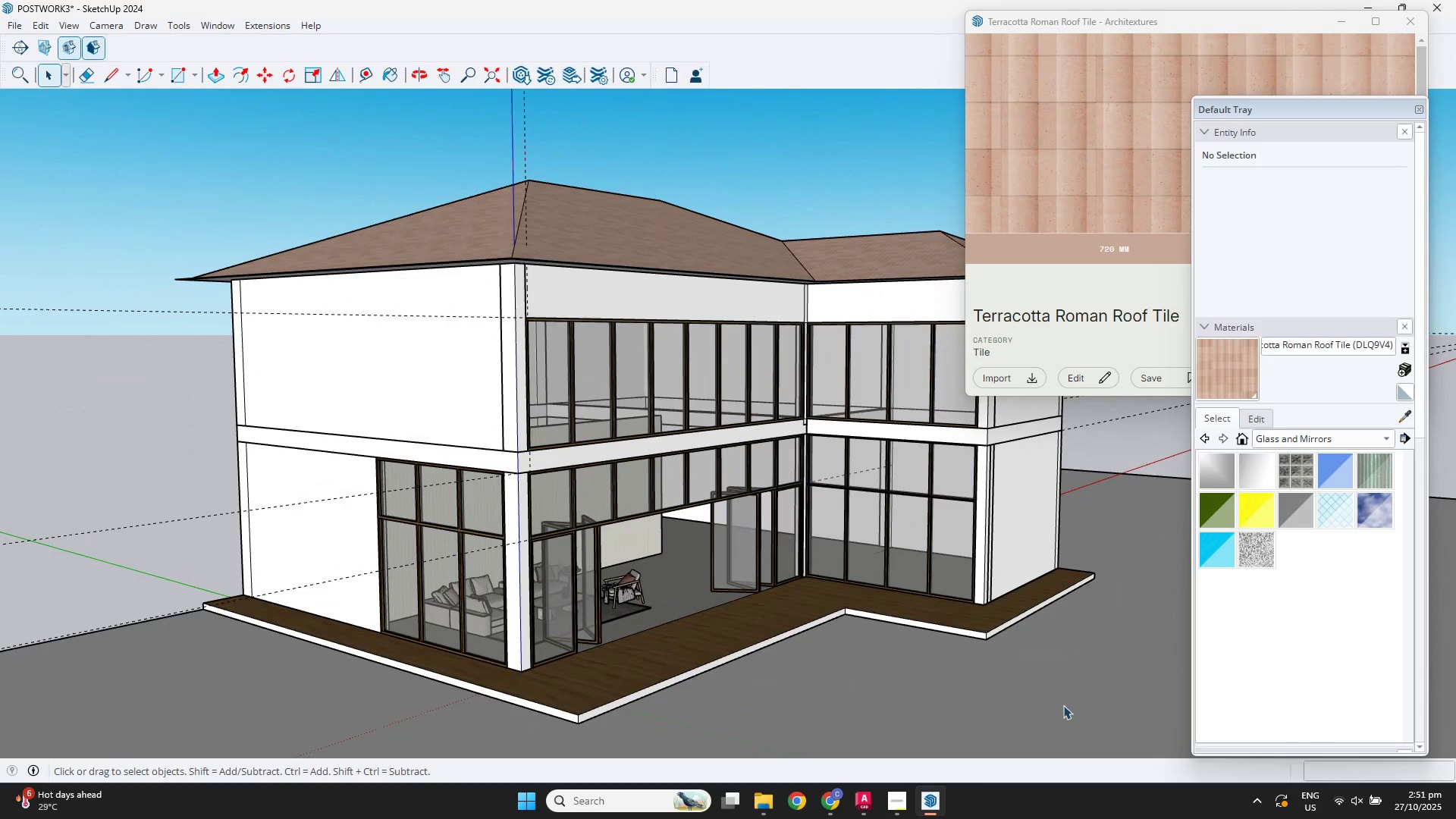 
left_click([1063, 705])
 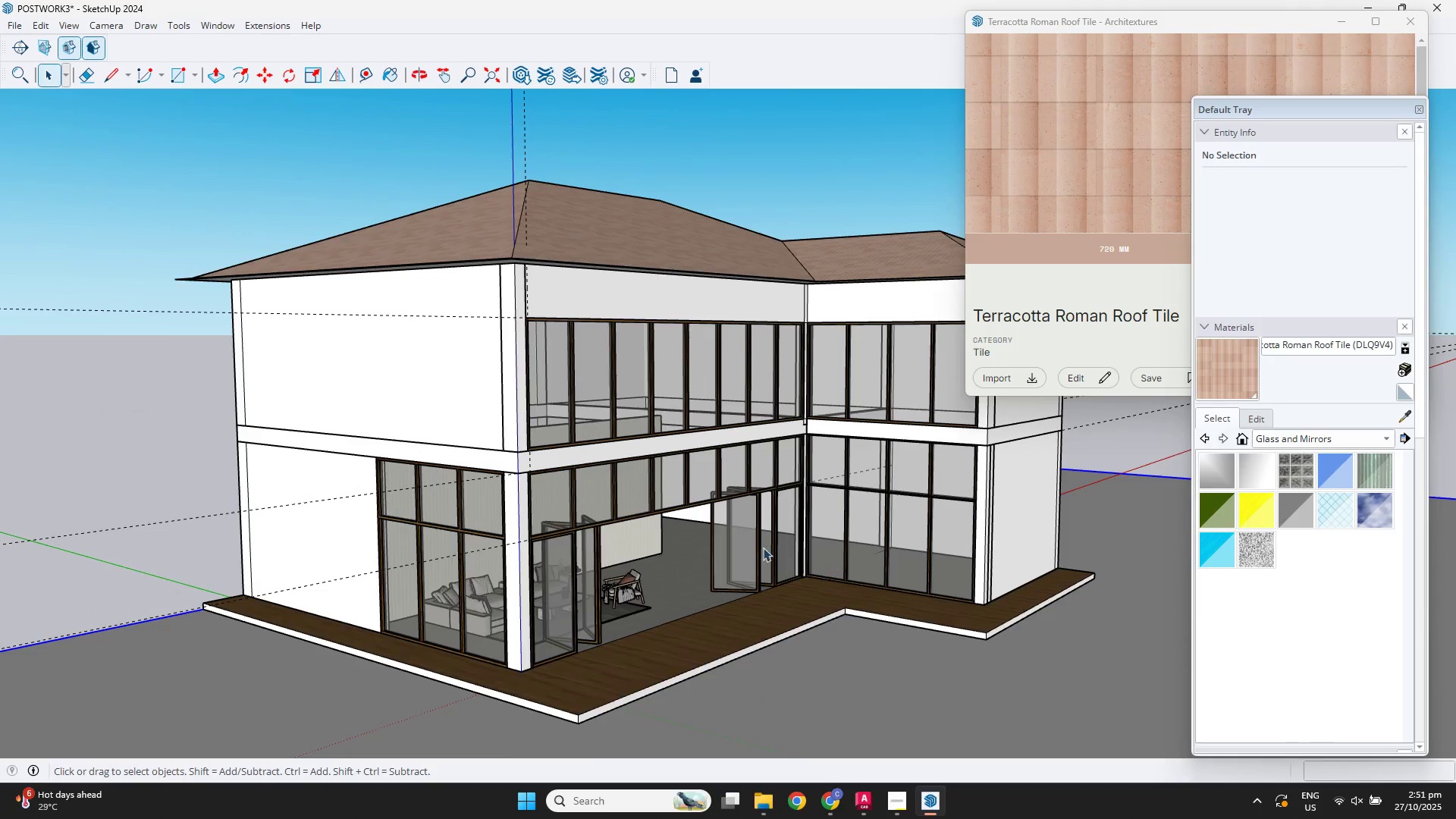 
scroll: coordinate [568, 428], scroll_direction: up, amount: 5.0
 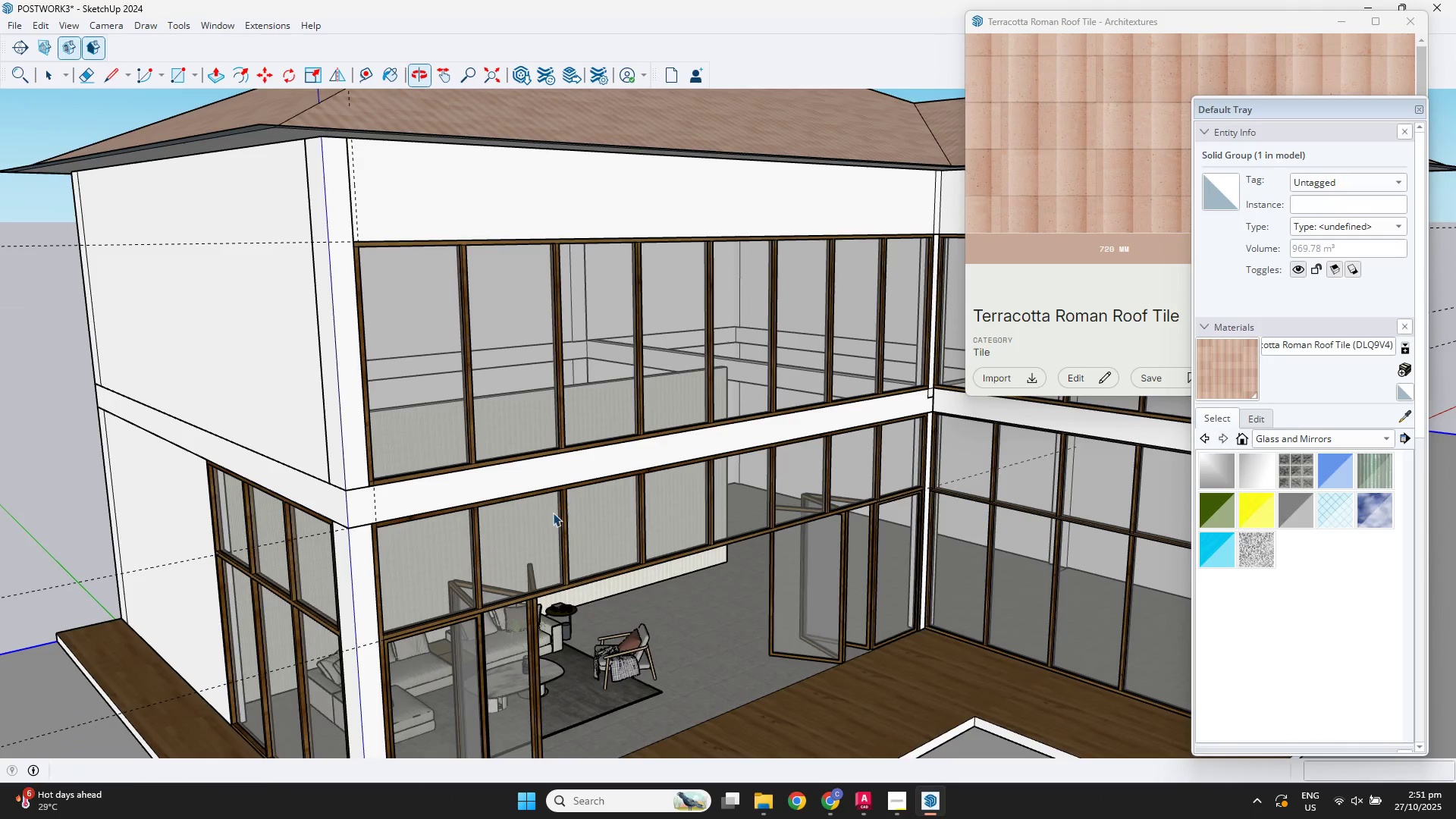 
key(R)
 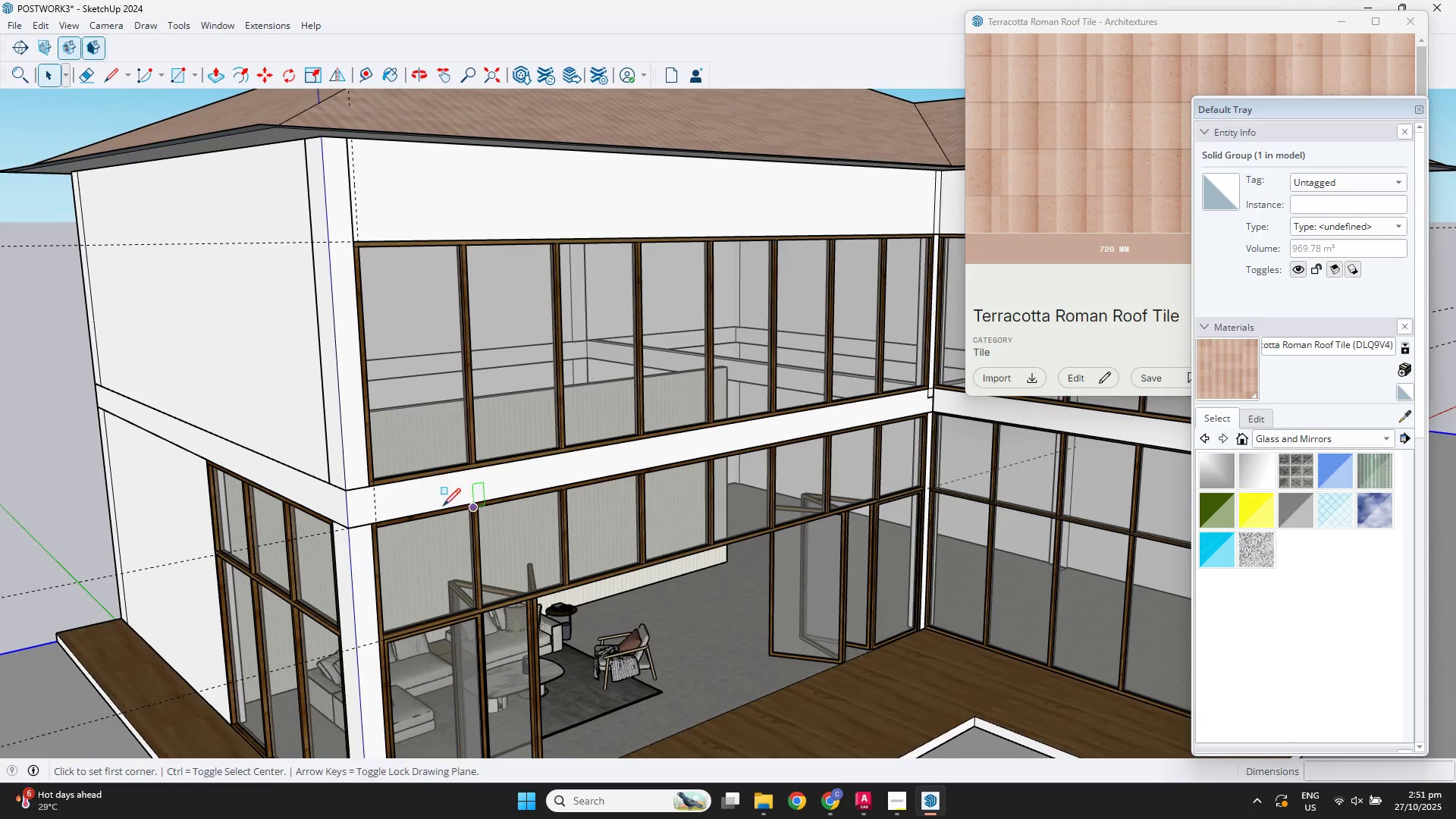 
scroll: coordinate [400, 488], scroll_direction: up, amount: 4.0
 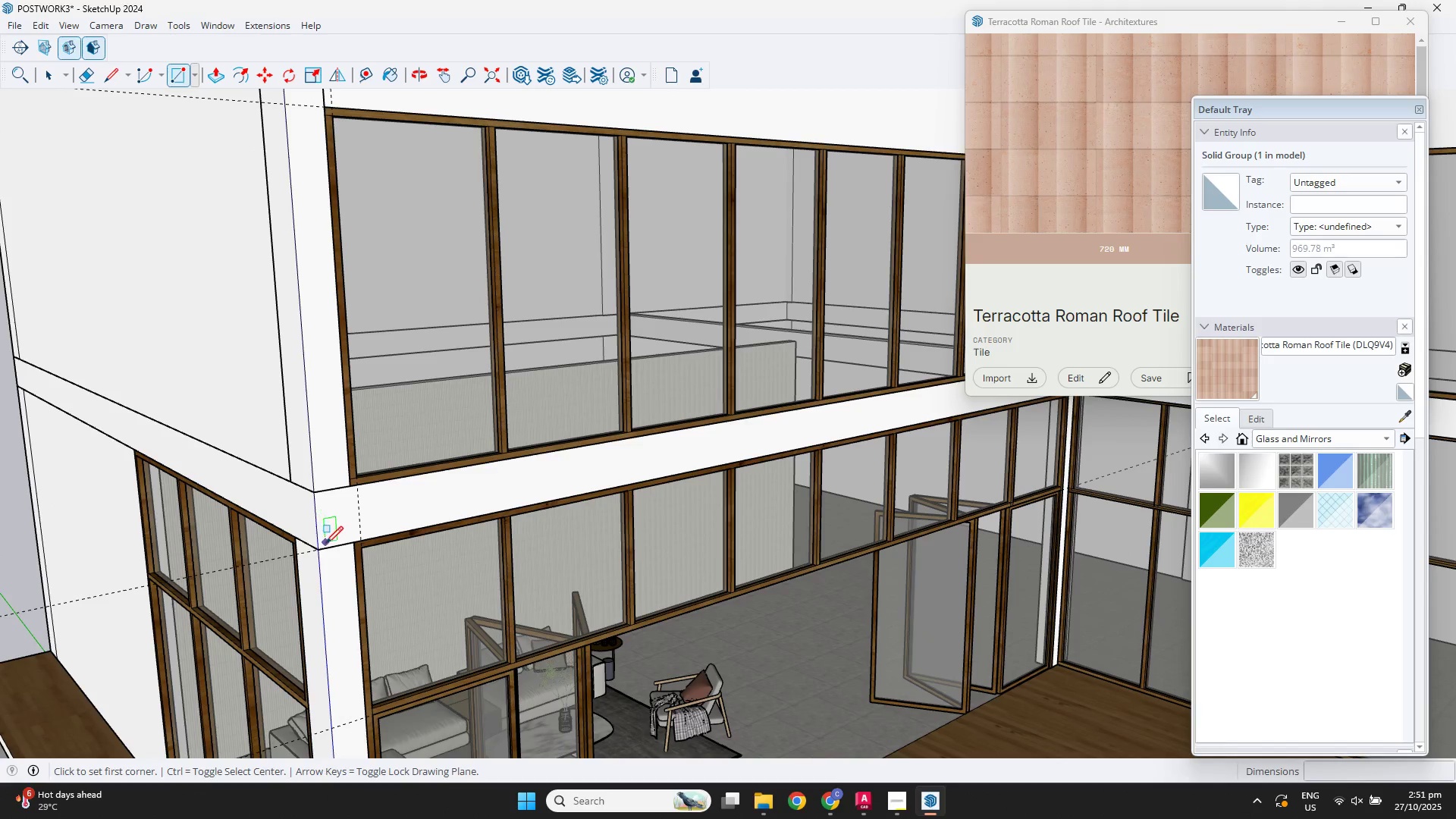 
left_click_drag(start_coordinate=[325, 548], to_coordinate=[332, 548])
 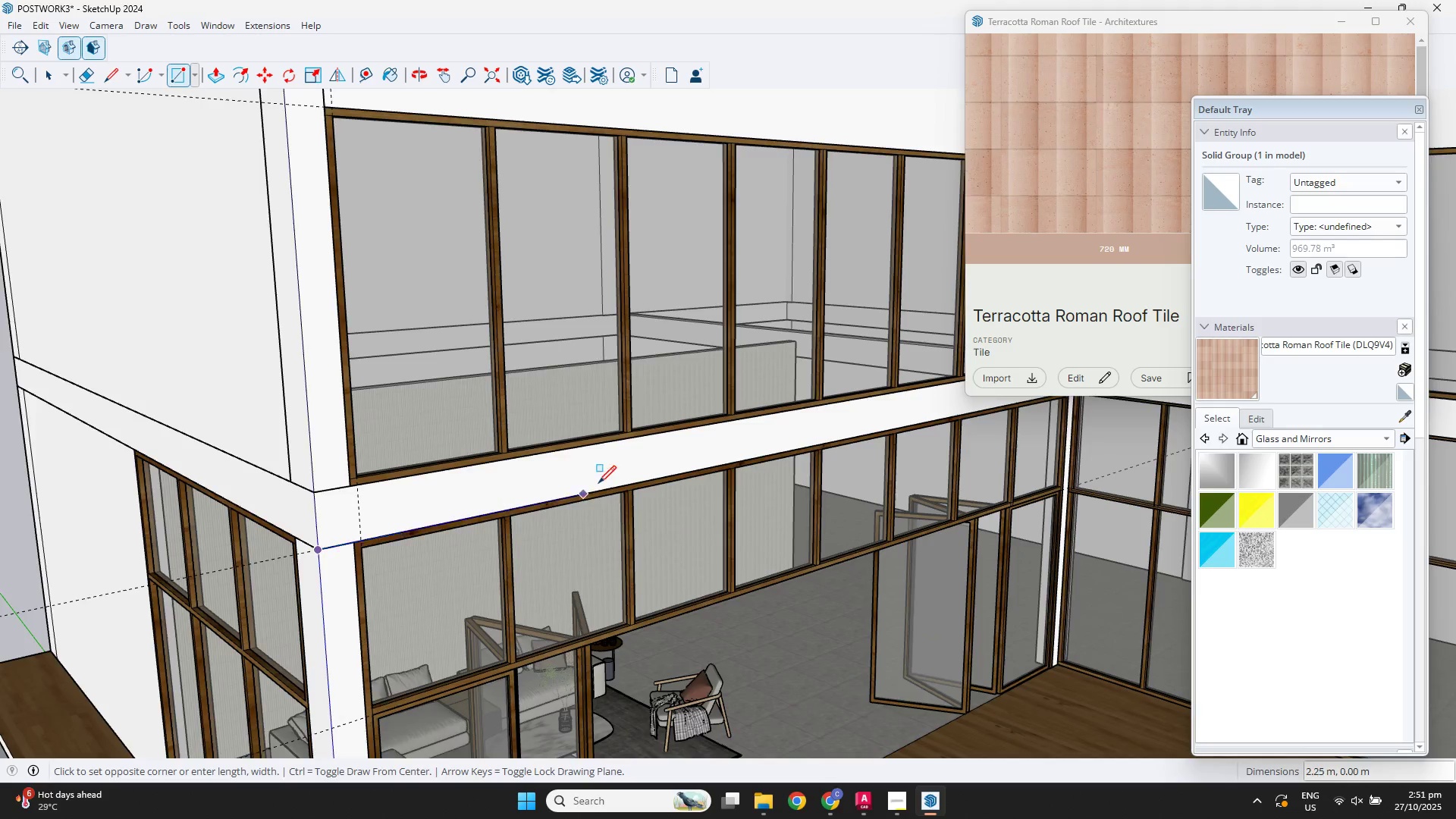 
scroll: coordinate [637, 466], scroll_direction: down, amount: 2.0
 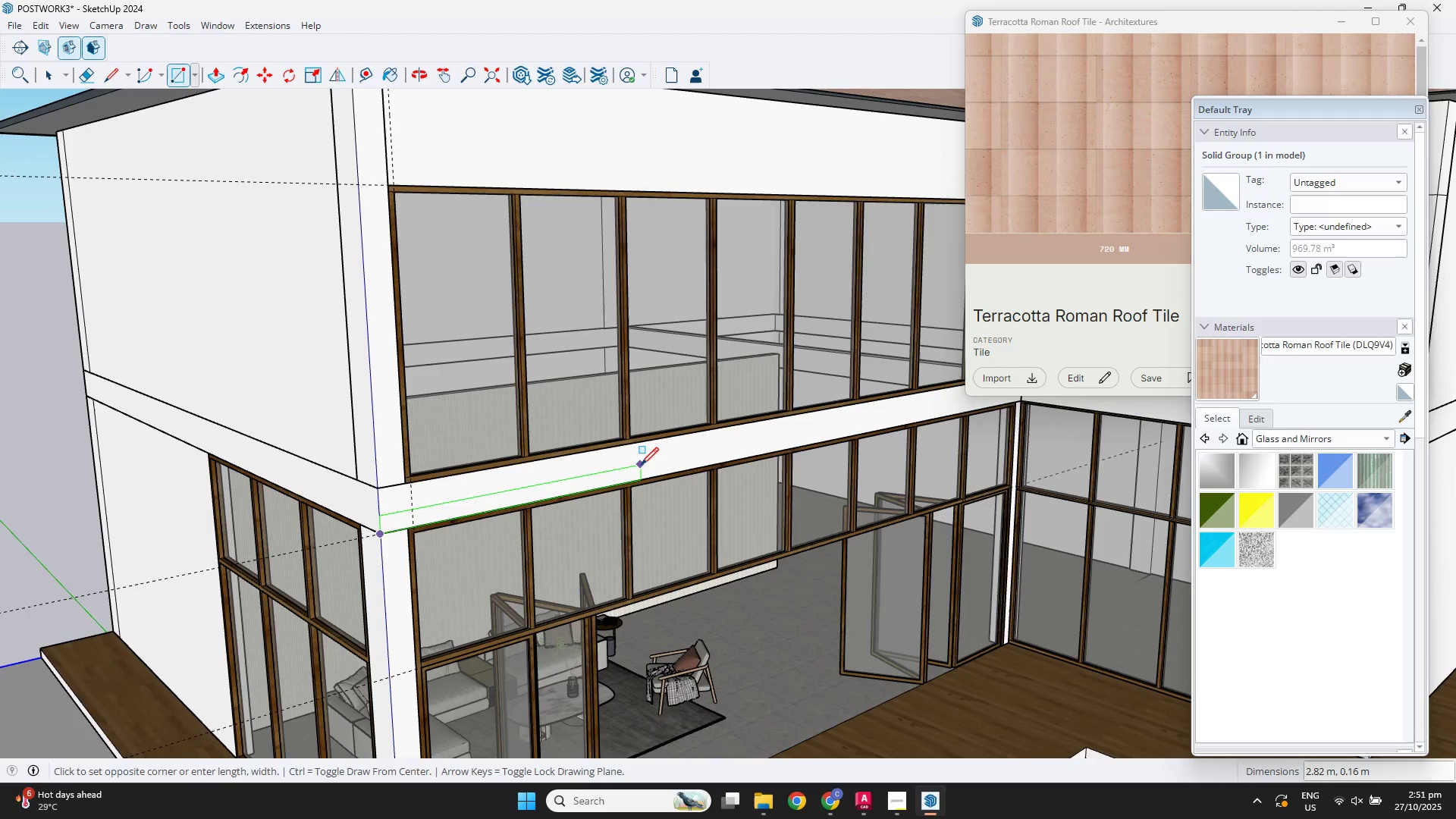 
hold_key(key=ShiftLeft, duration=0.41)
 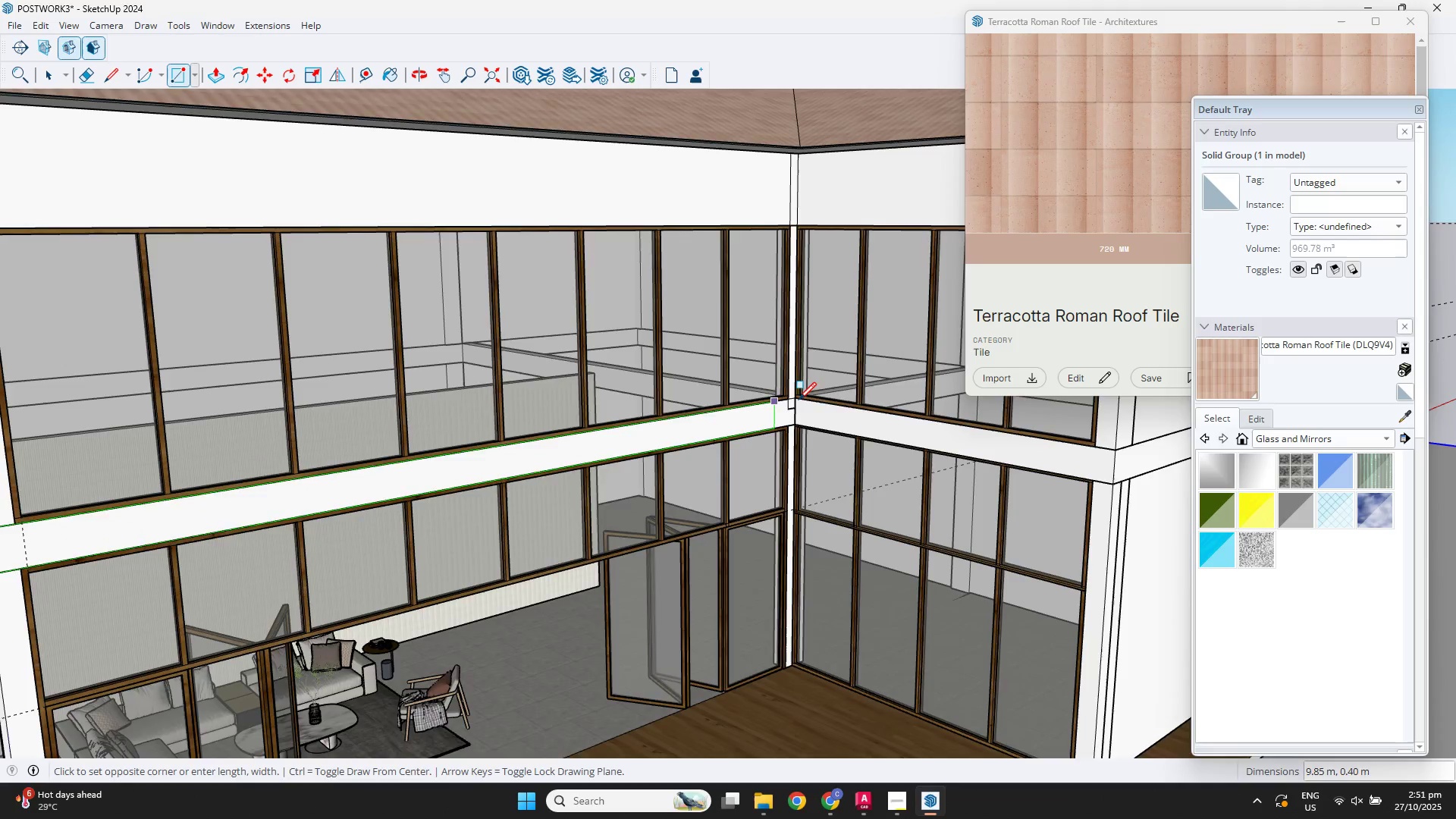 
scroll: coordinate [771, 412], scroll_direction: up, amount: 6.0
 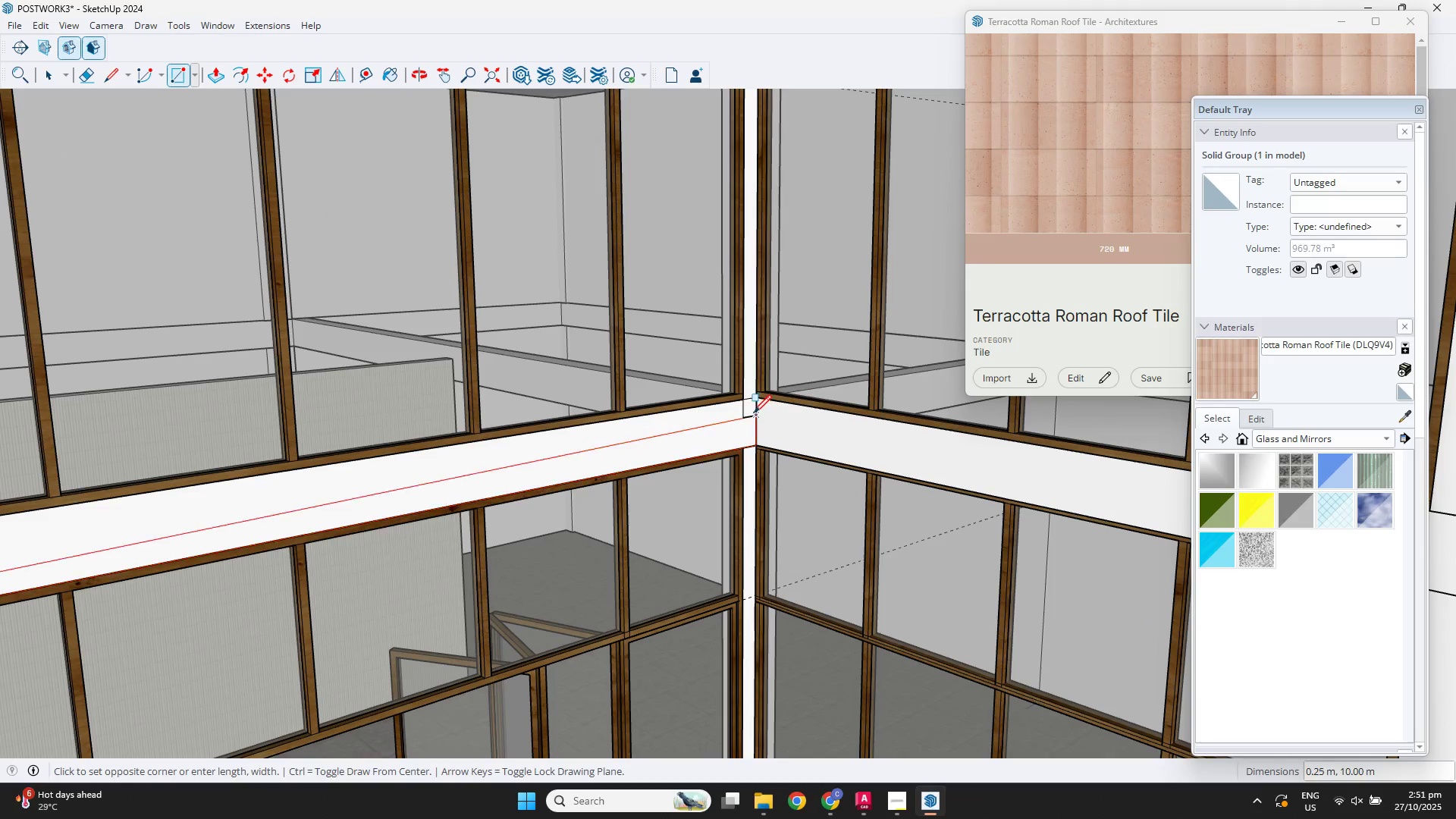 
left_click([752, 413])
 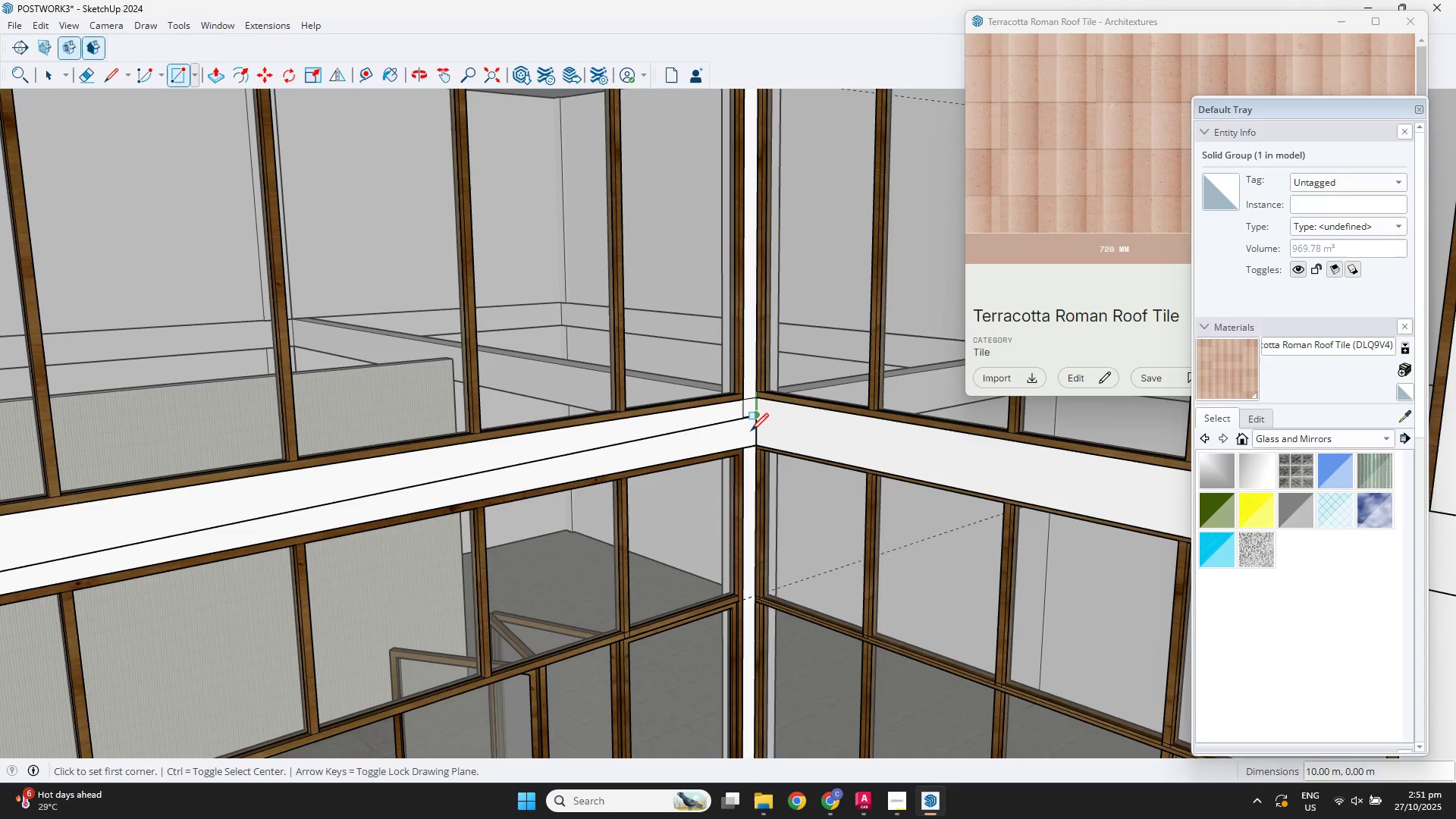 
key(Space)
 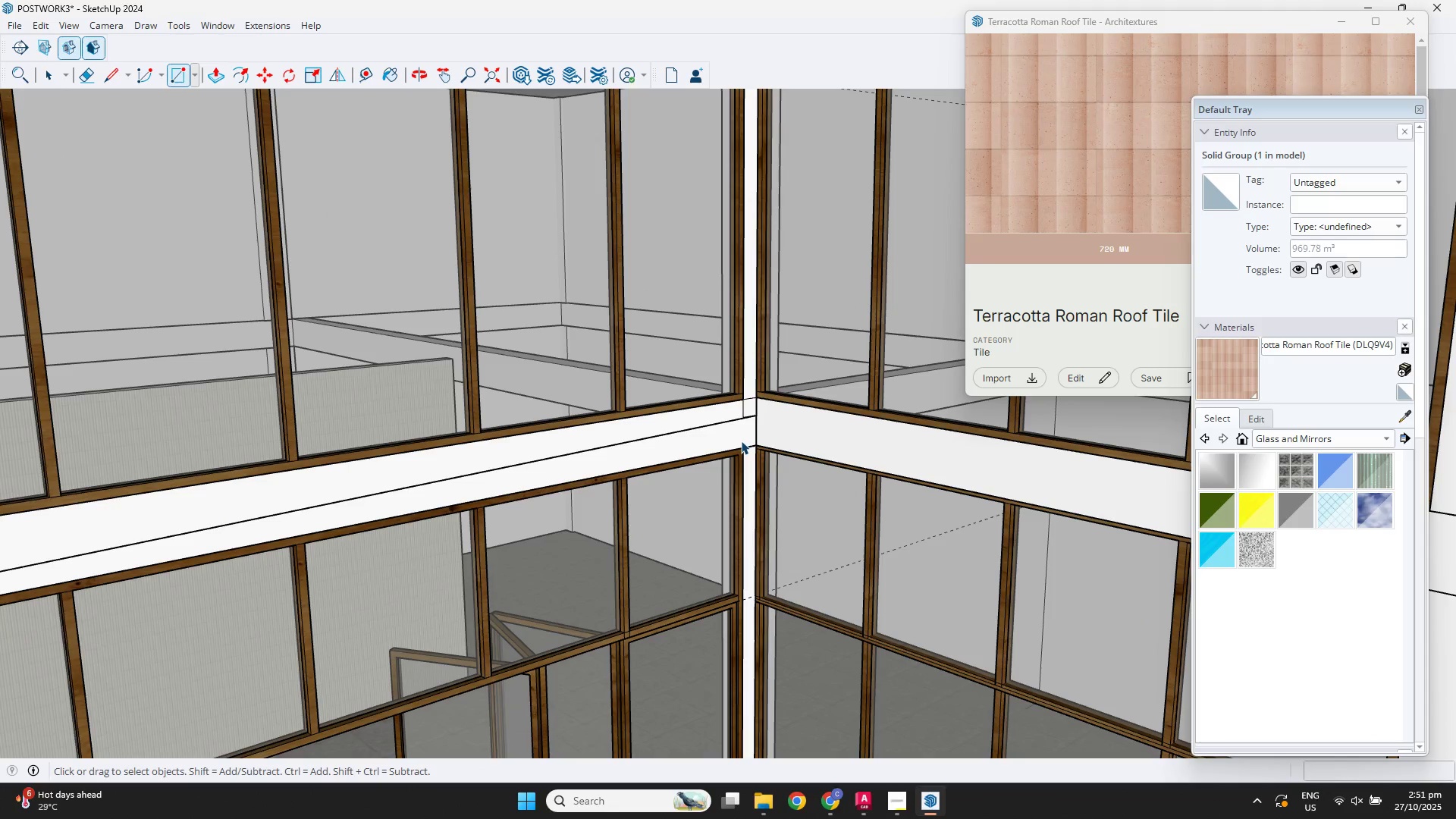 
double_click([741, 441])
 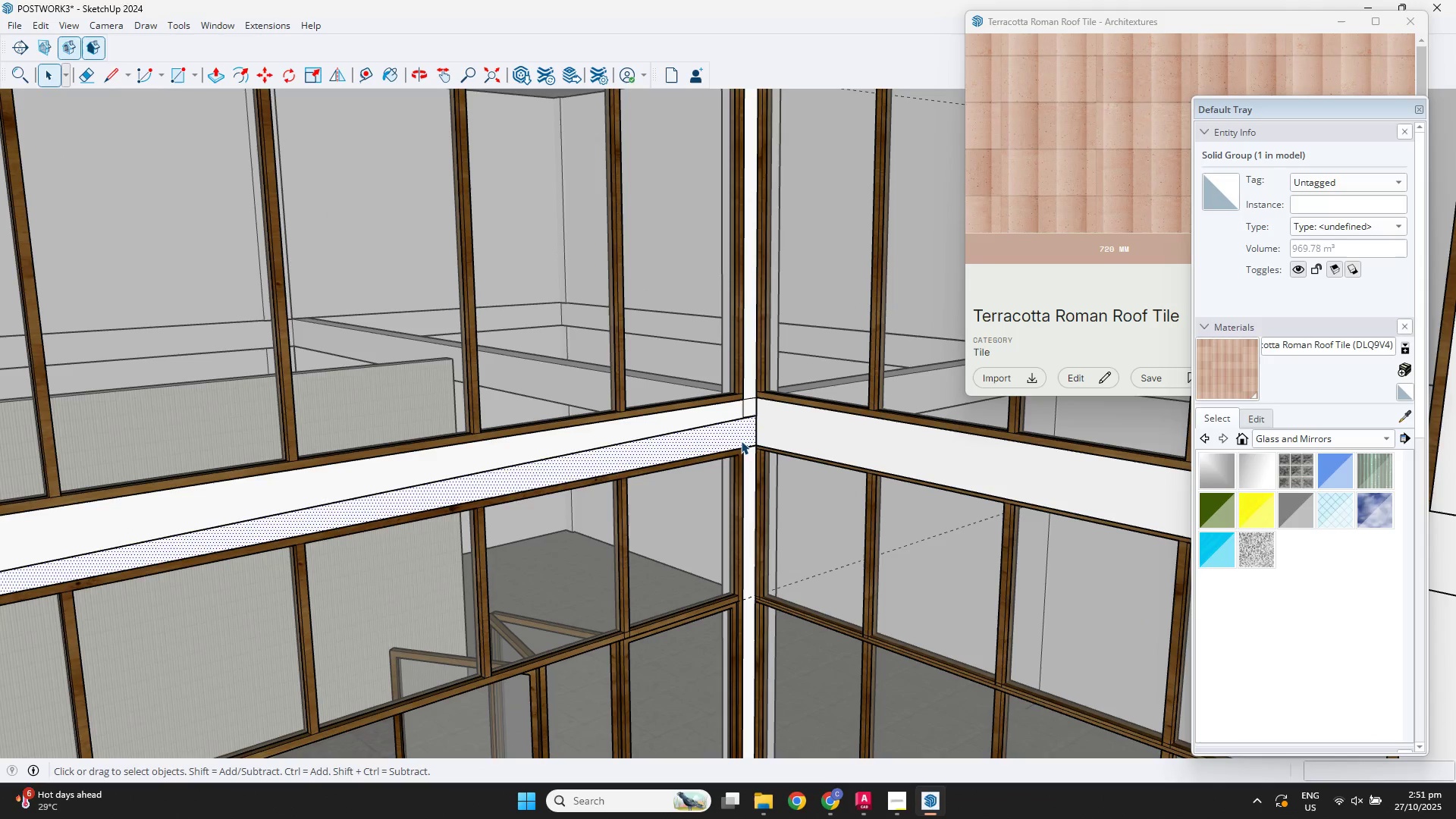 
triple_click([741, 441])
 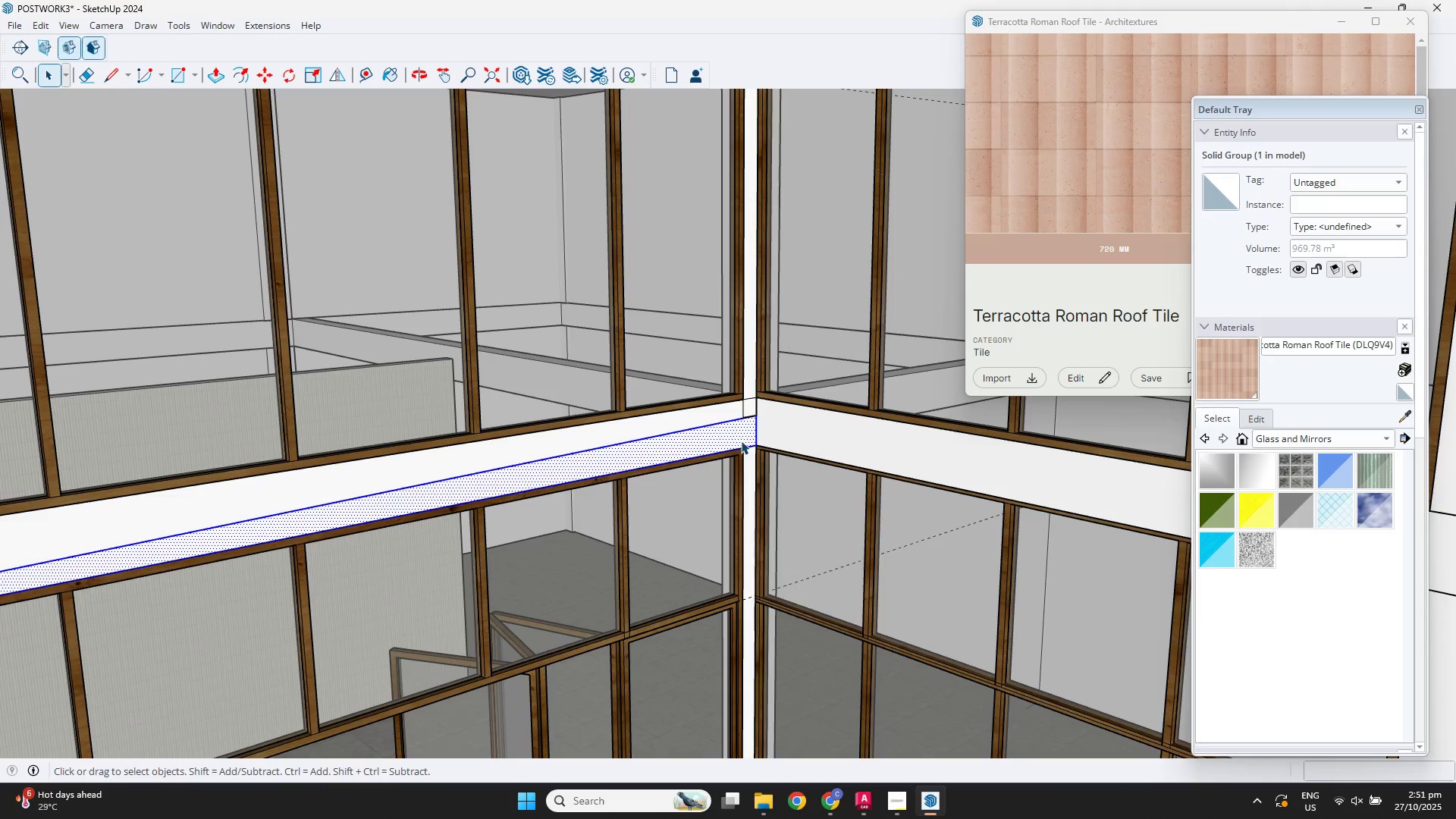 
right_click([741, 441])
 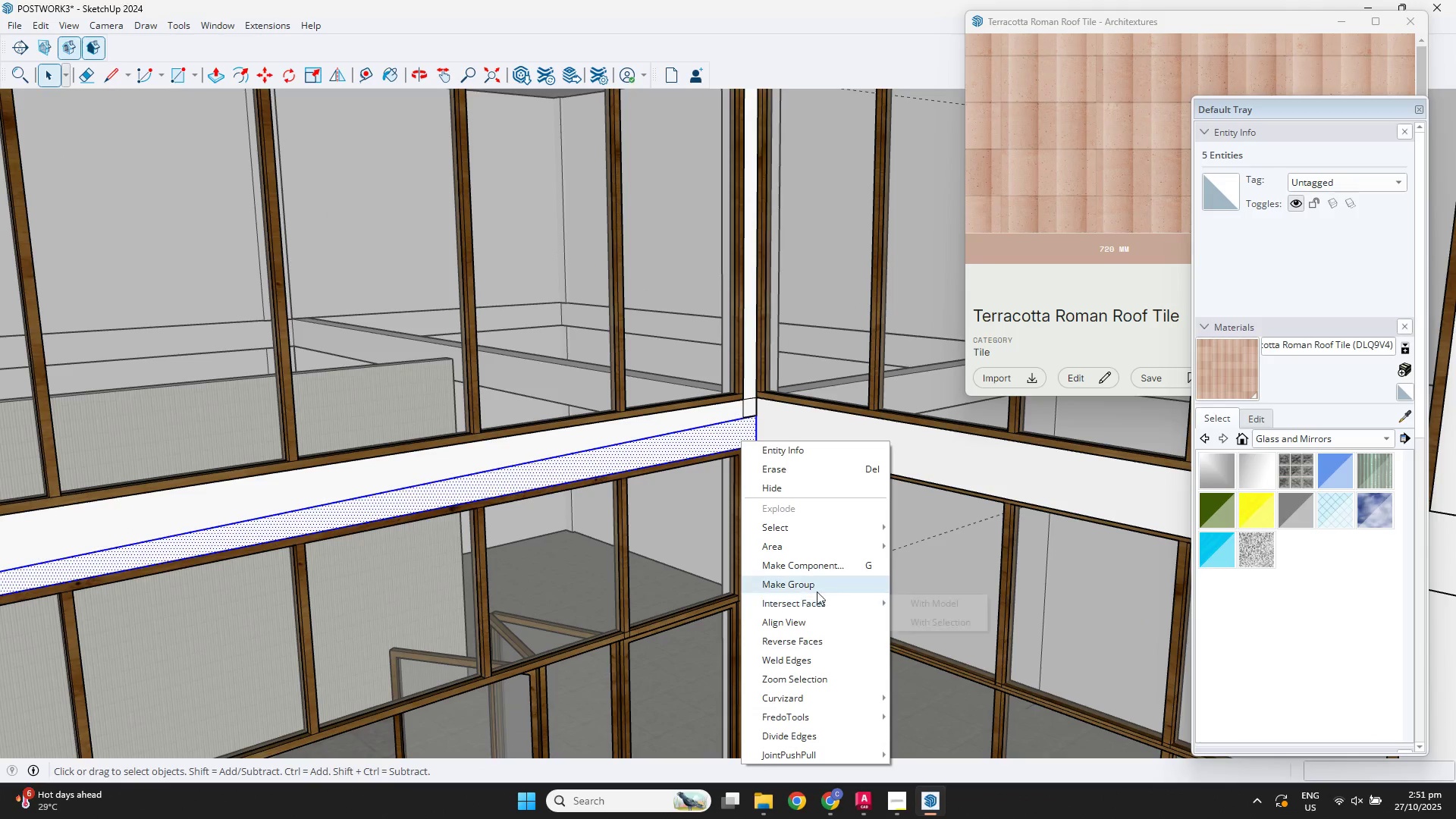 
left_click([808, 588])
 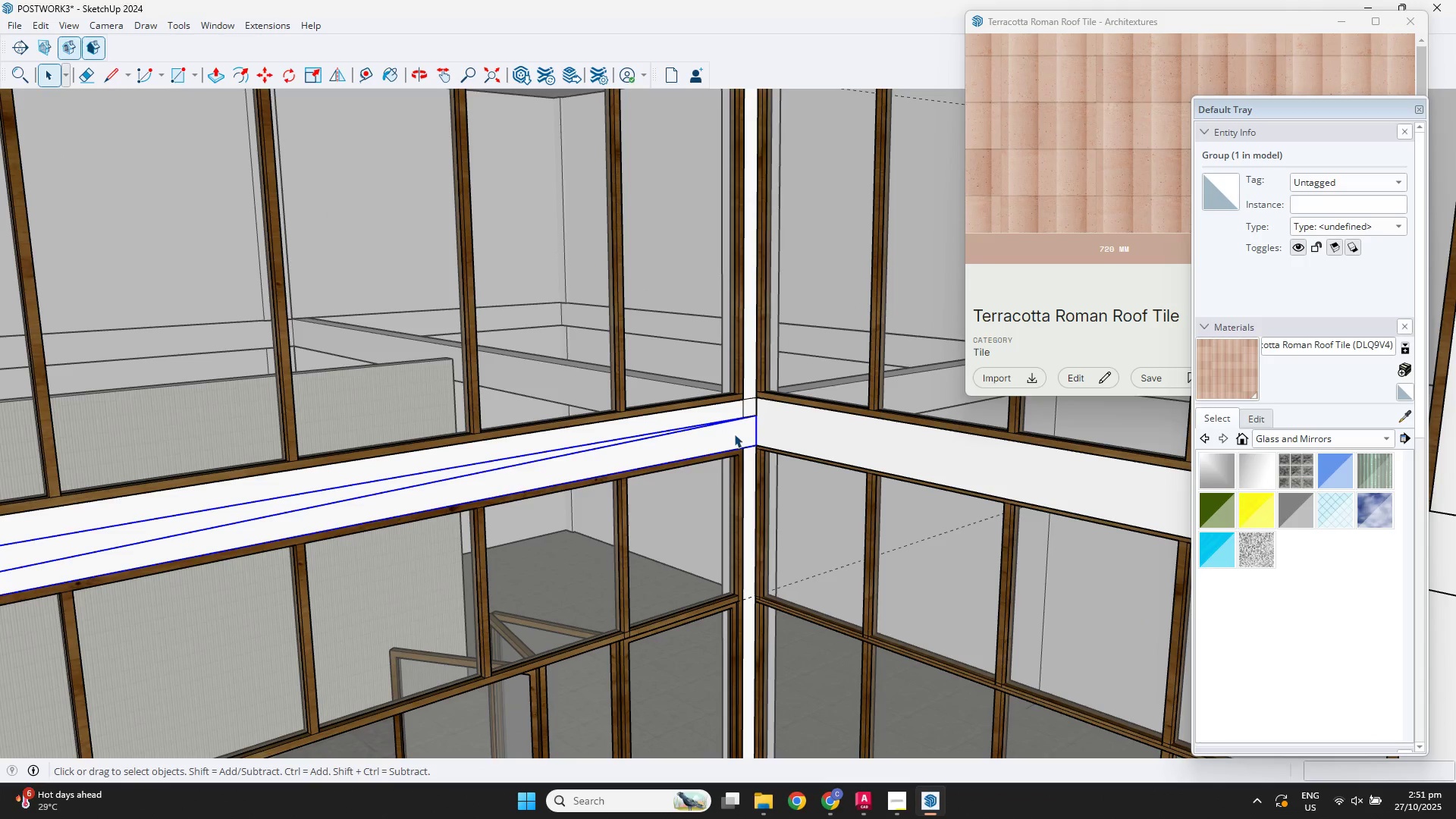 
double_click([735, 434])
 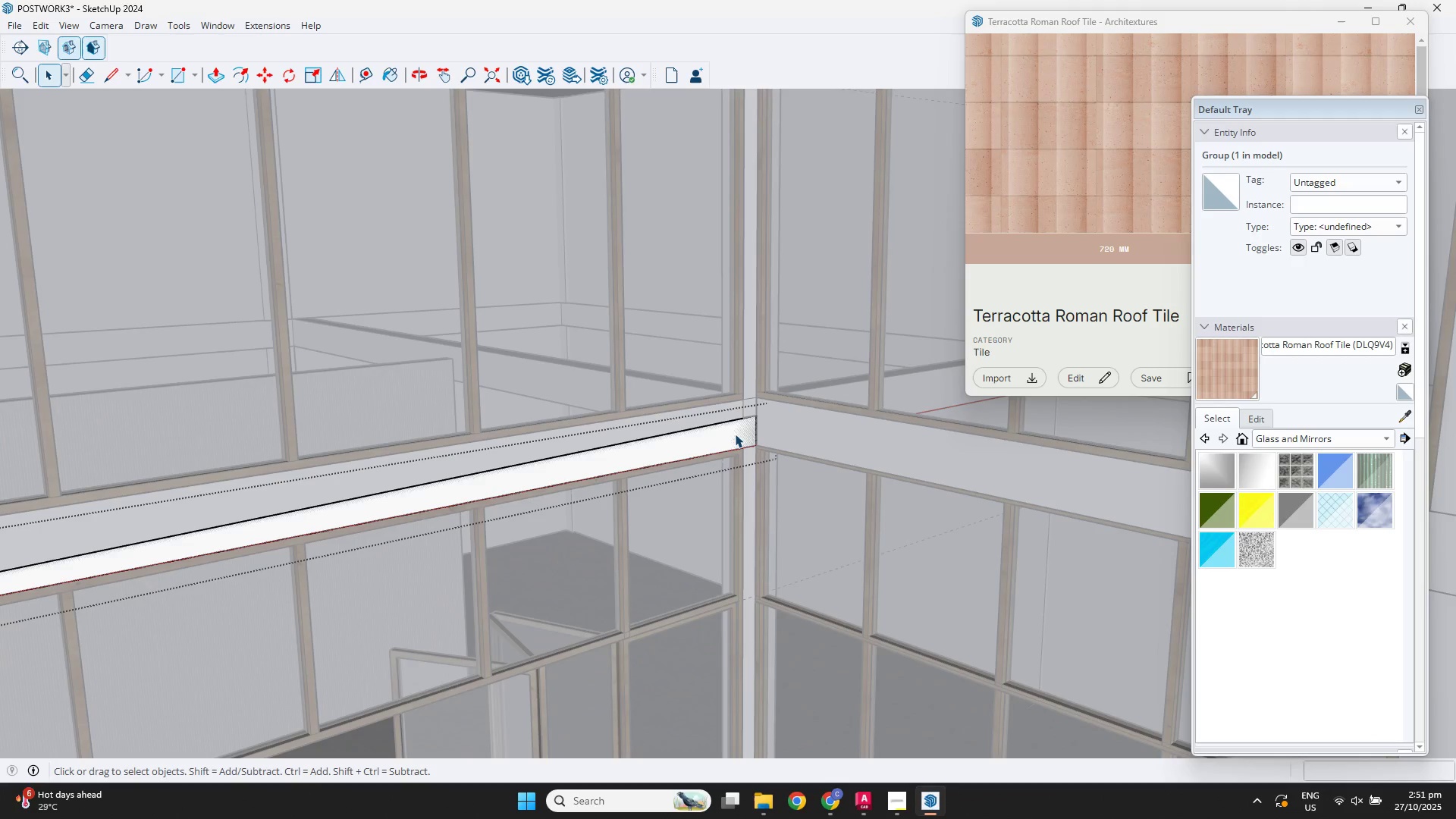 
triple_click([735, 434])
 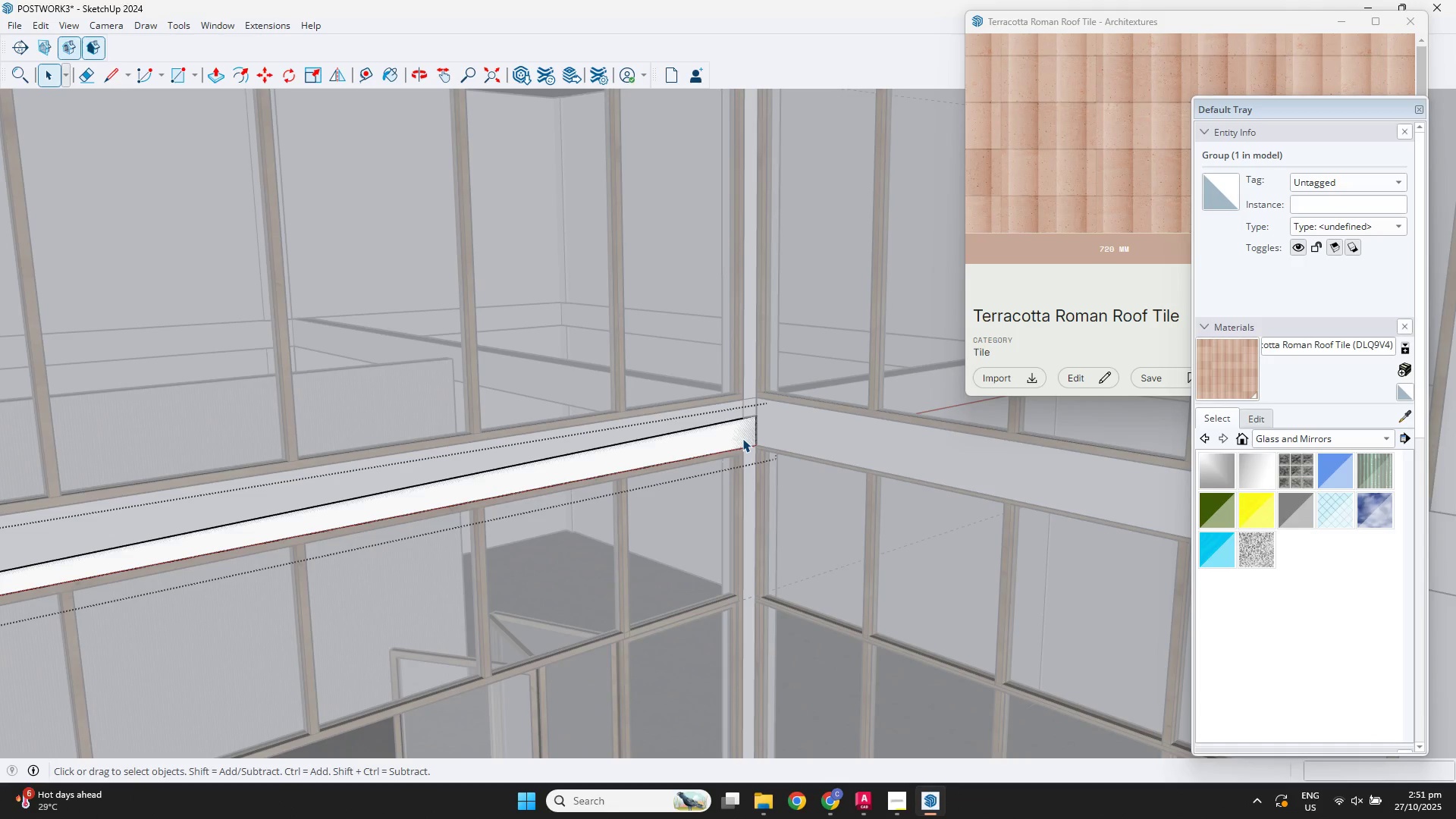 
triple_click([742, 438])
 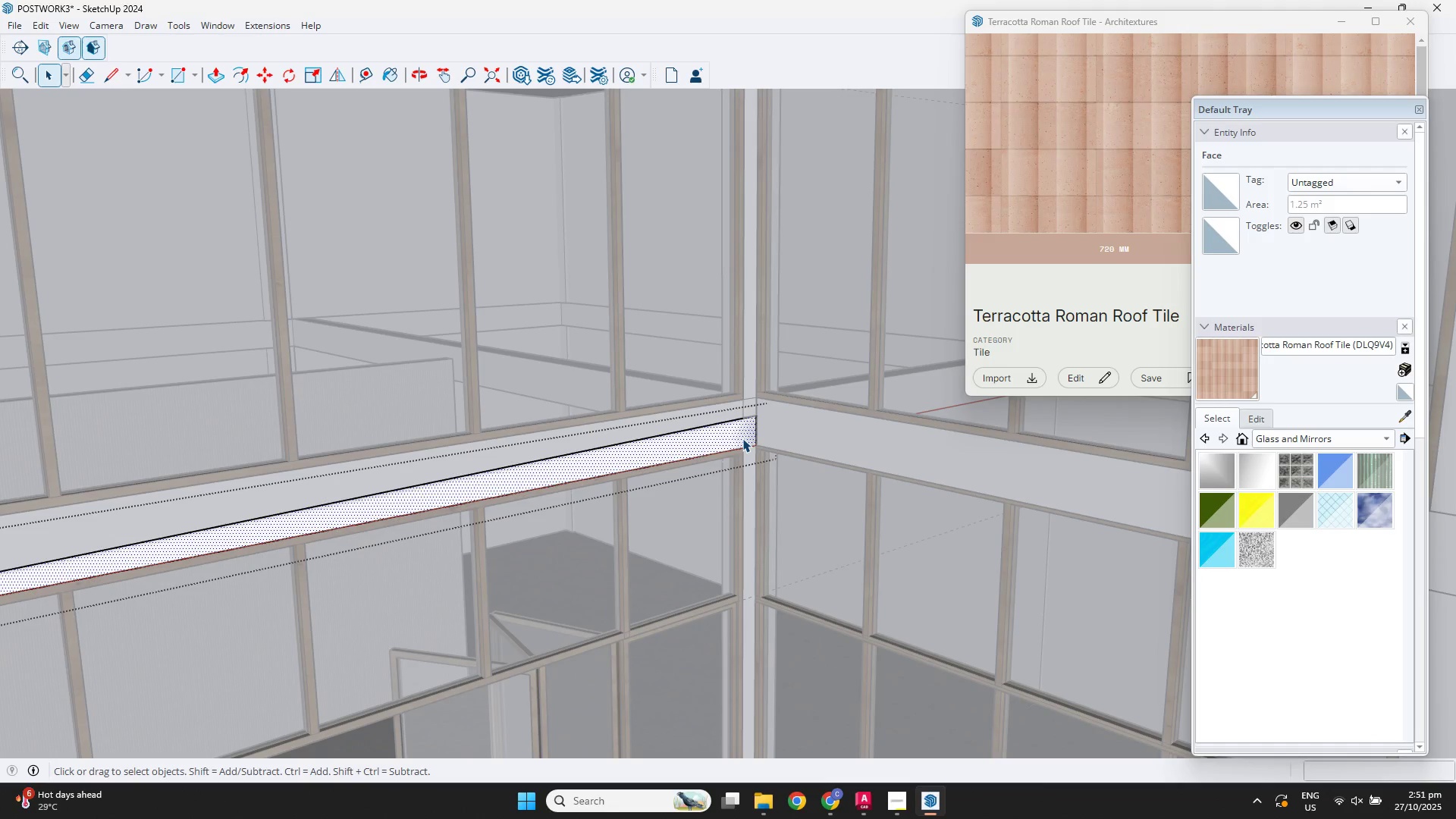 
key(P)
 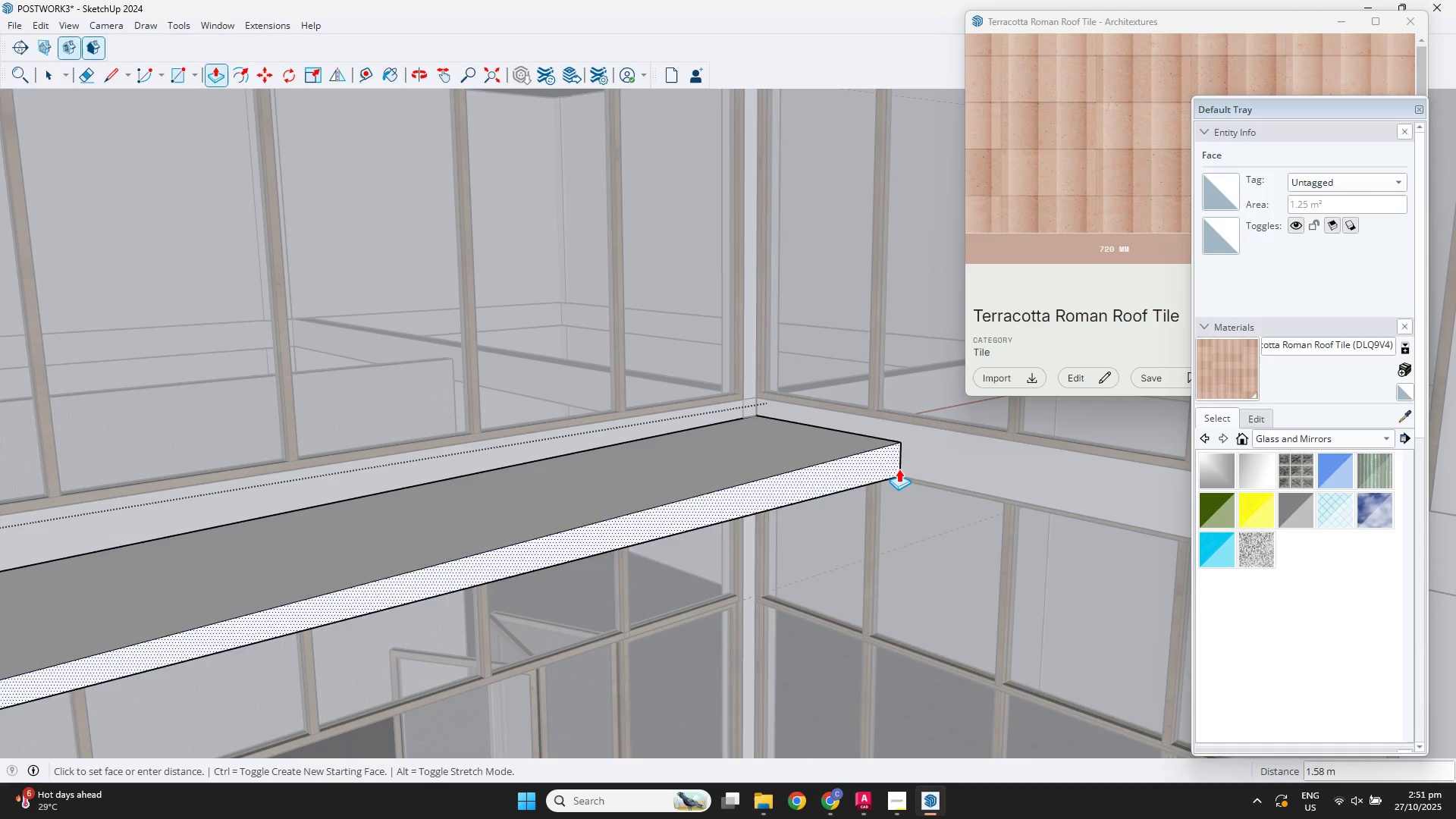 
scroll: coordinate [904, 472], scroll_direction: down, amount: 9.0
 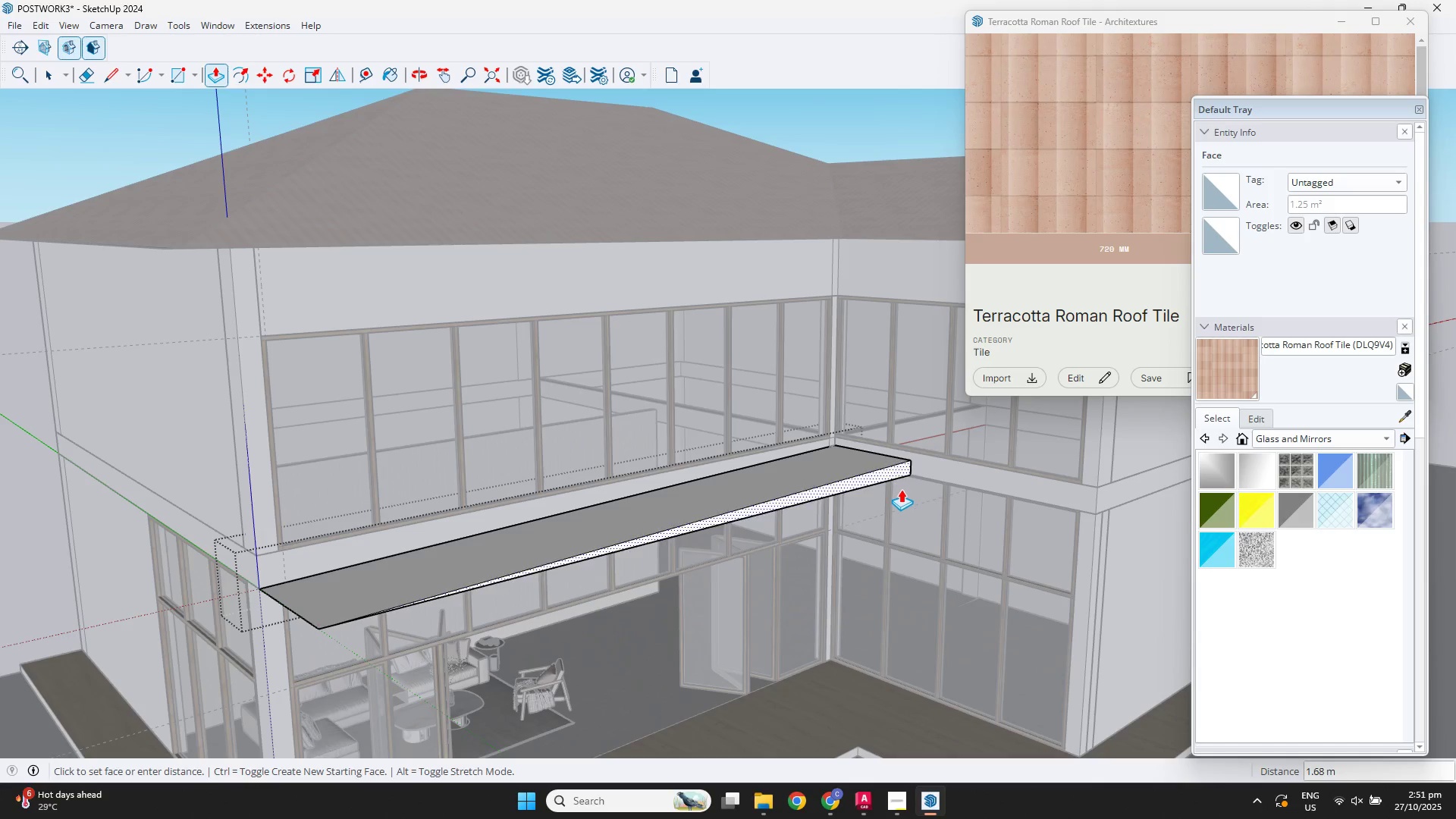 
key(Control+Z)
 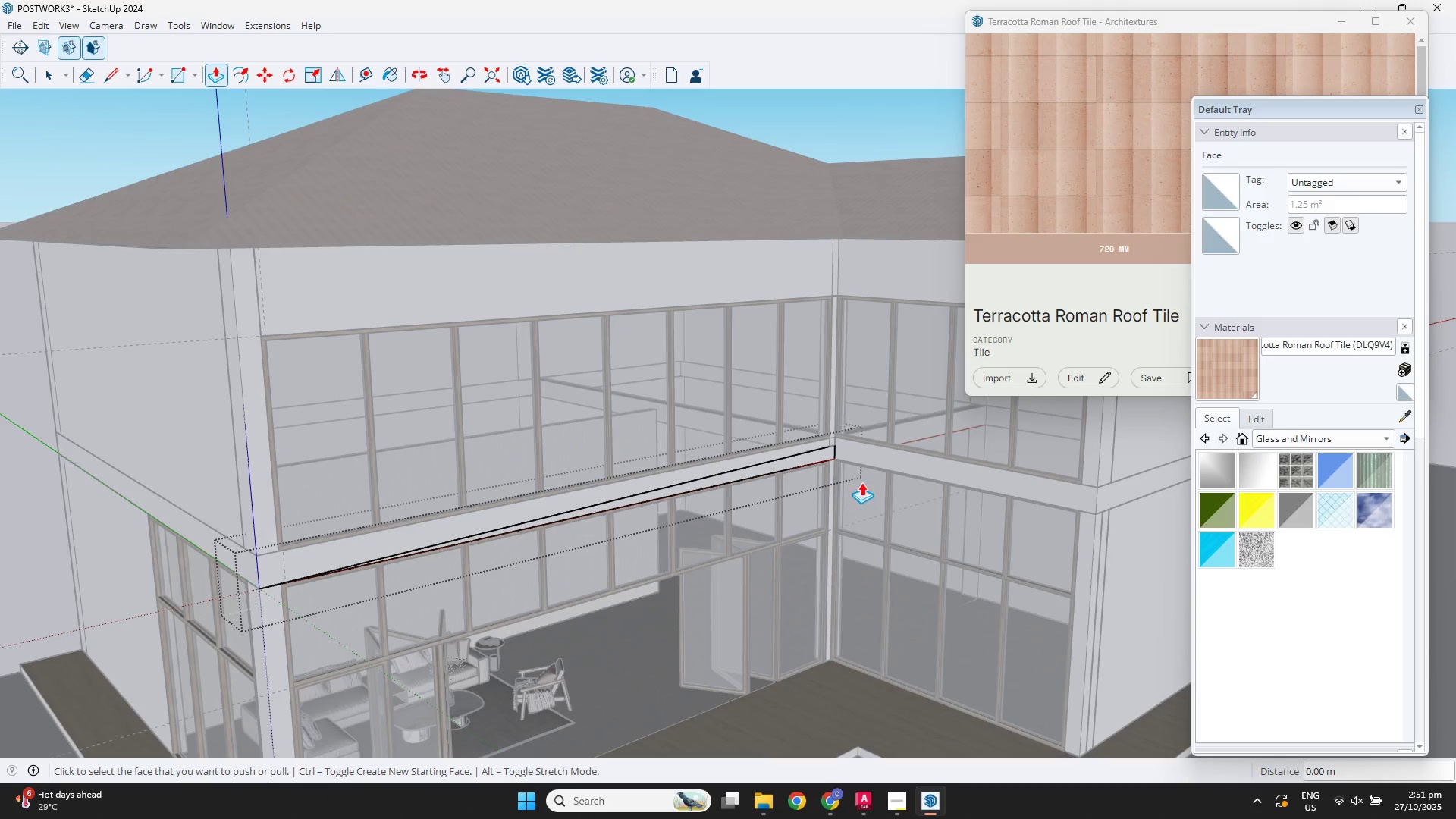 
key(Space)
 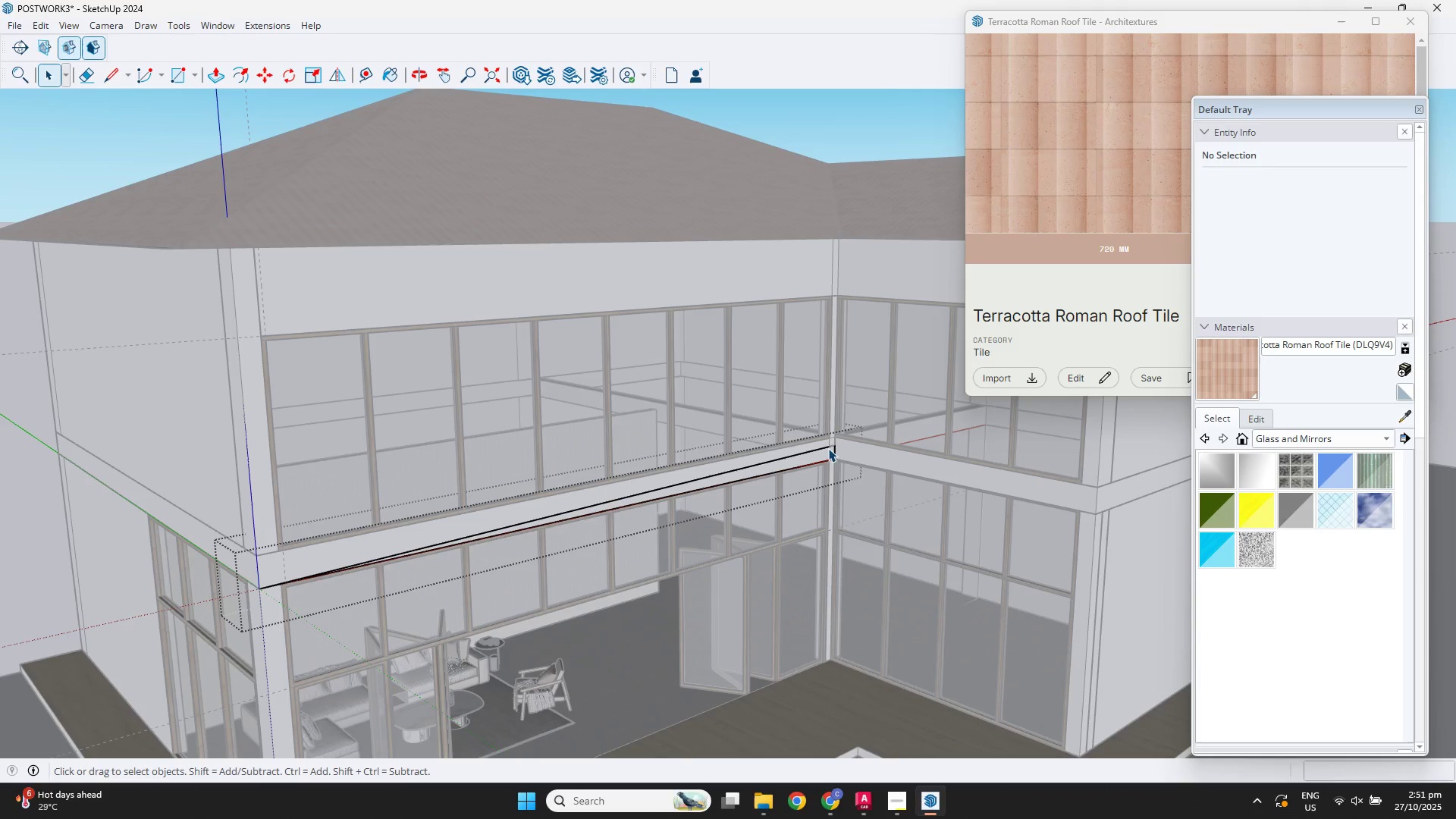 
left_click([828, 448])
 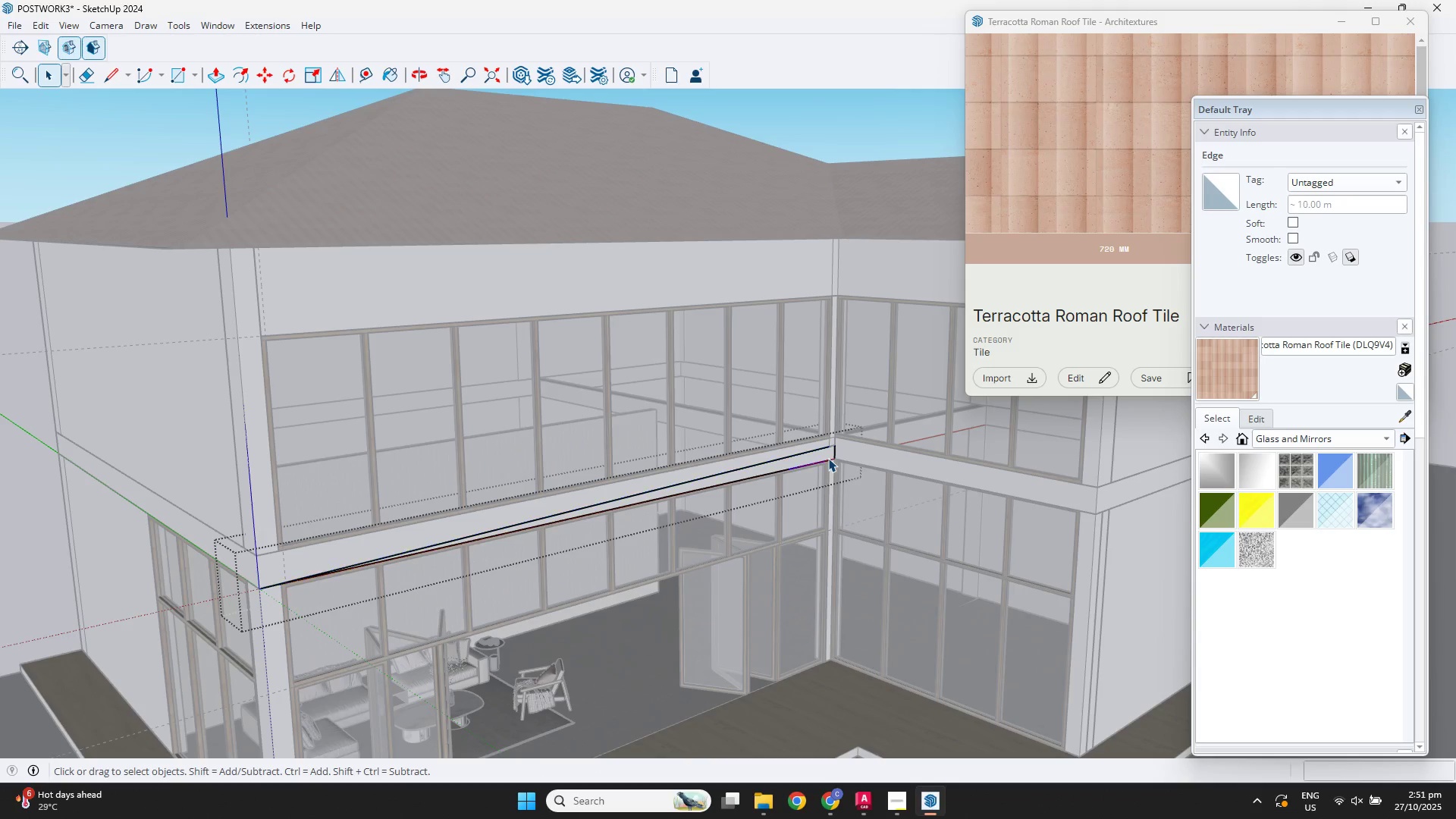 
double_click([828, 458])
 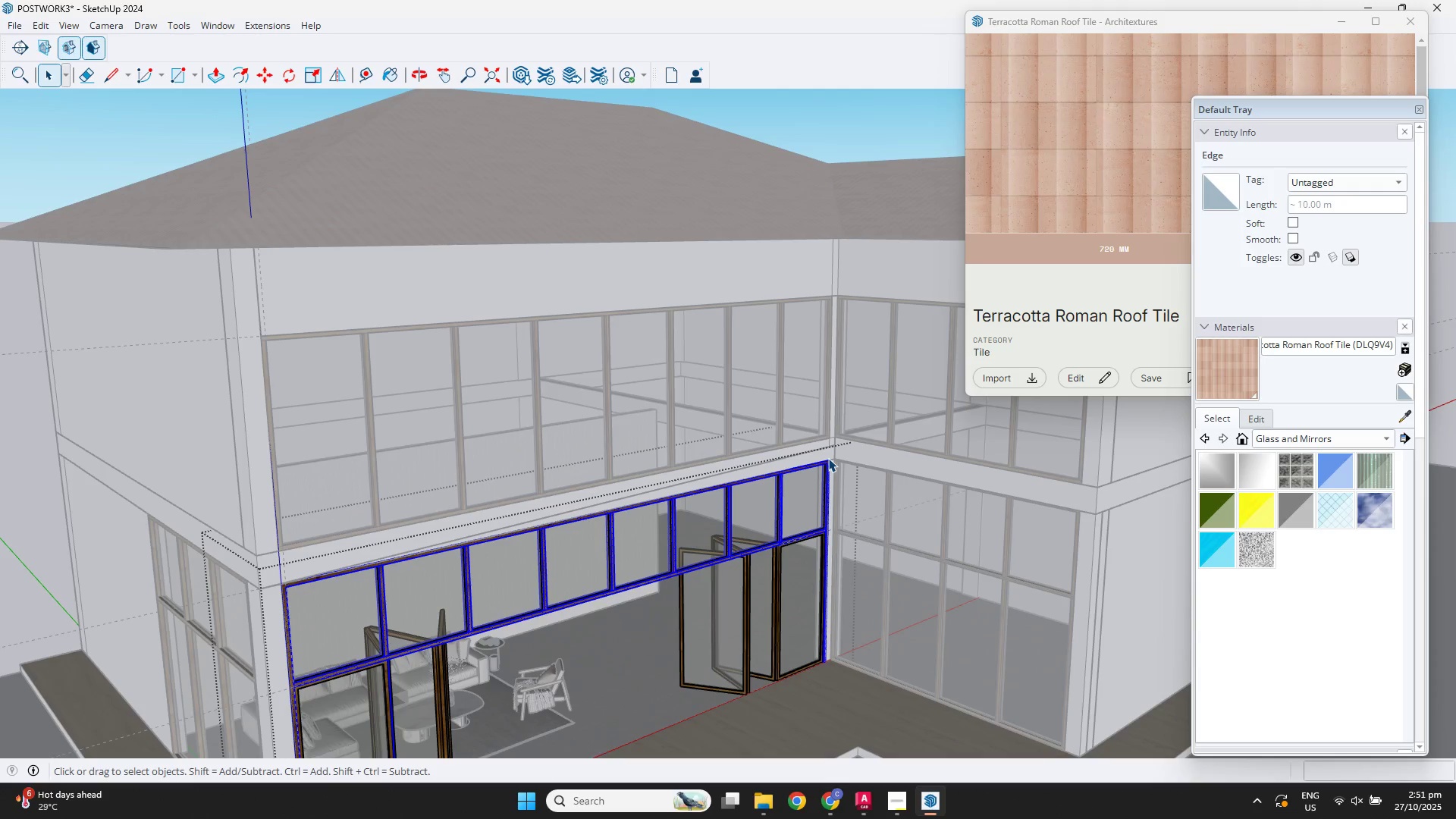 
triple_click([828, 458])
 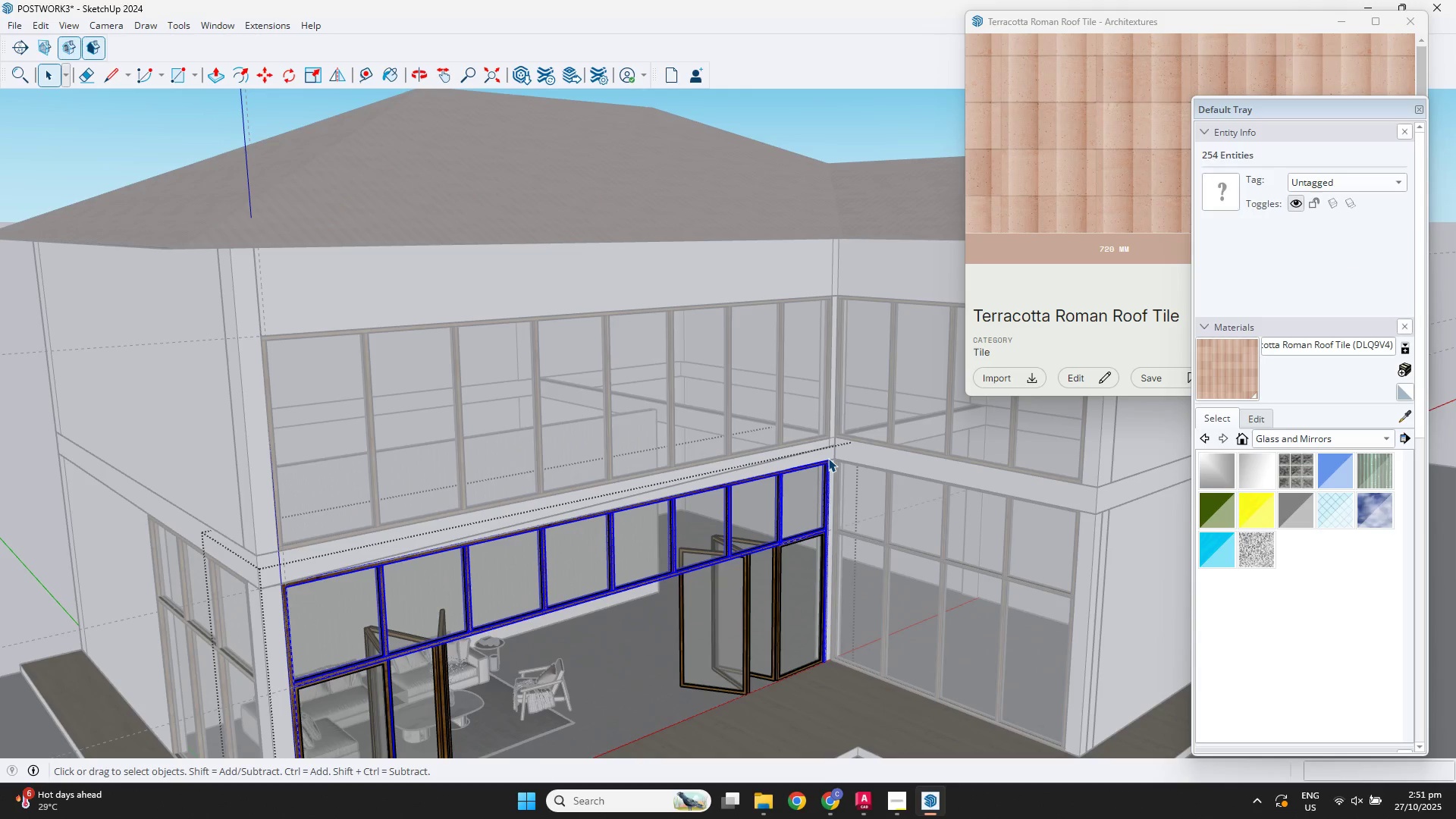 
key(Escape)
 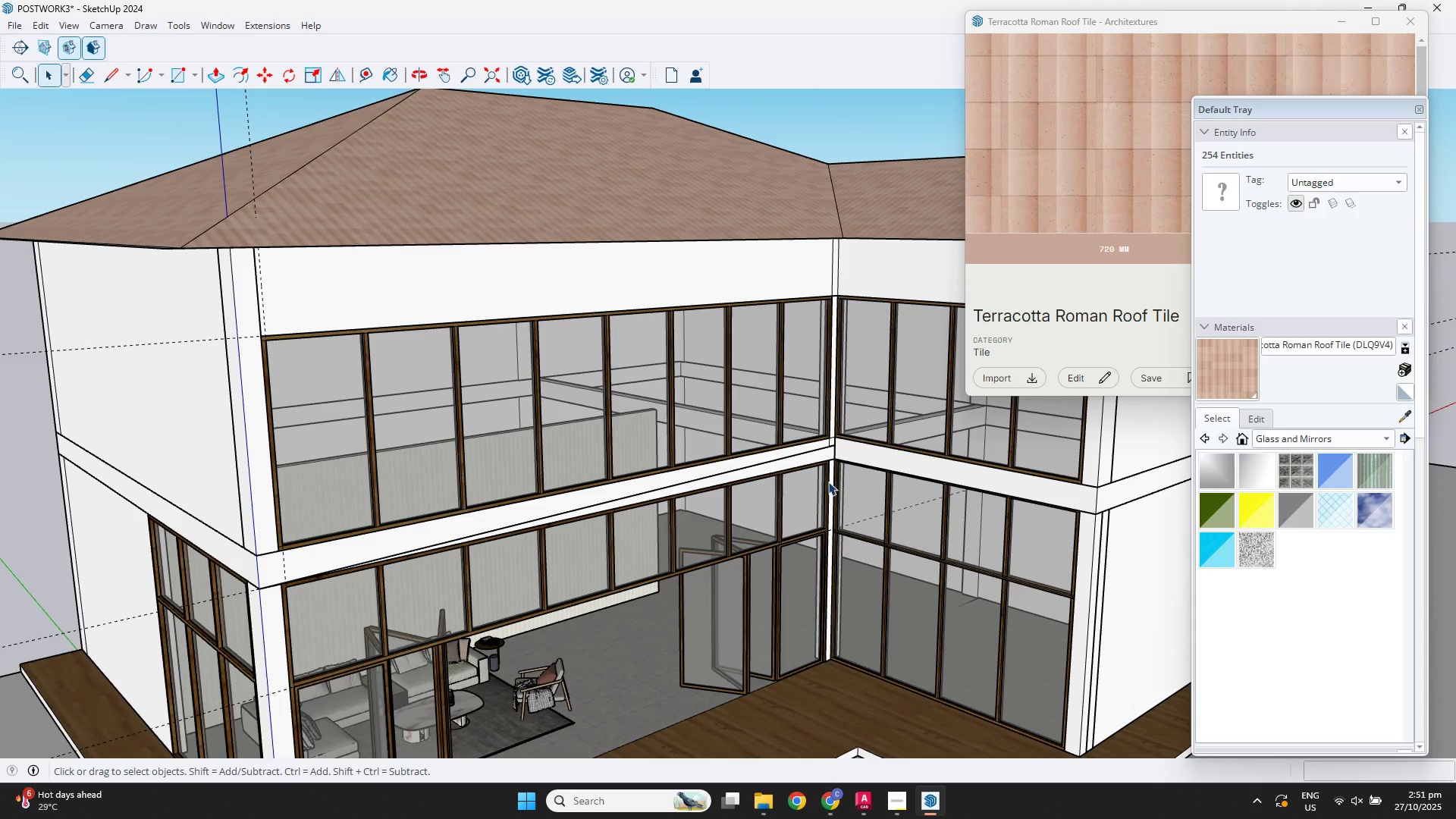 
key(Escape)
 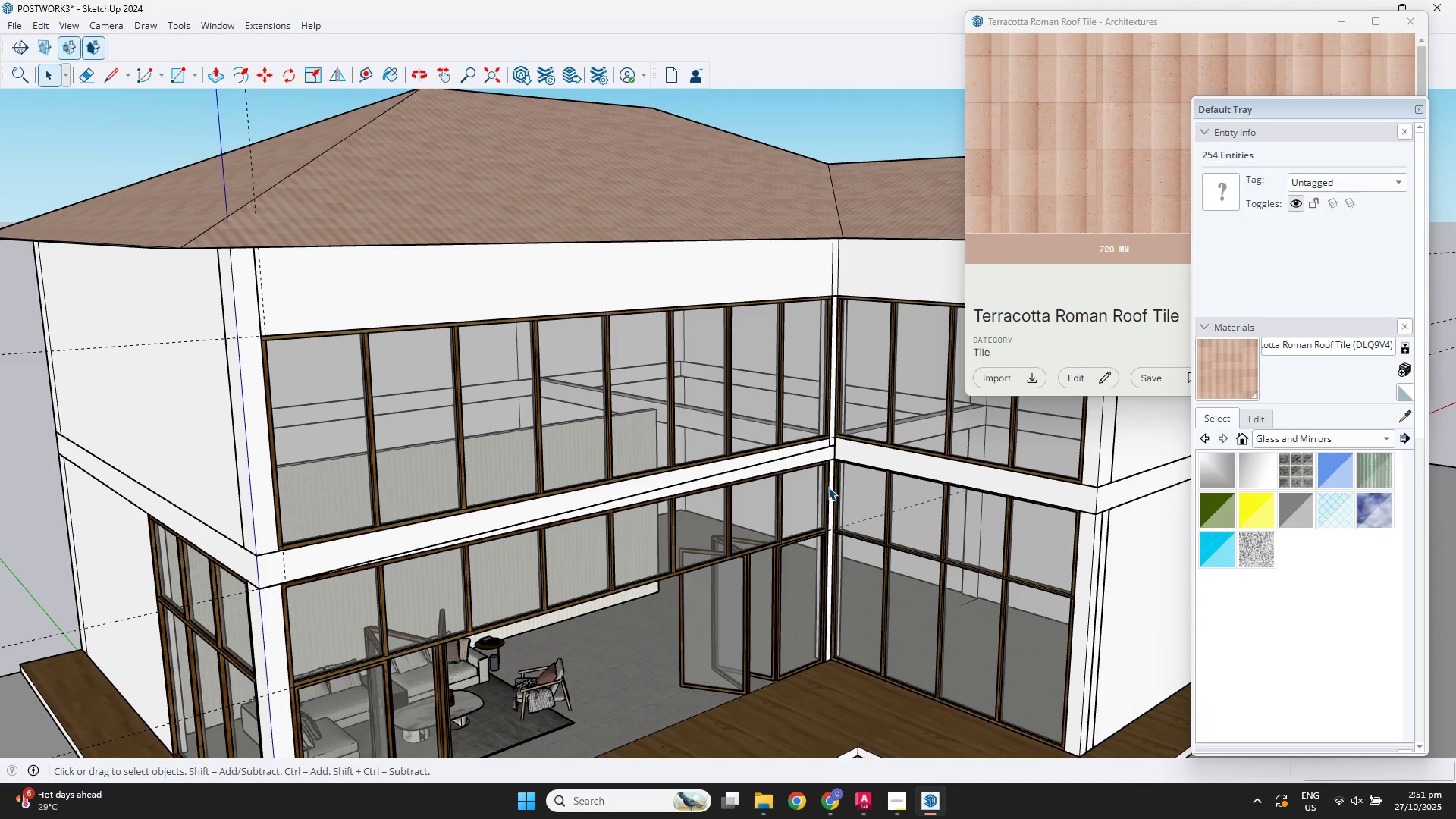 
key(Escape)
 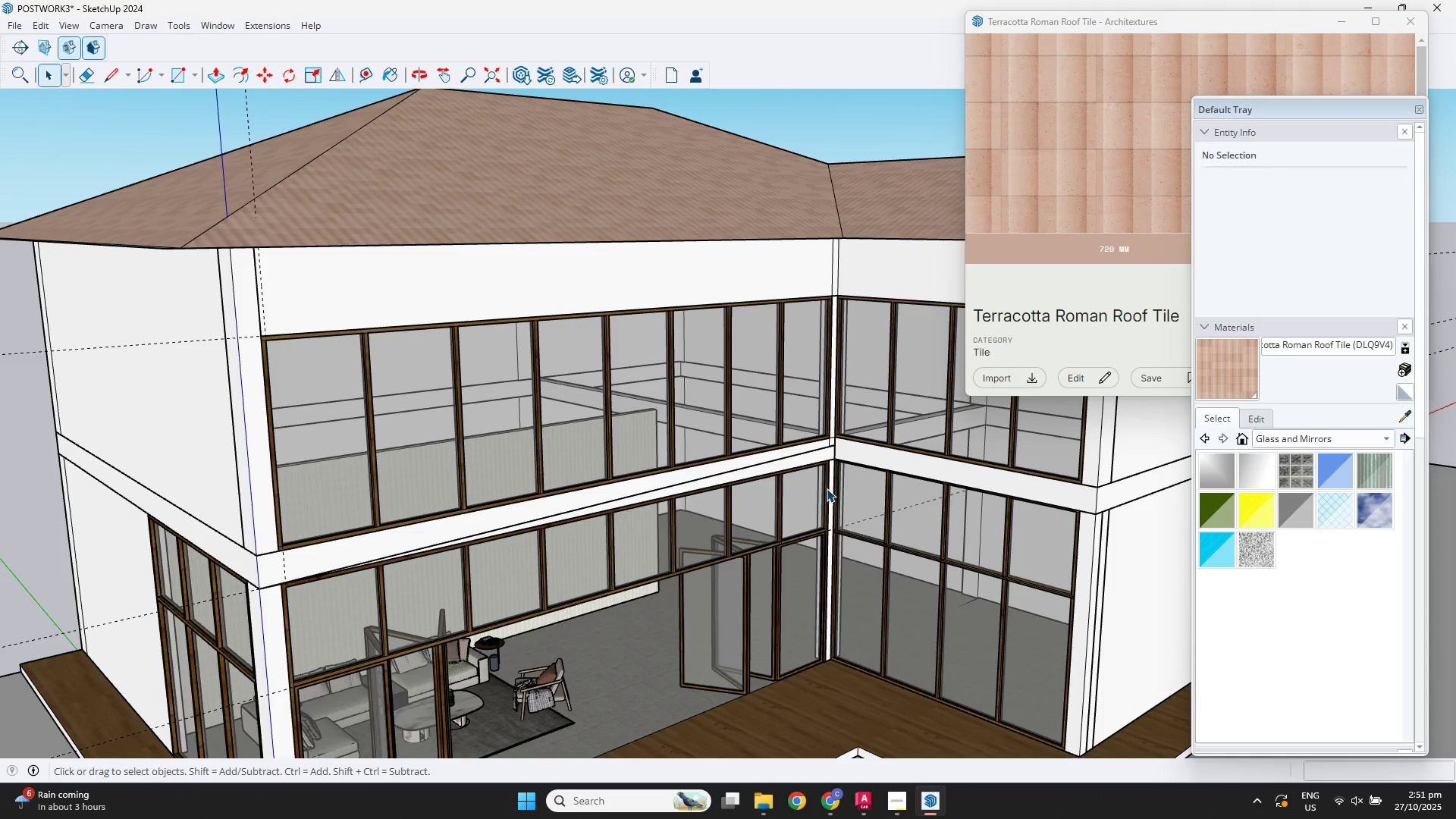 
key(Escape)
 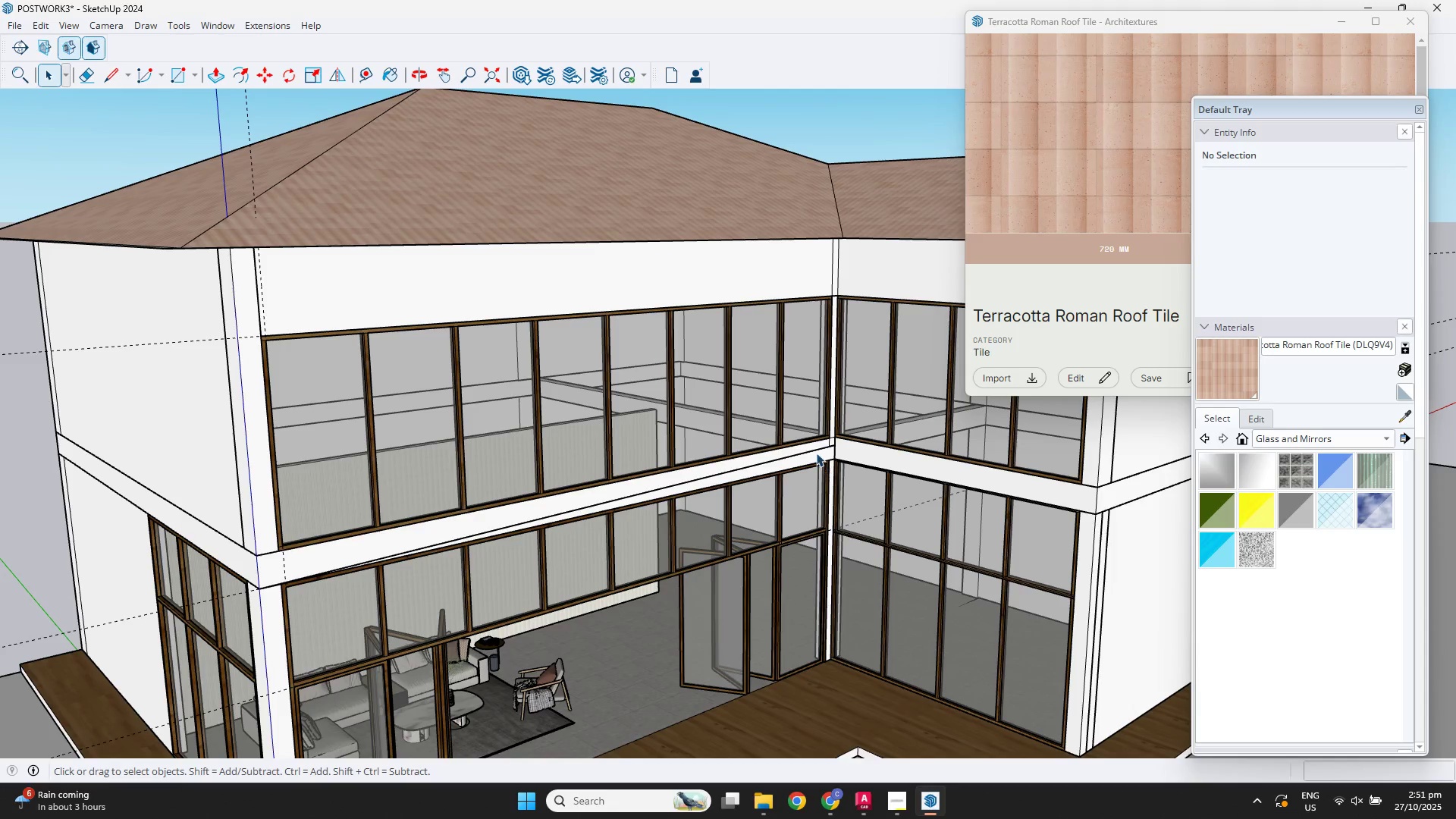 
left_click([816, 453])
 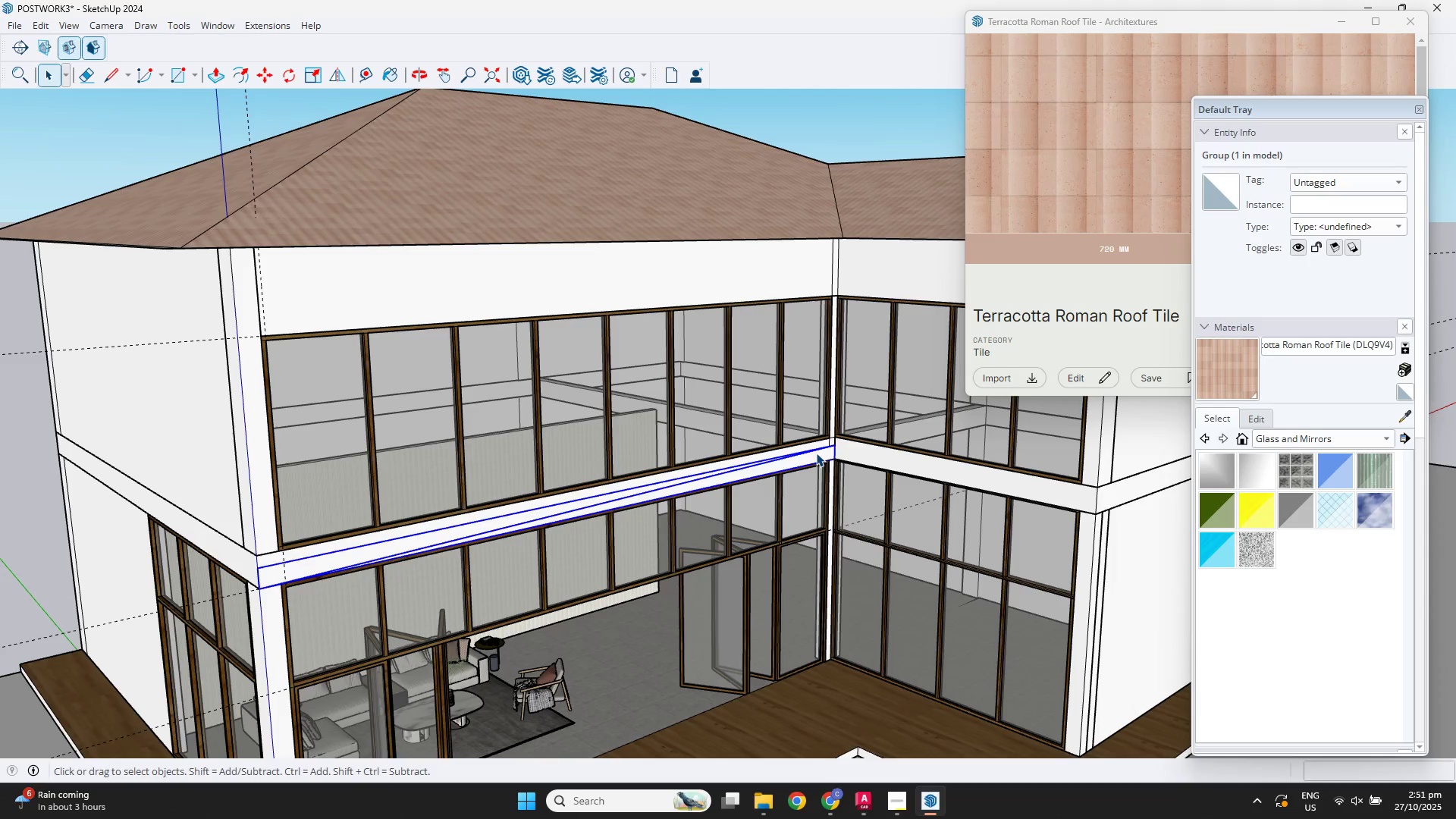 
key(Delete)
 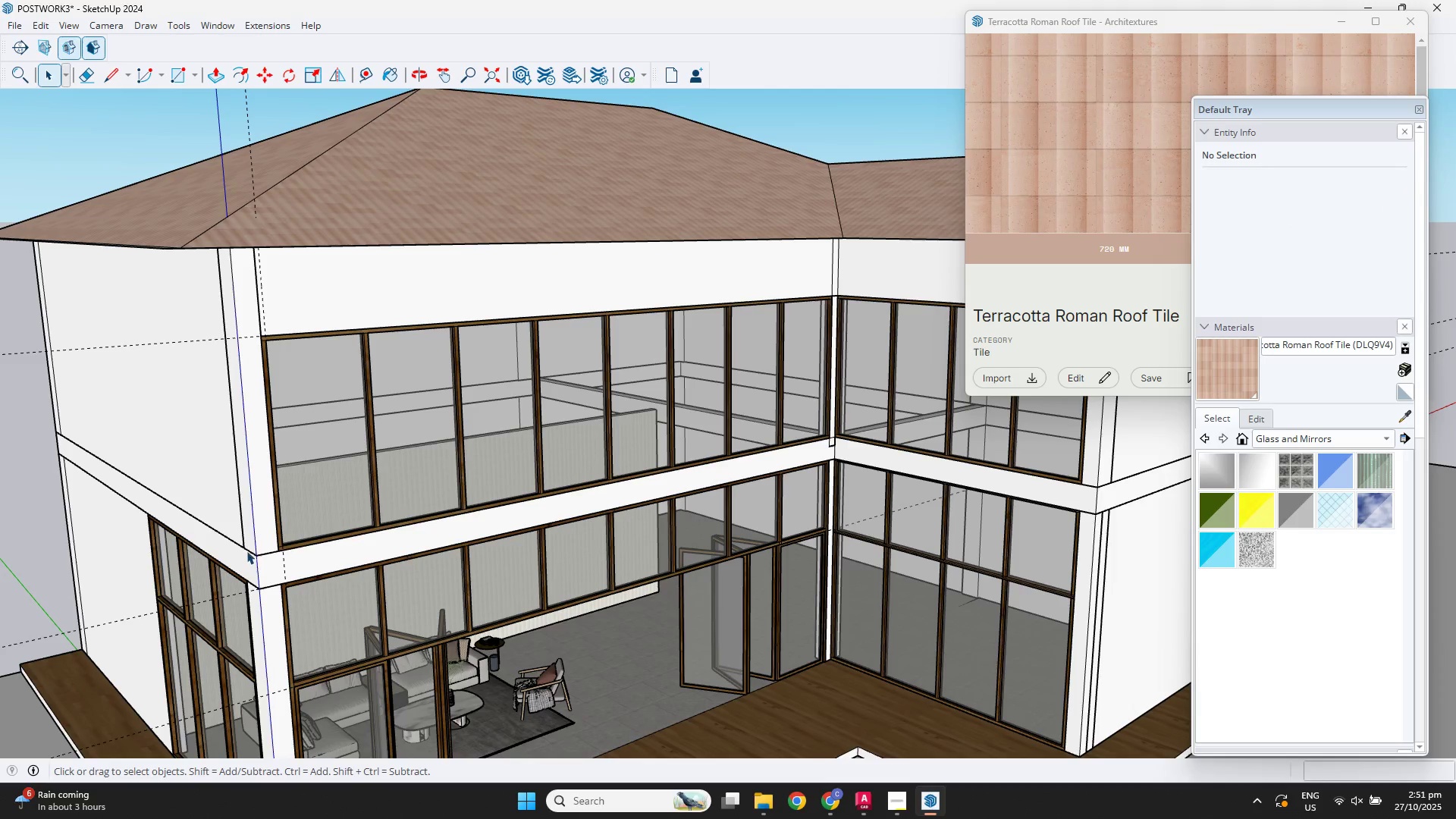 
key(R)
 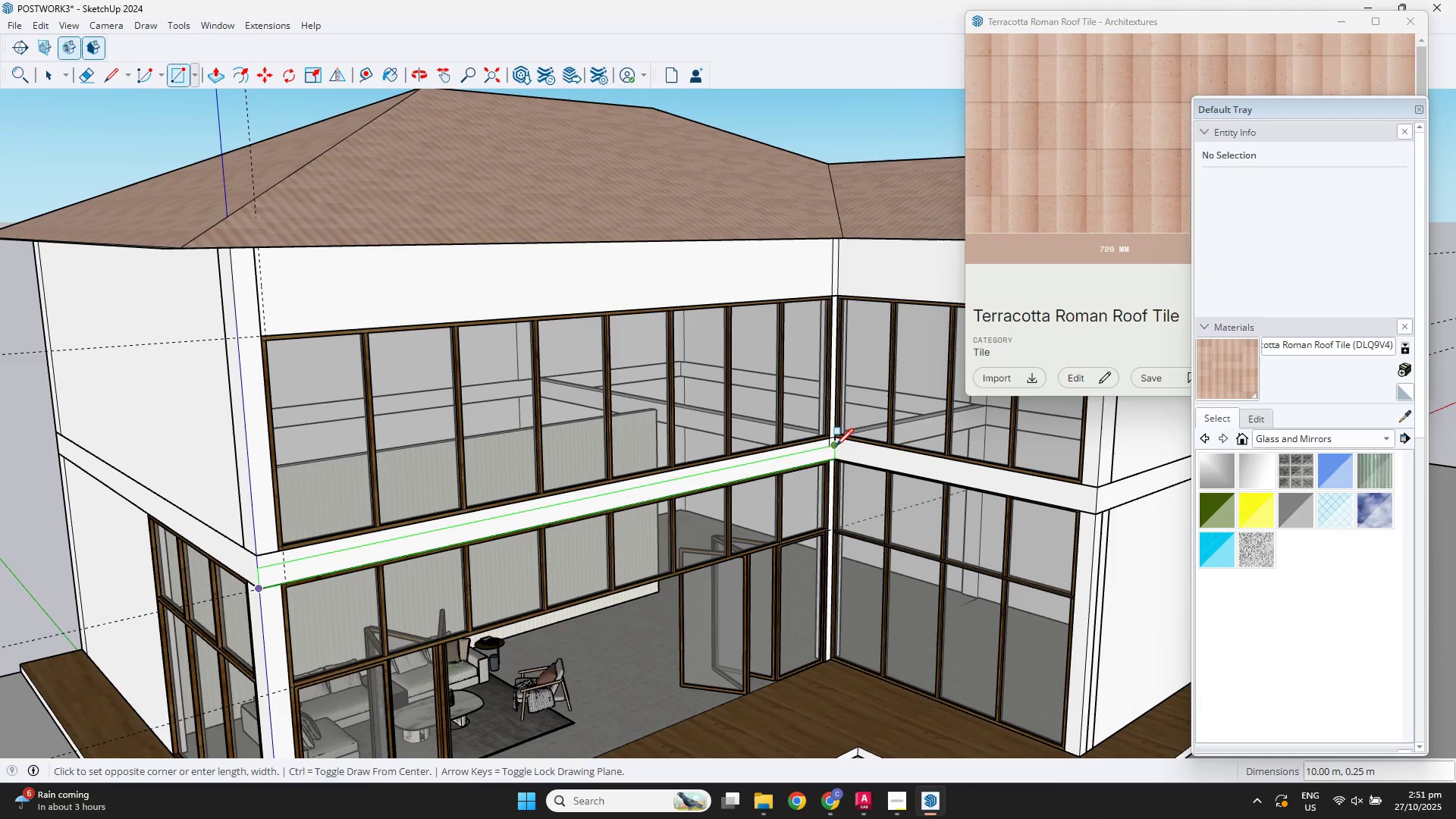 
left_click([834, 446])
 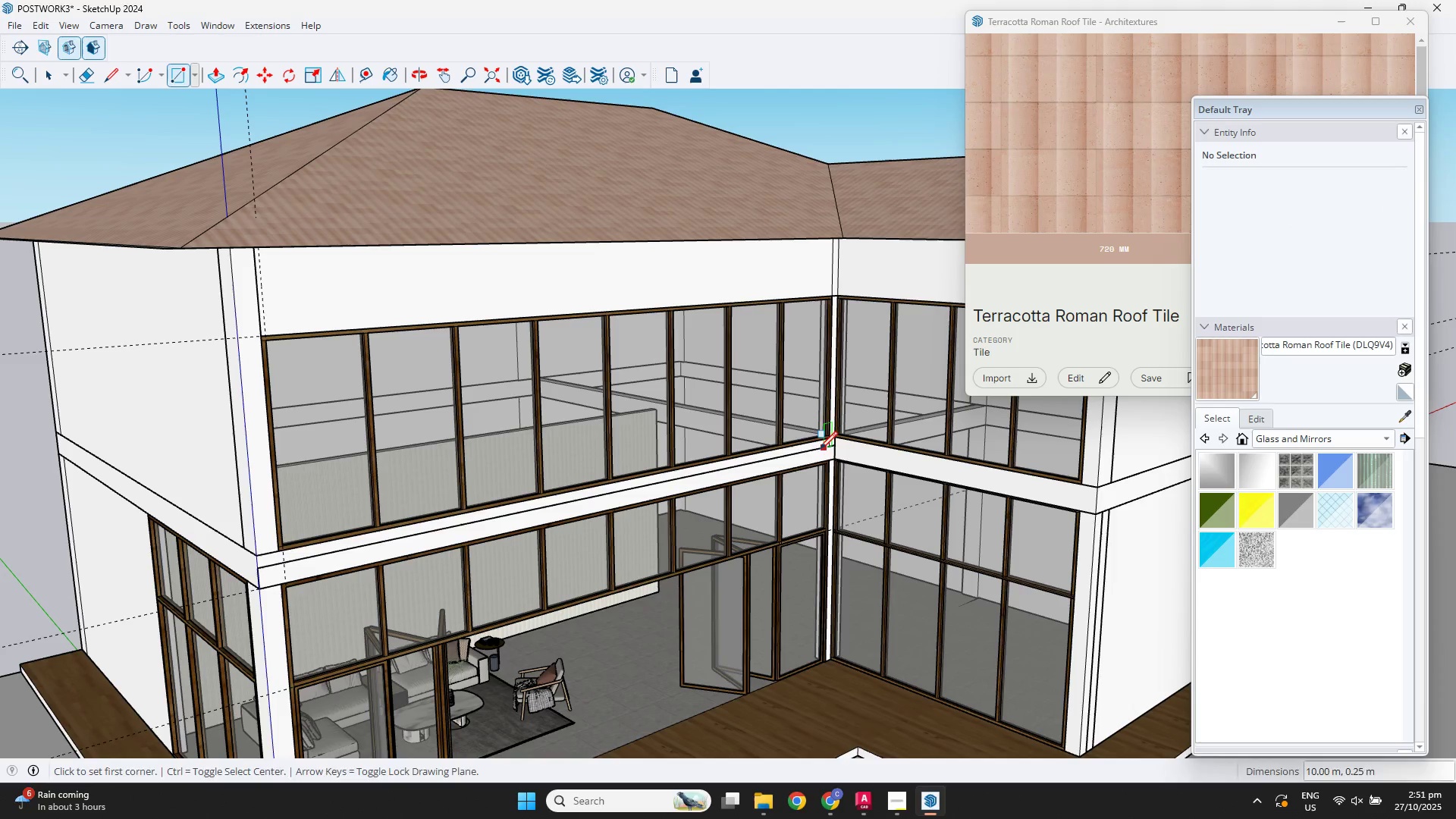 
key(Space)
 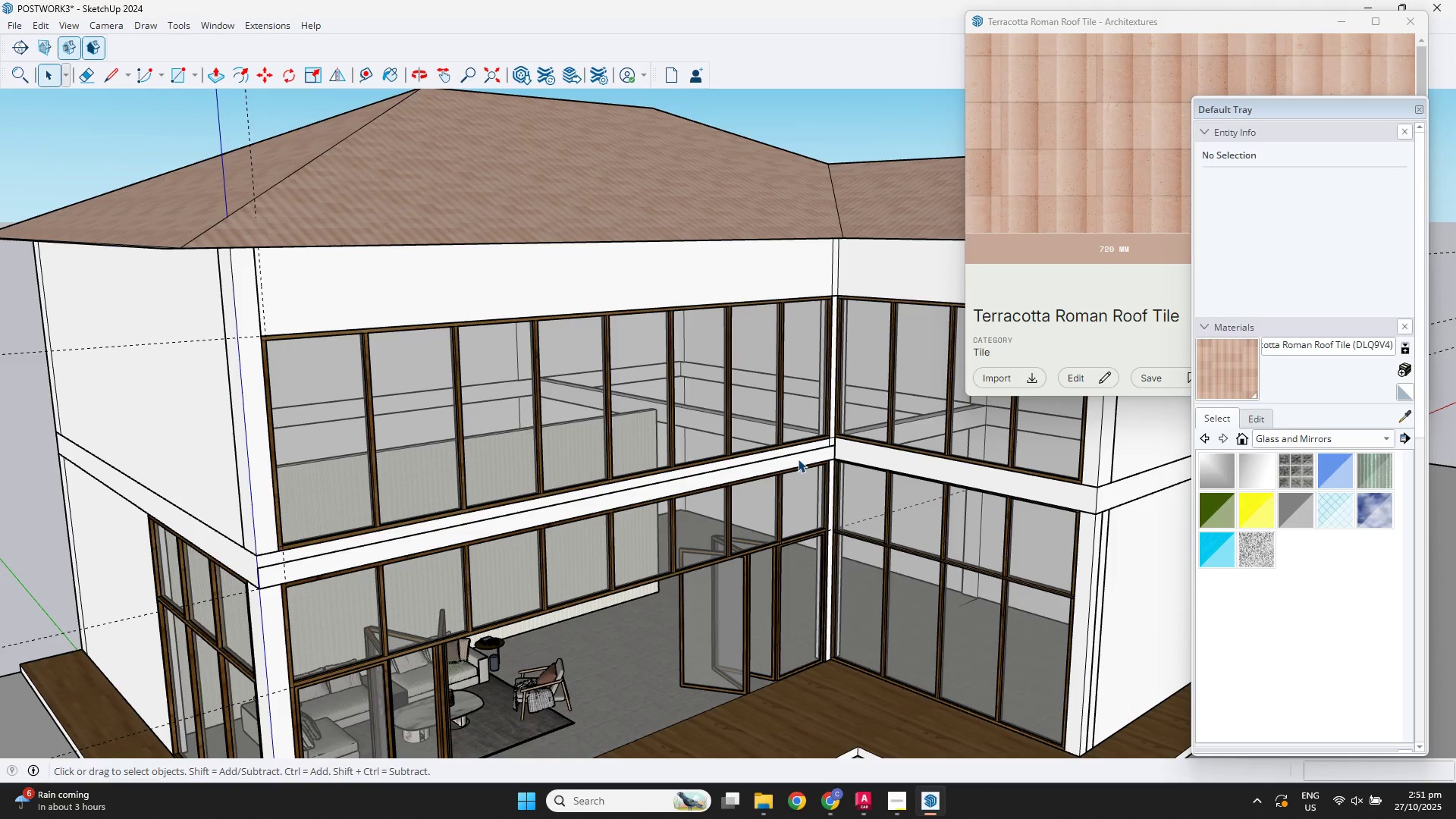 
double_click([798, 459])
 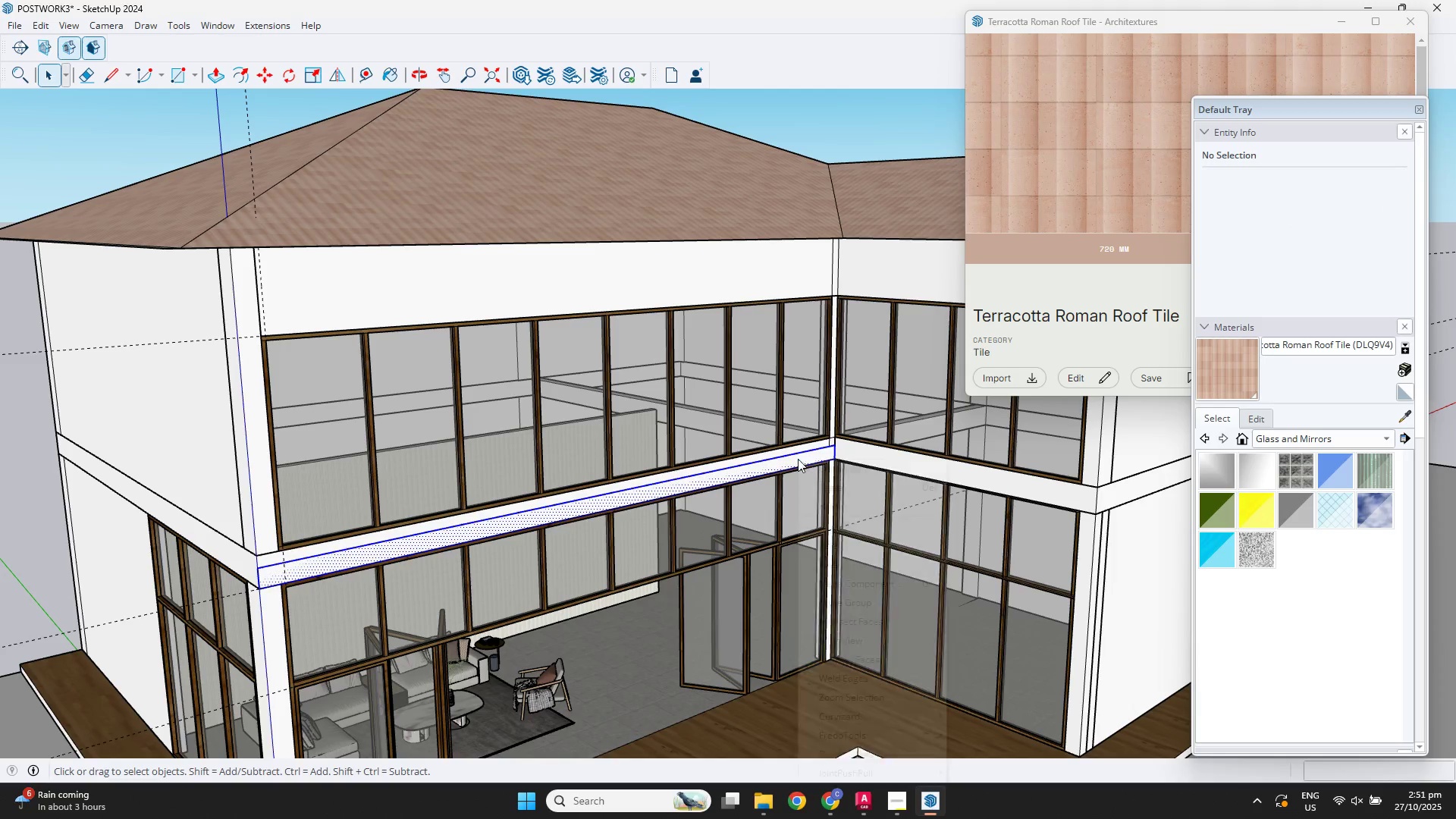 
right_click([798, 459])
 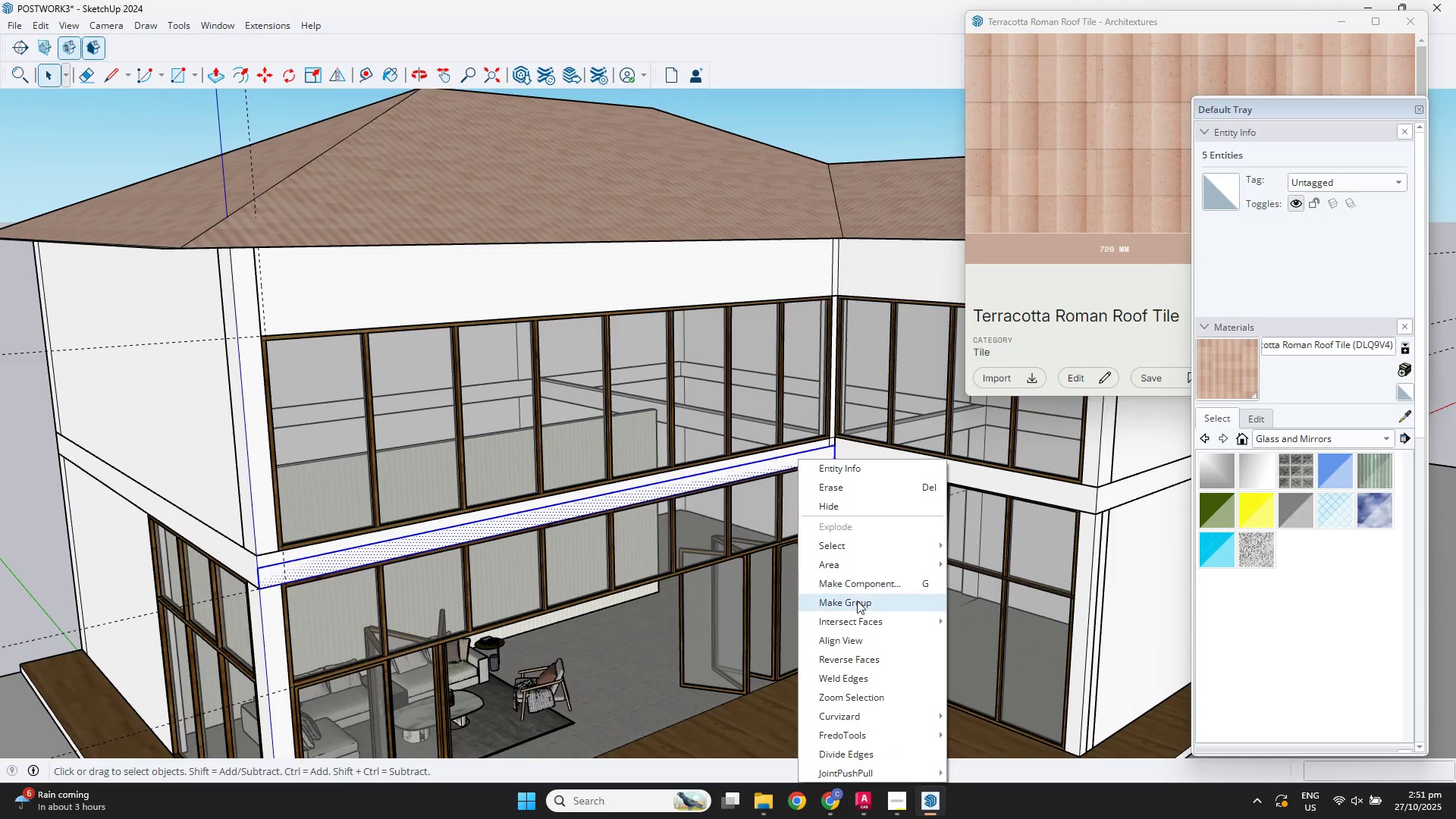 
left_click([855, 603])
 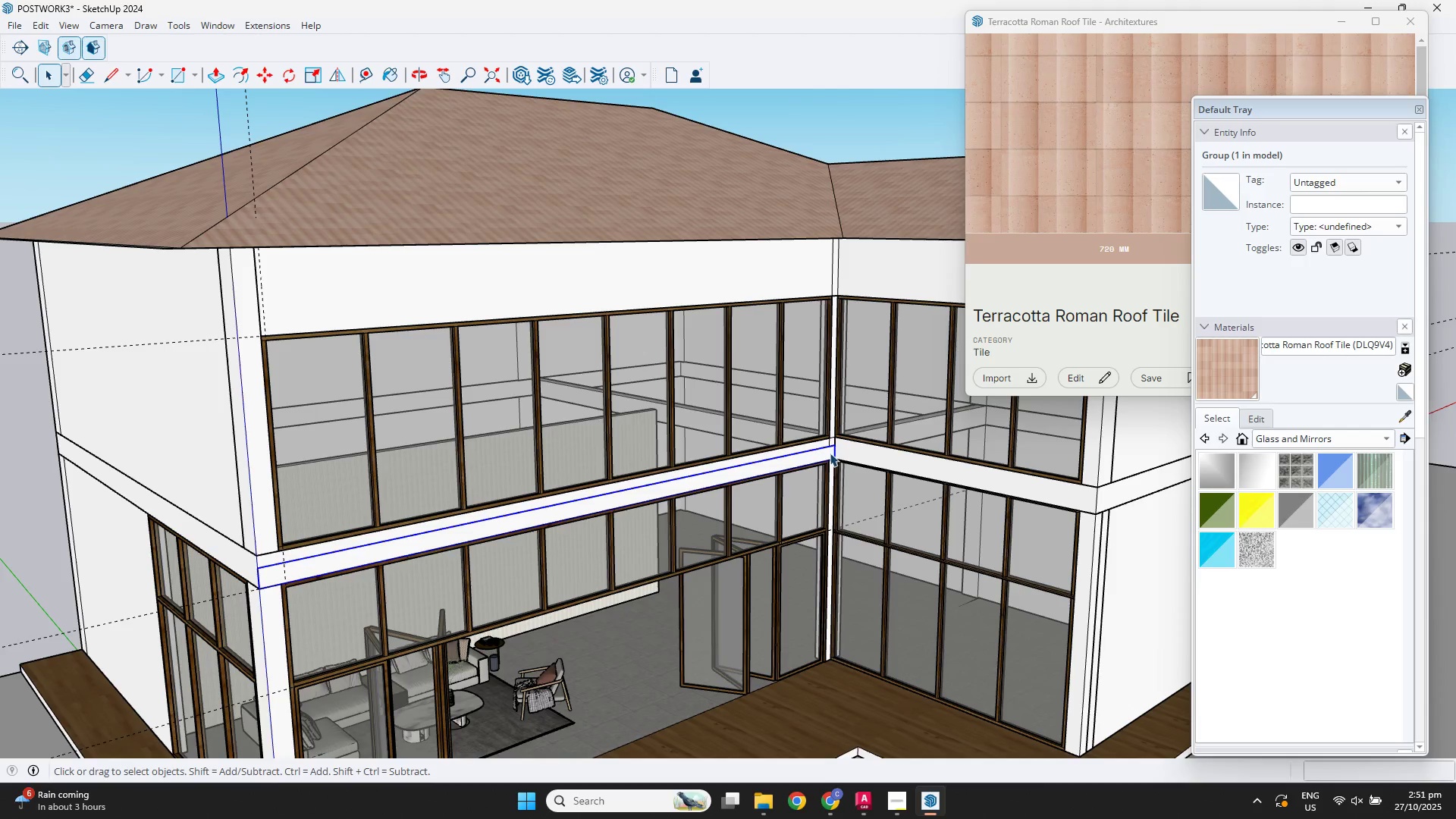 
double_click([830, 453])
 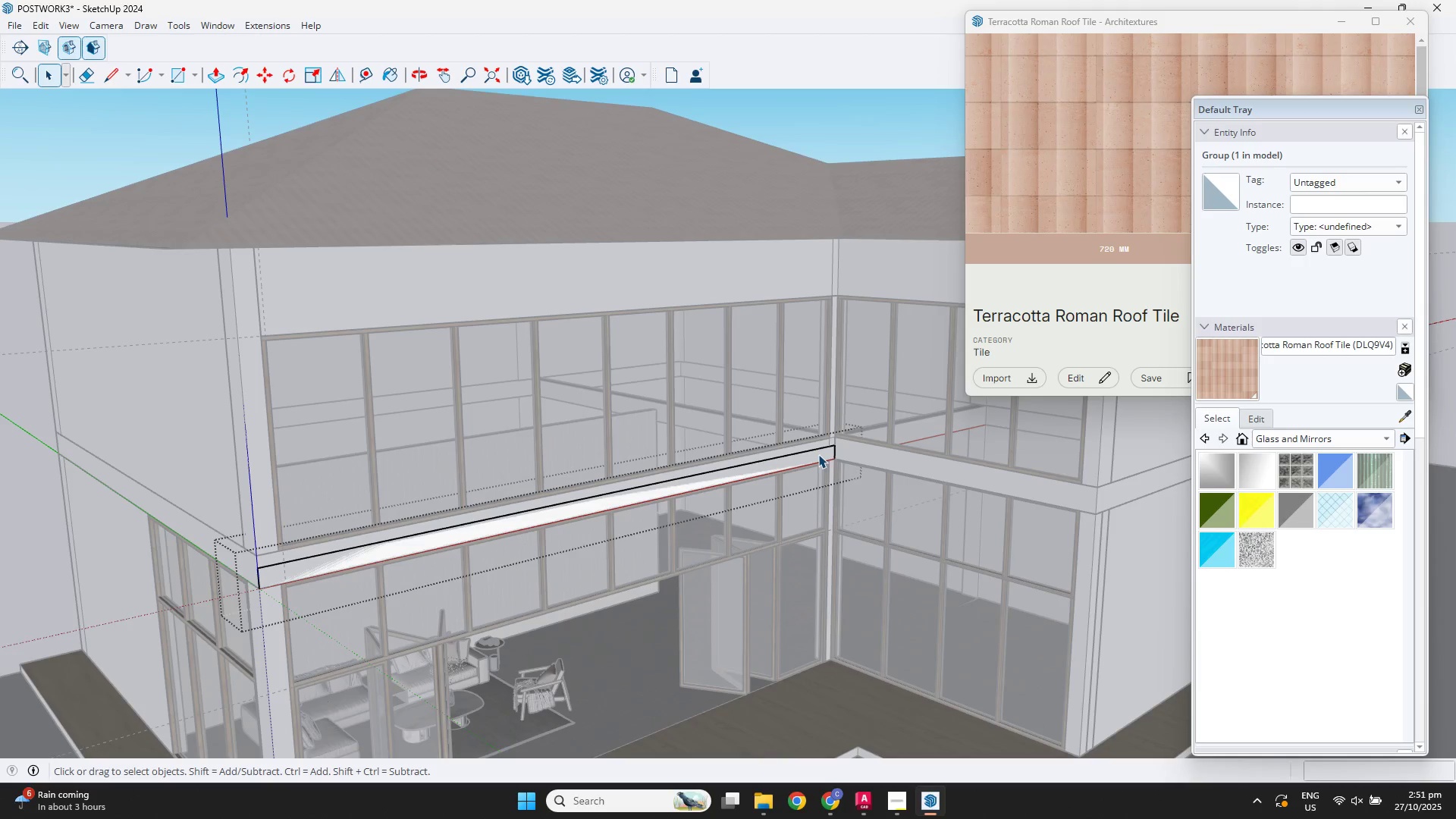 
triple_click([818, 454])
 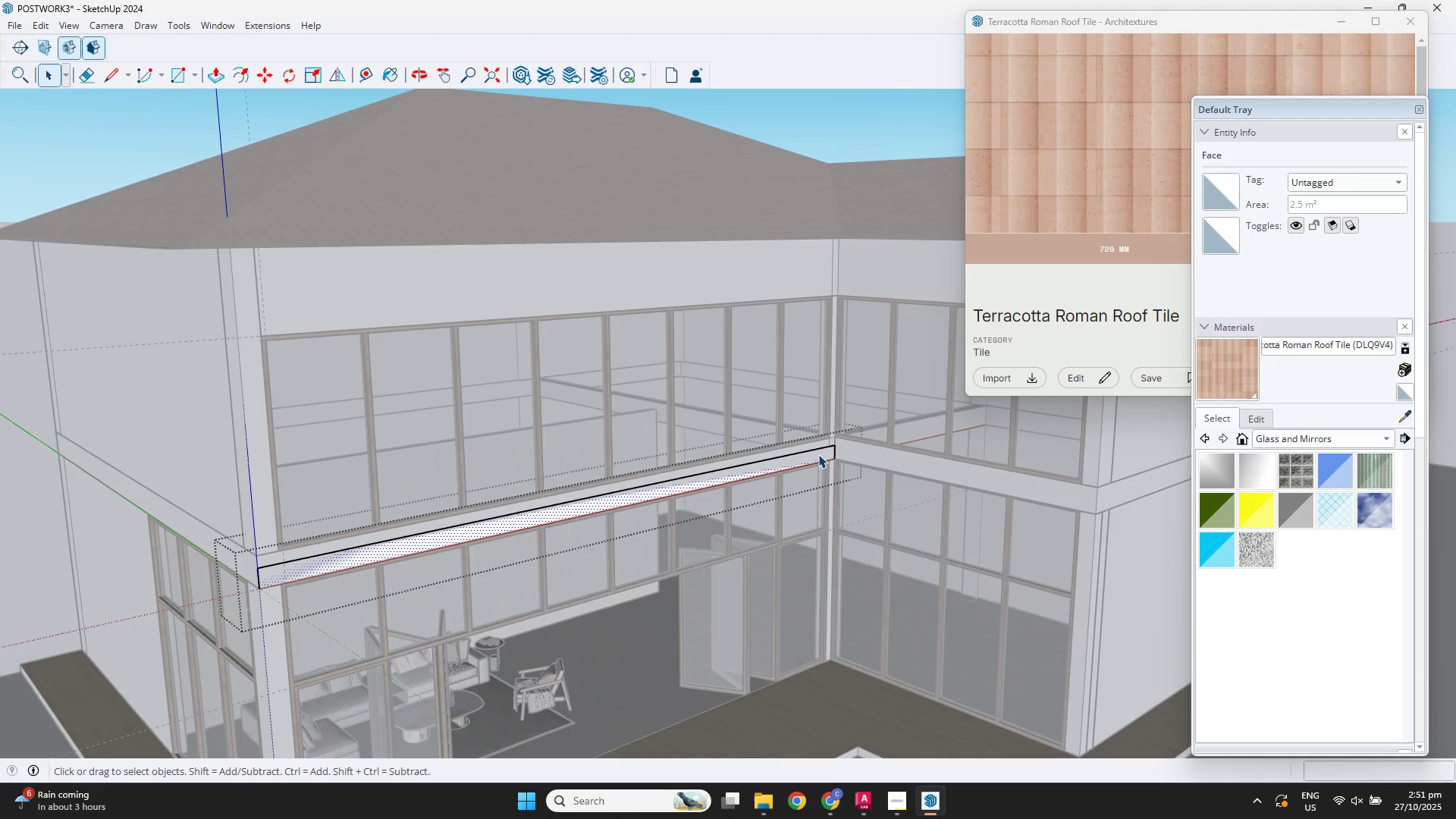 
key(P)
 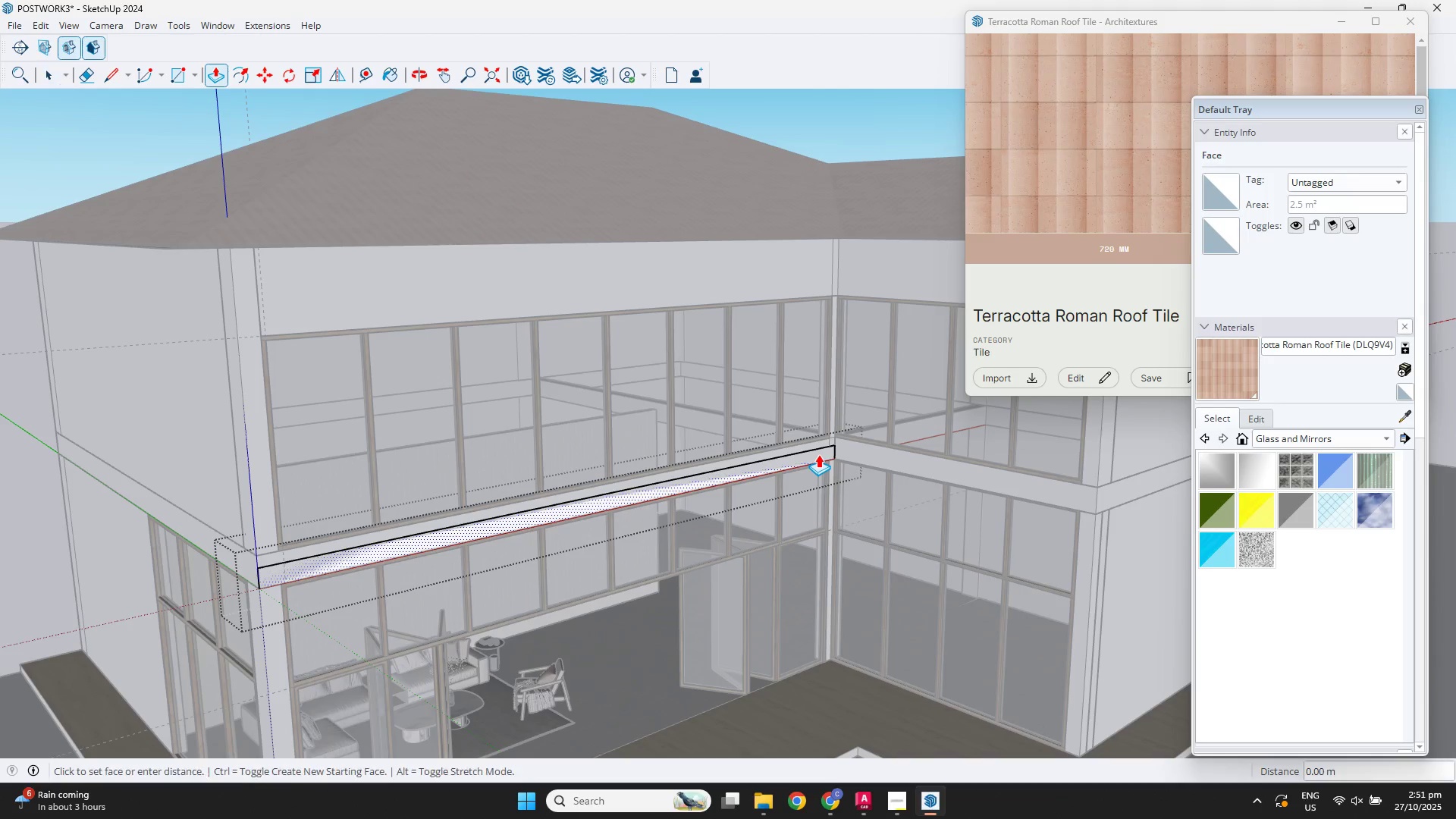 
left_click([818, 454])
 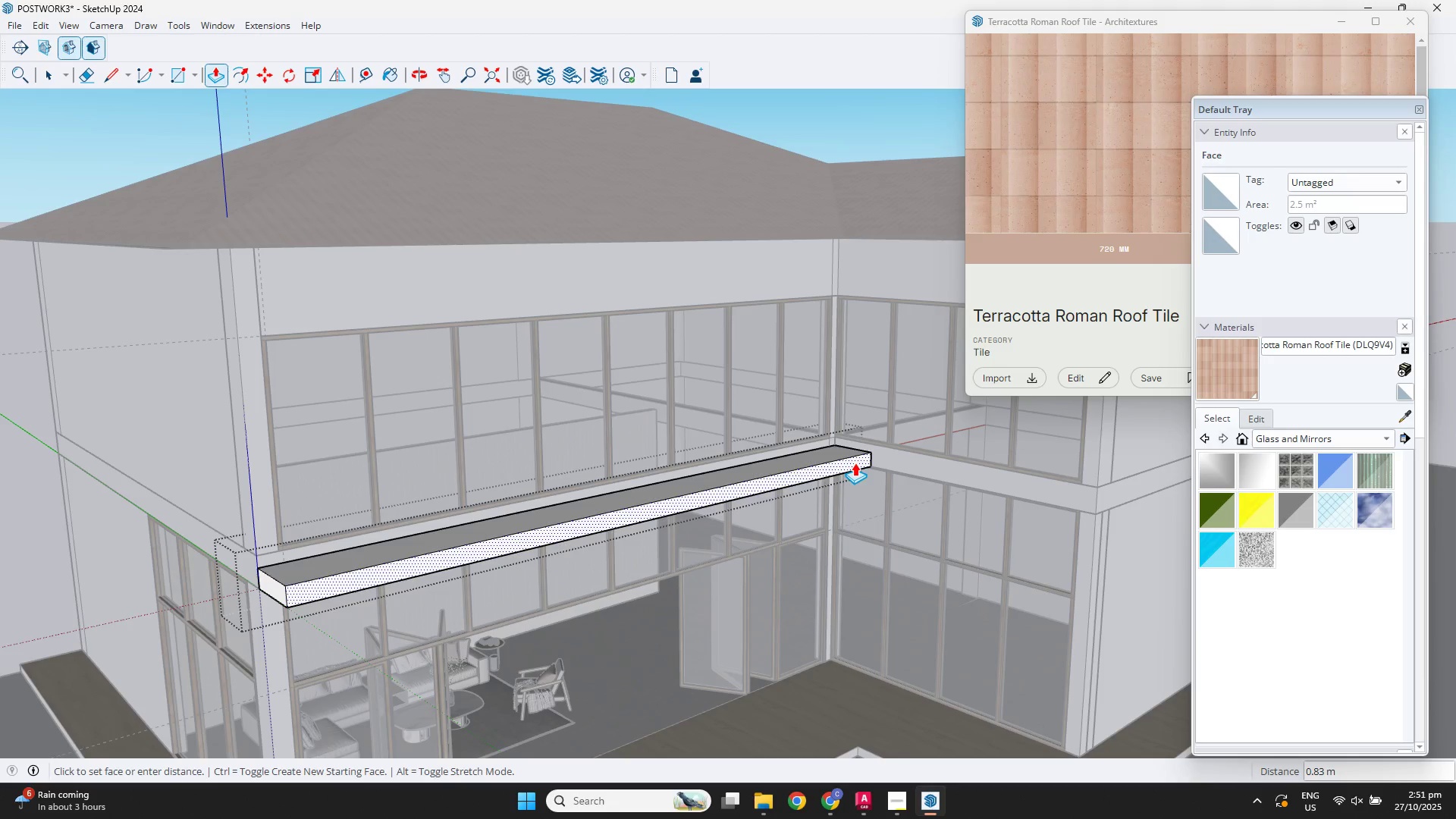 
key(NumpadDecimal)
 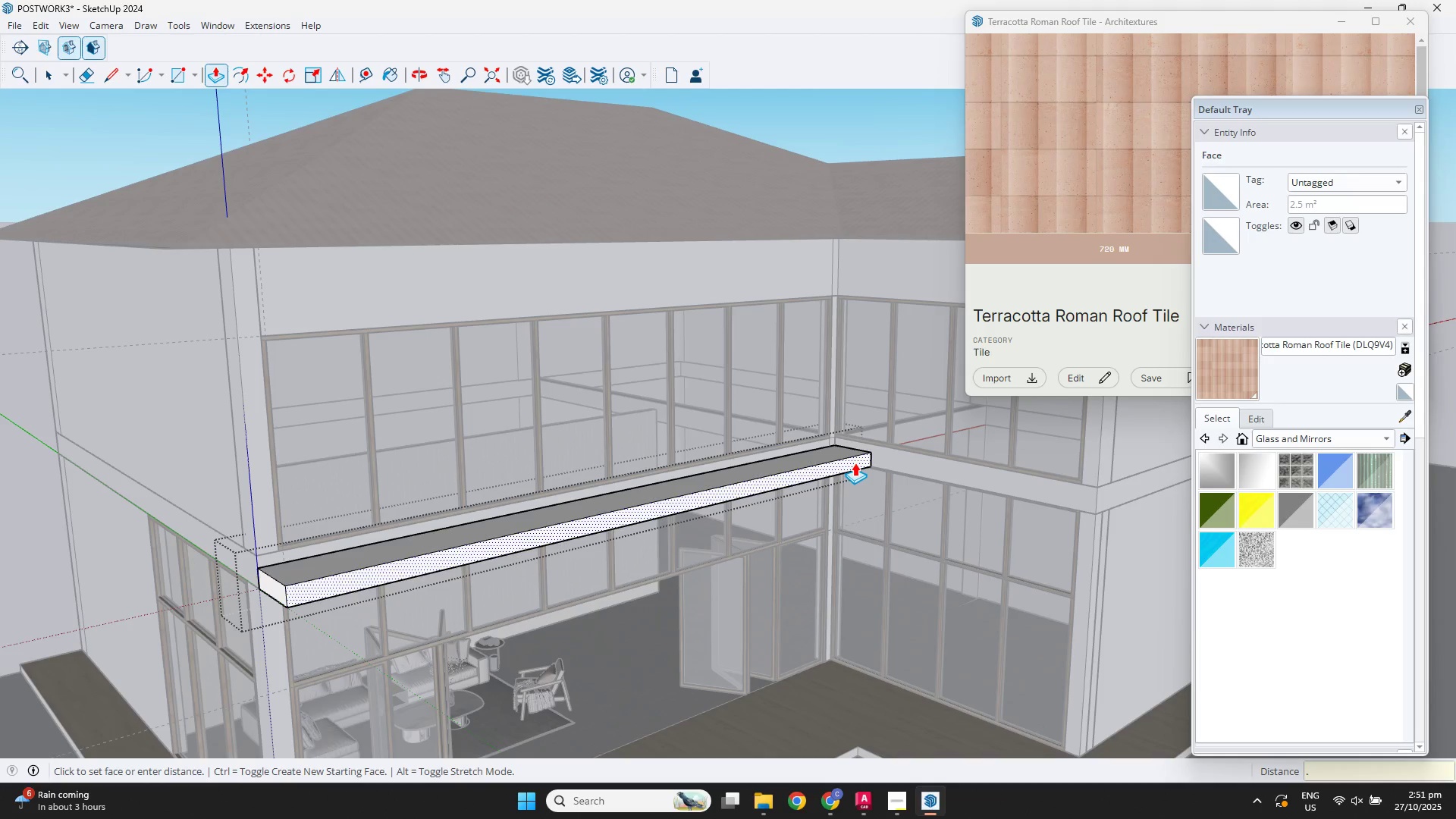 
key(Backspace)
 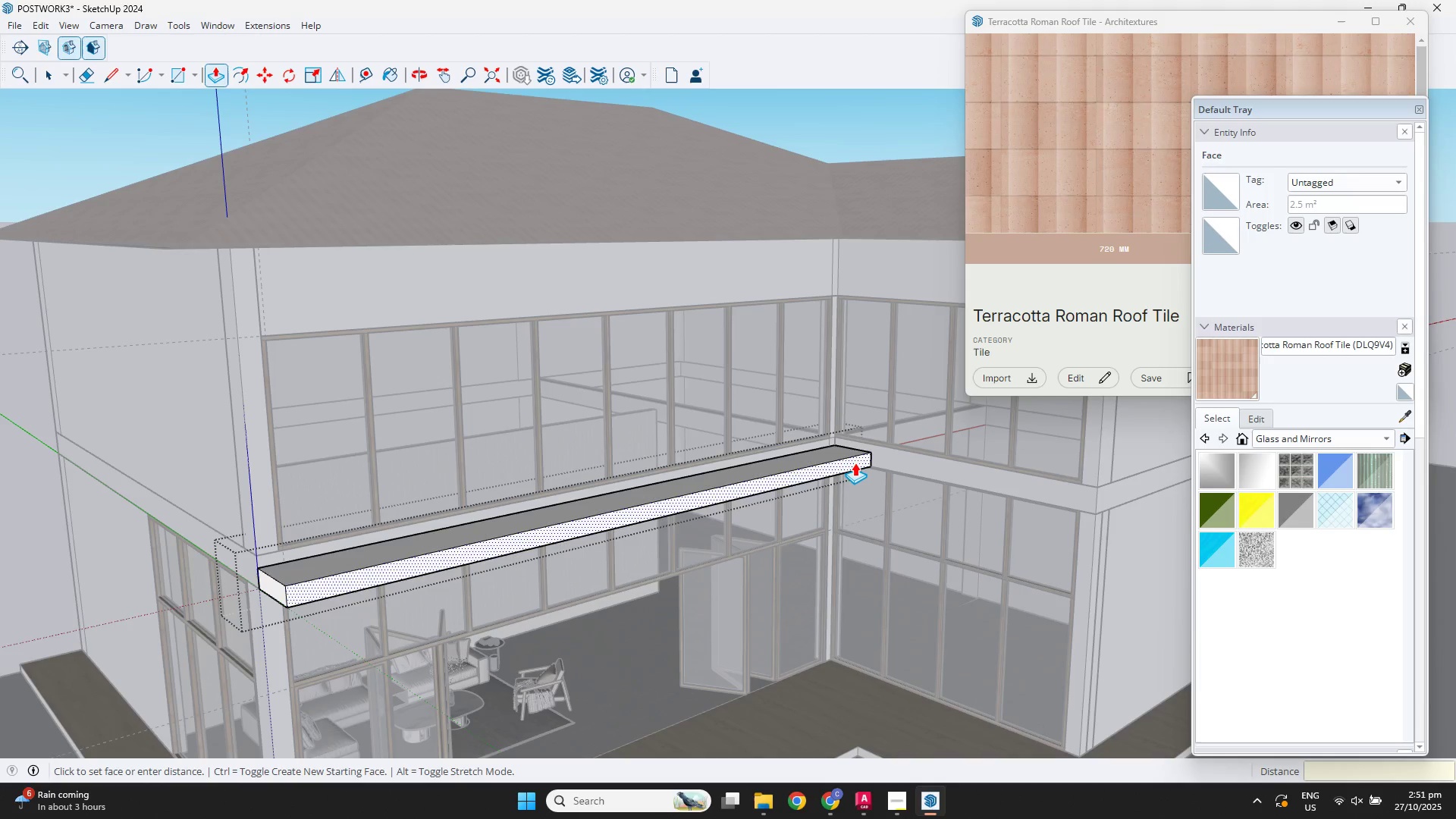 
key(Numpad1)
 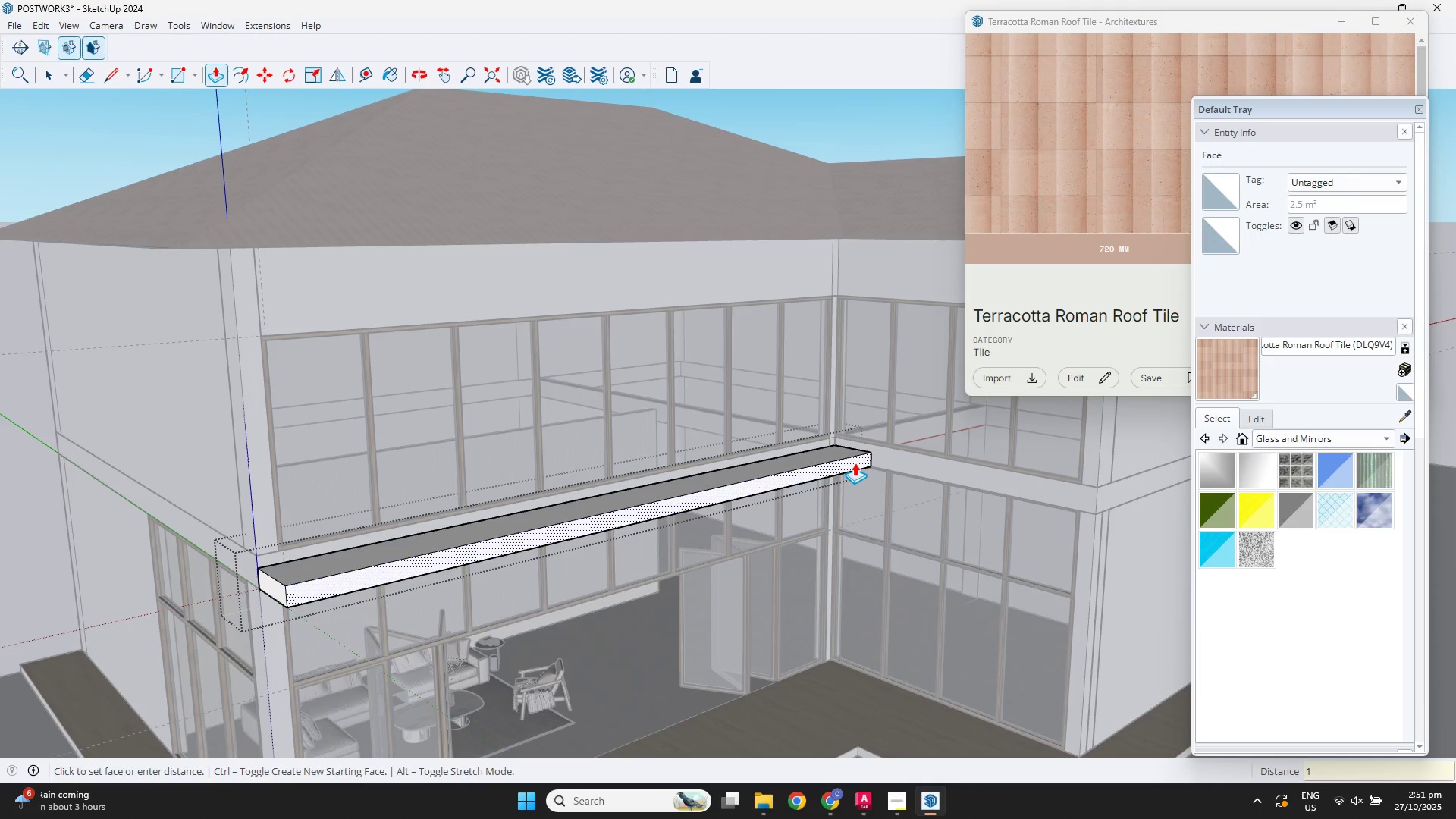 
key(NumpadDecimal)
 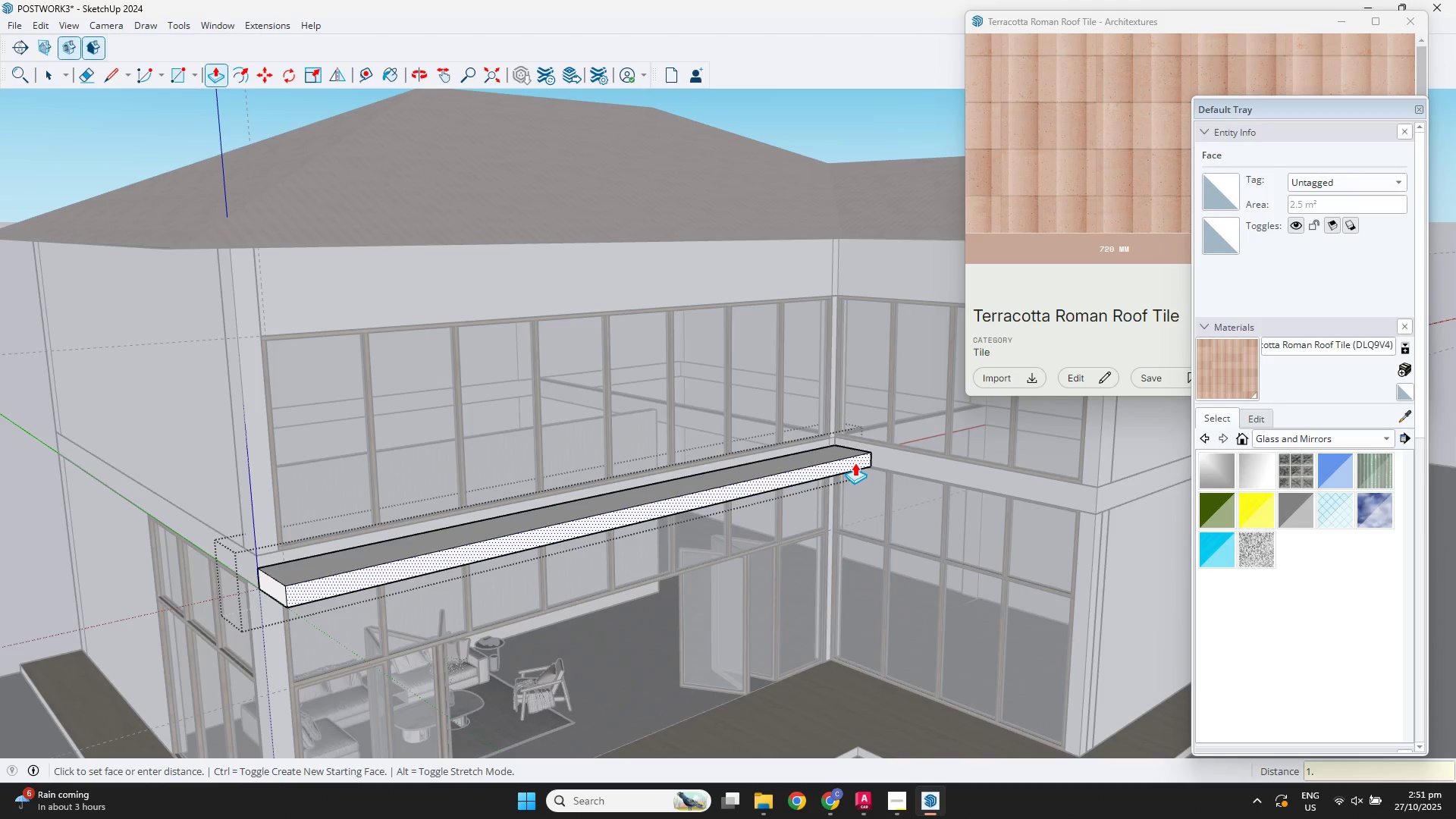 
key(Numpad2)
 